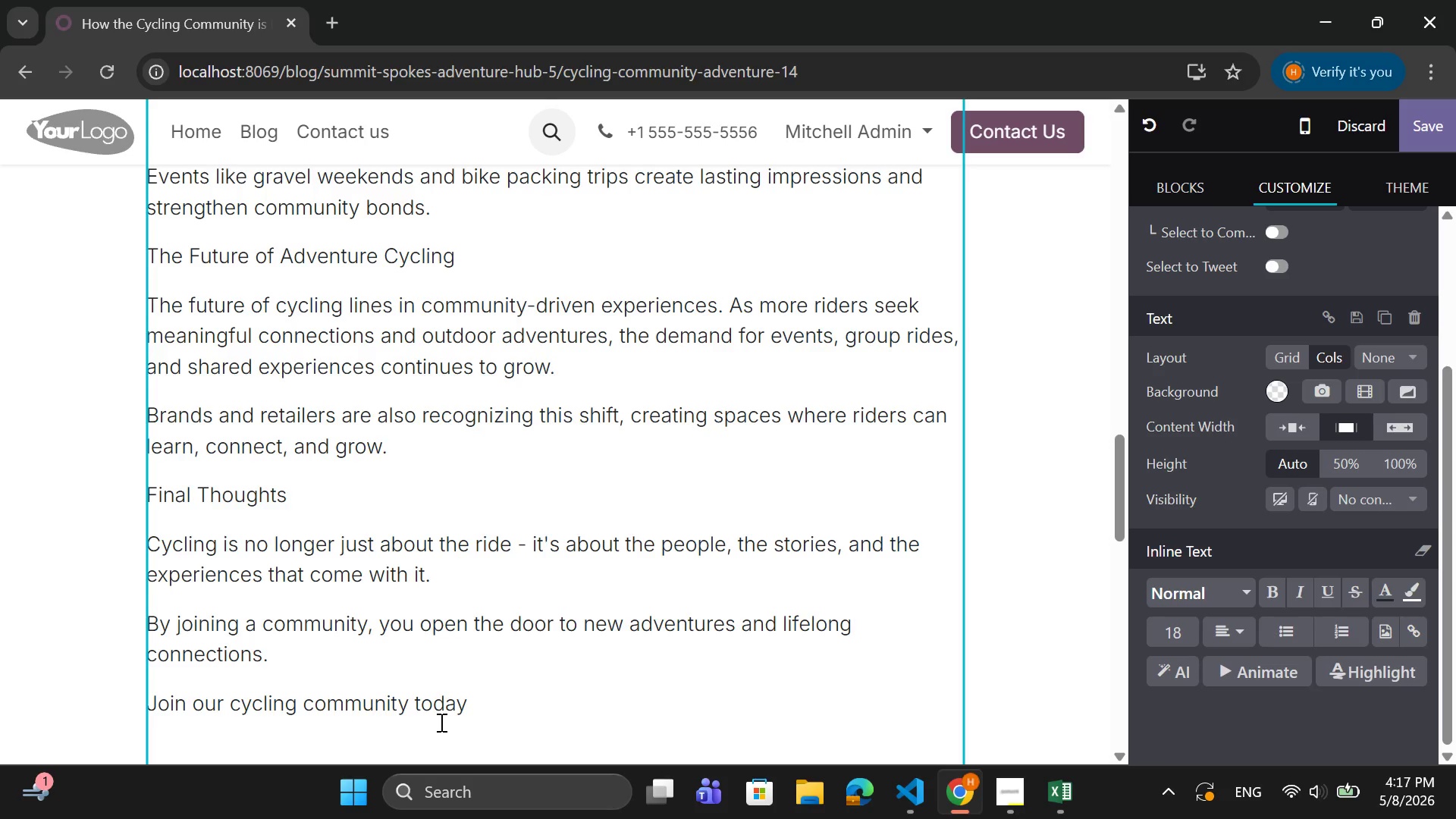 
scroll: coordinate [492, 586], scroll_direction: up, amount: 2.0
 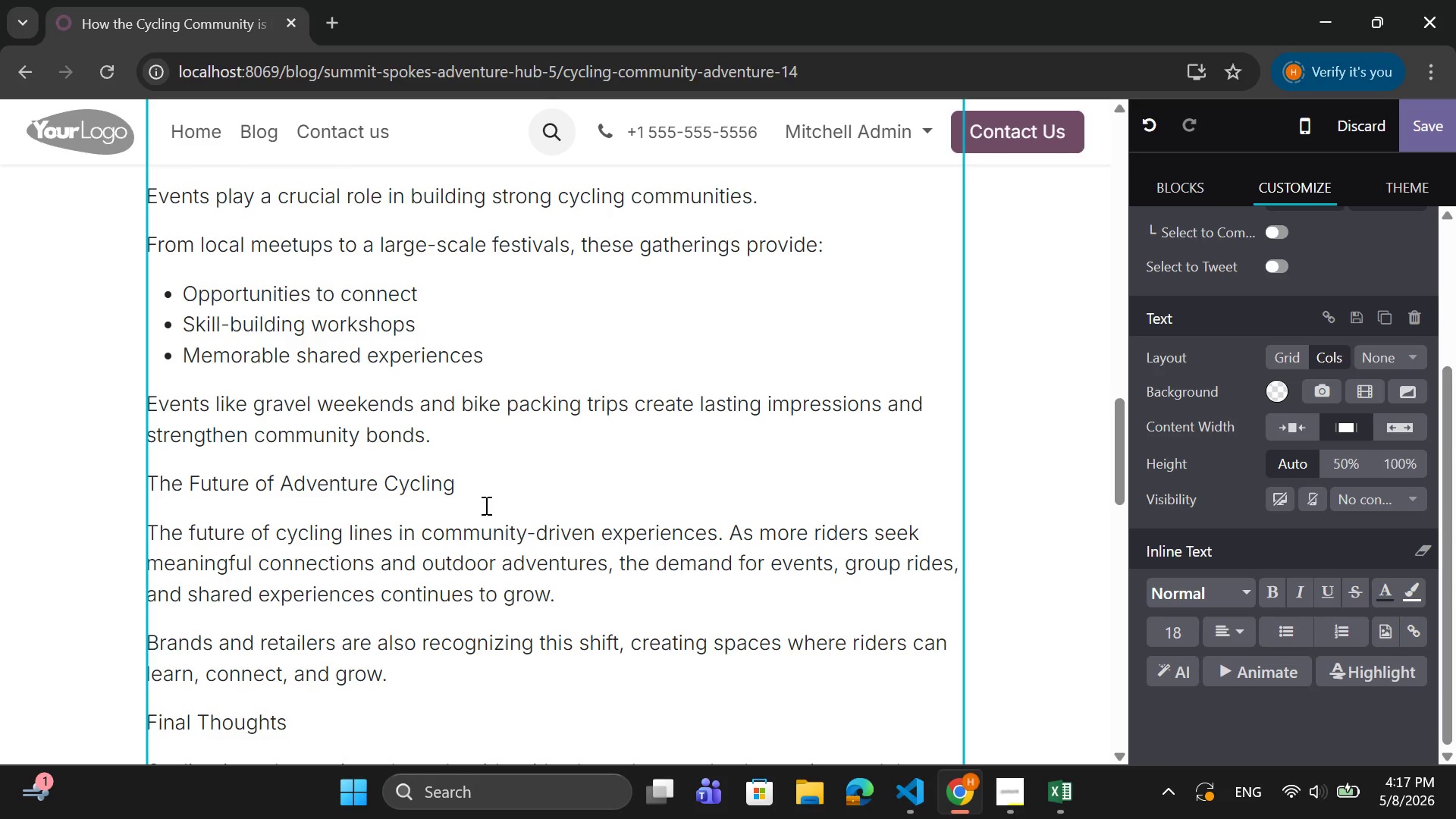 
left_click_drag(start_coordinate=[463, 496], to_coordinate=[150, 496])
 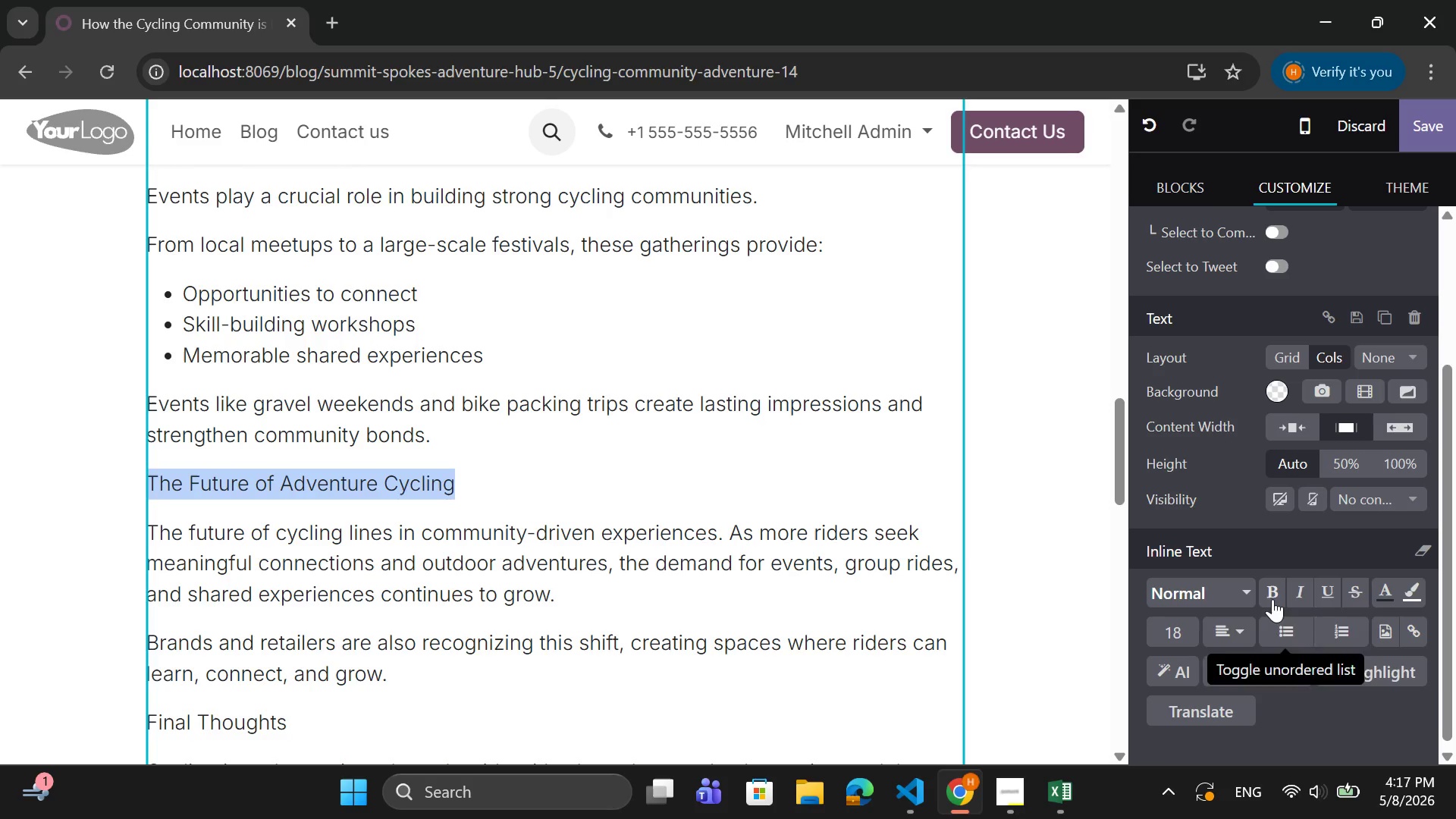 
left_click([1273, 592])
 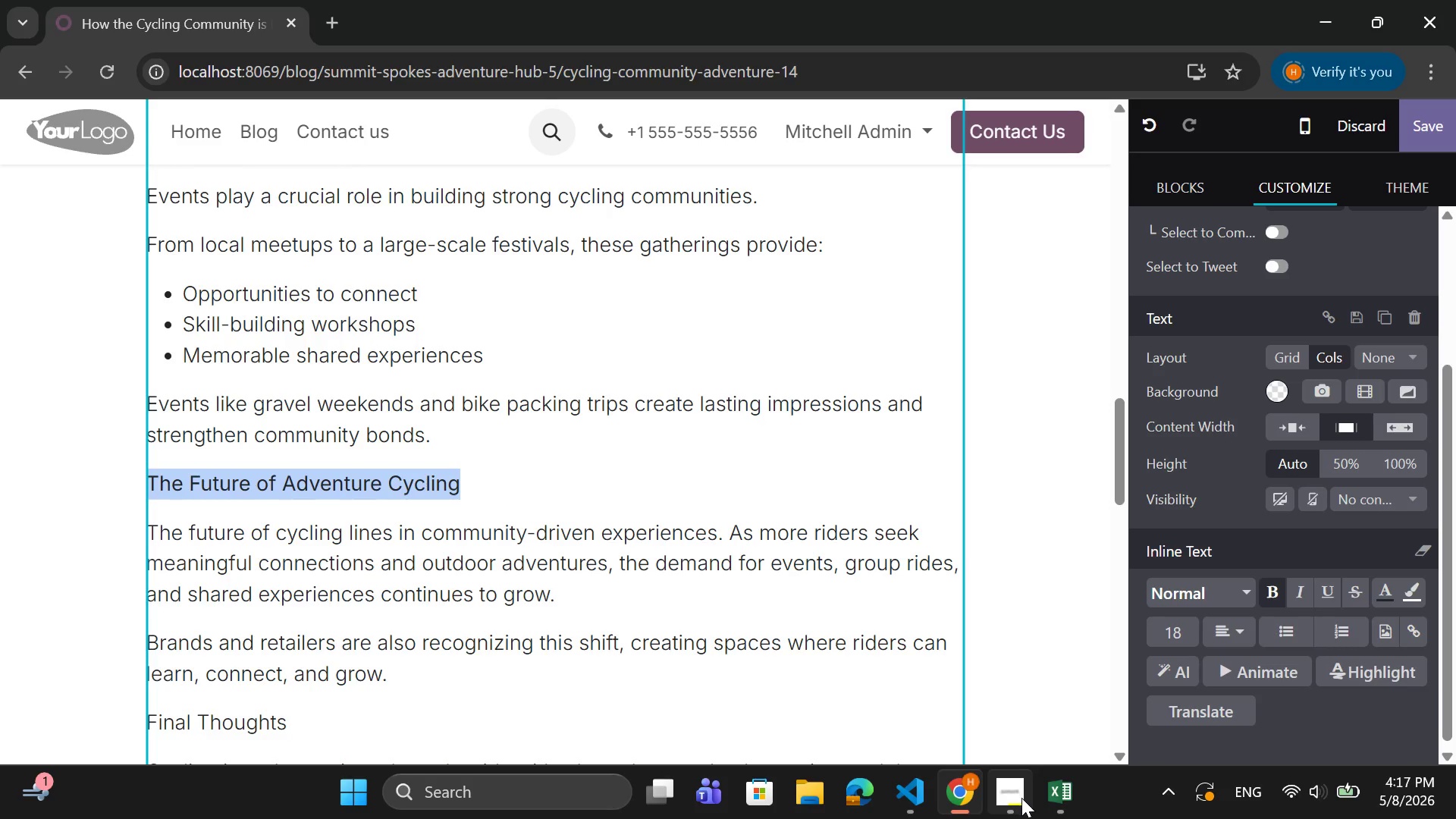 
left_click([1021, 798])
 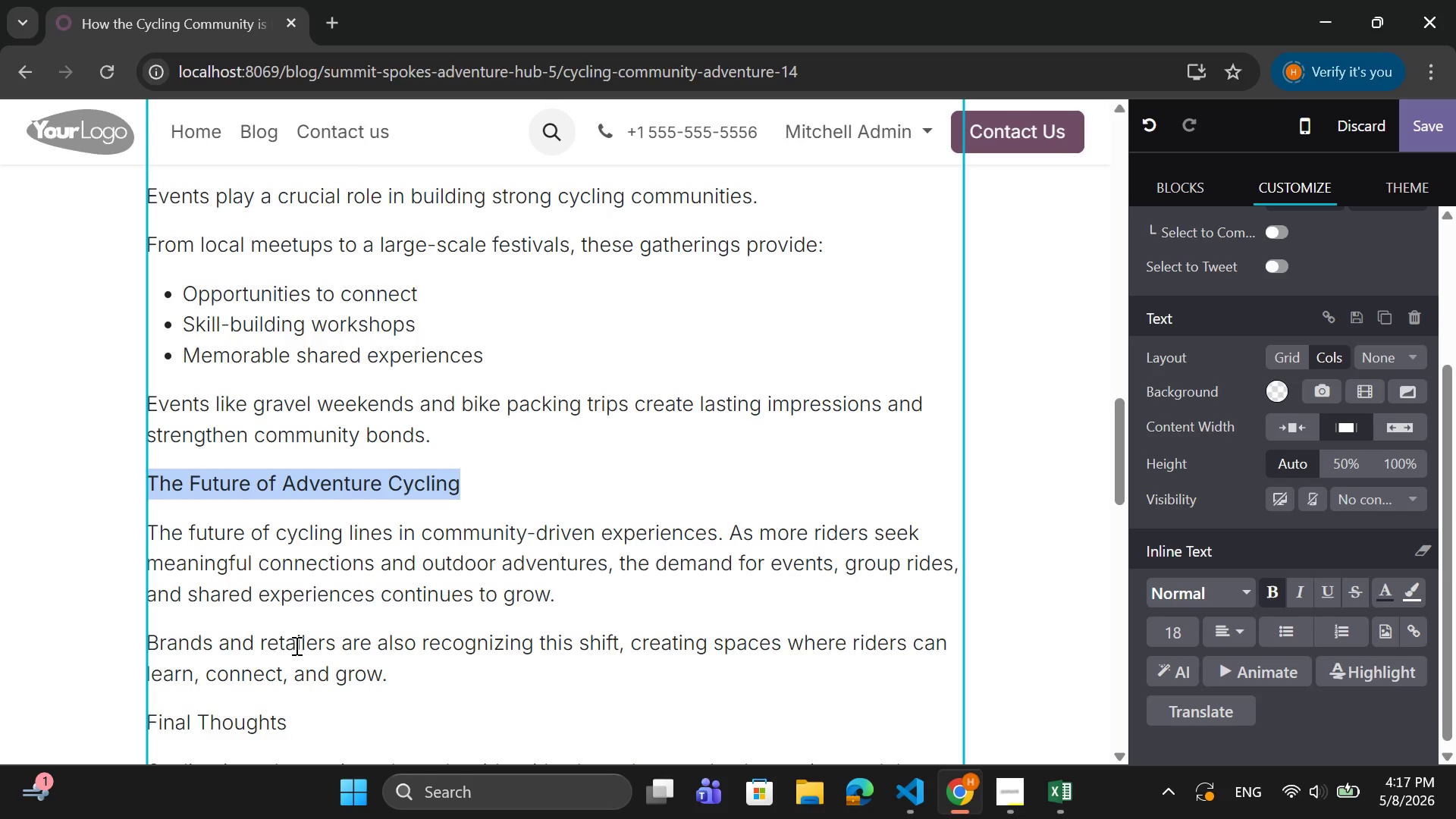 
left_click_drag(start_coordinate=[291, 724], to_coordinate=[152, 725])
 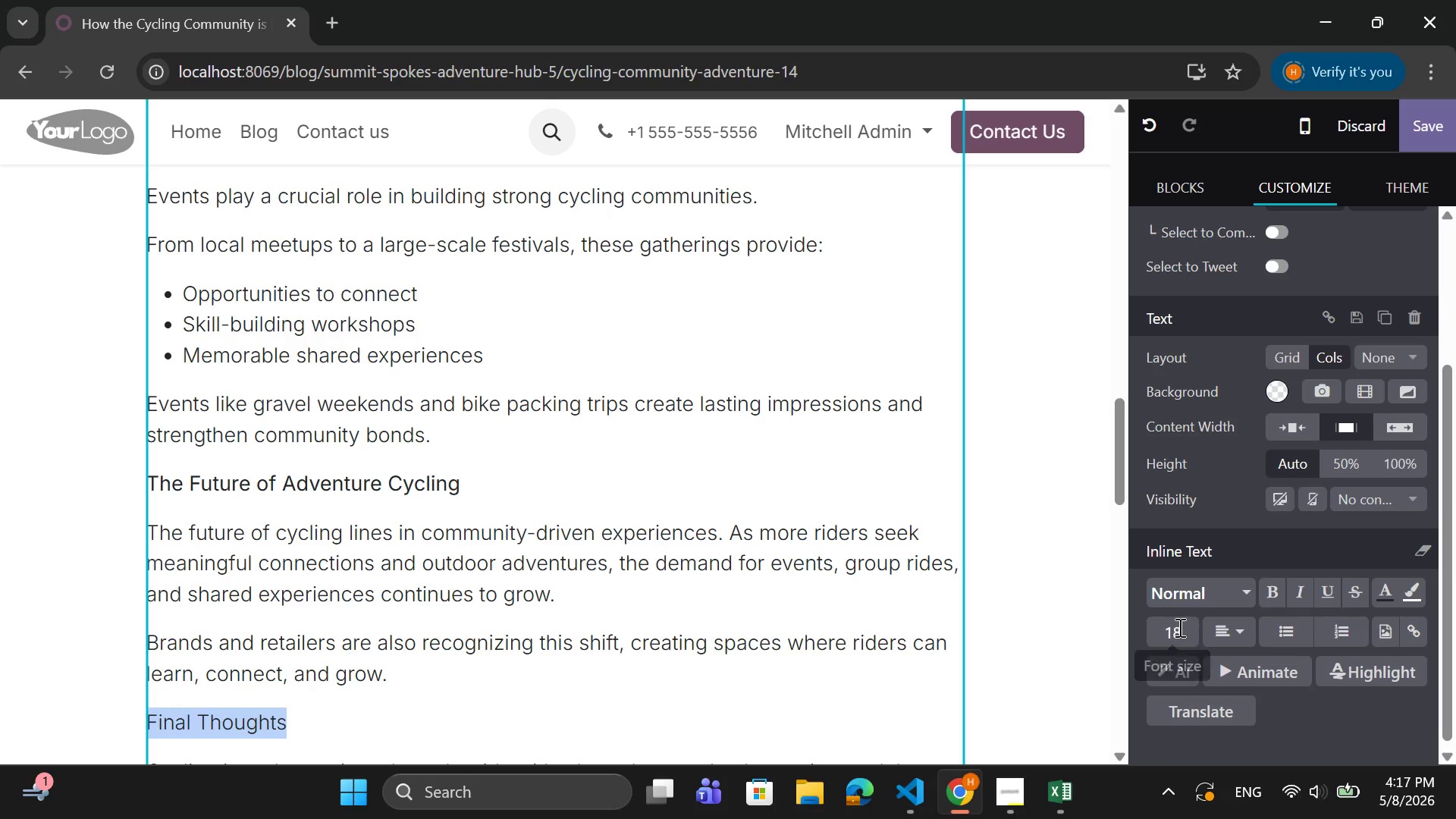 
left_click([1178, 629])
 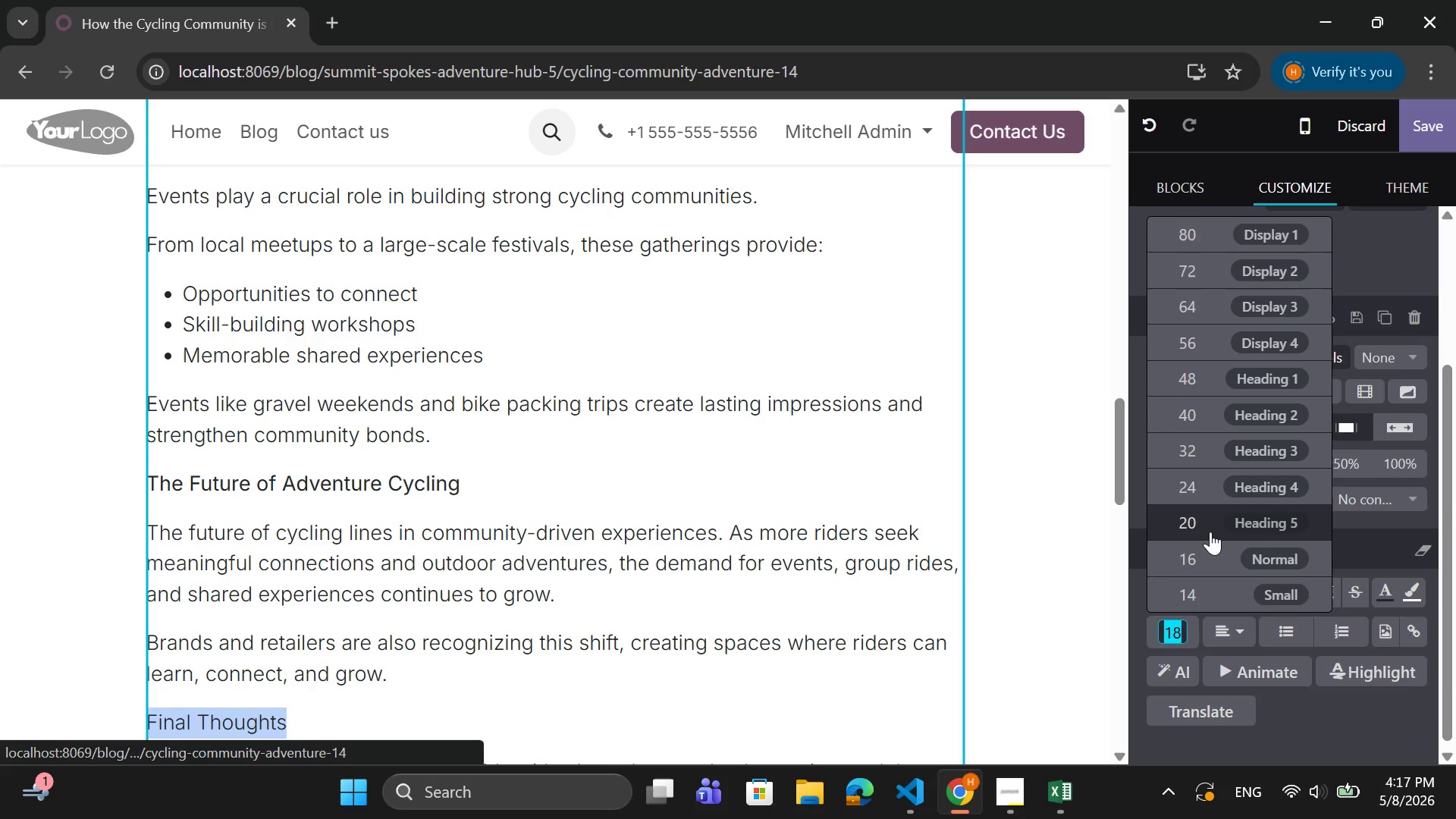 
left_click([1210, 527])
 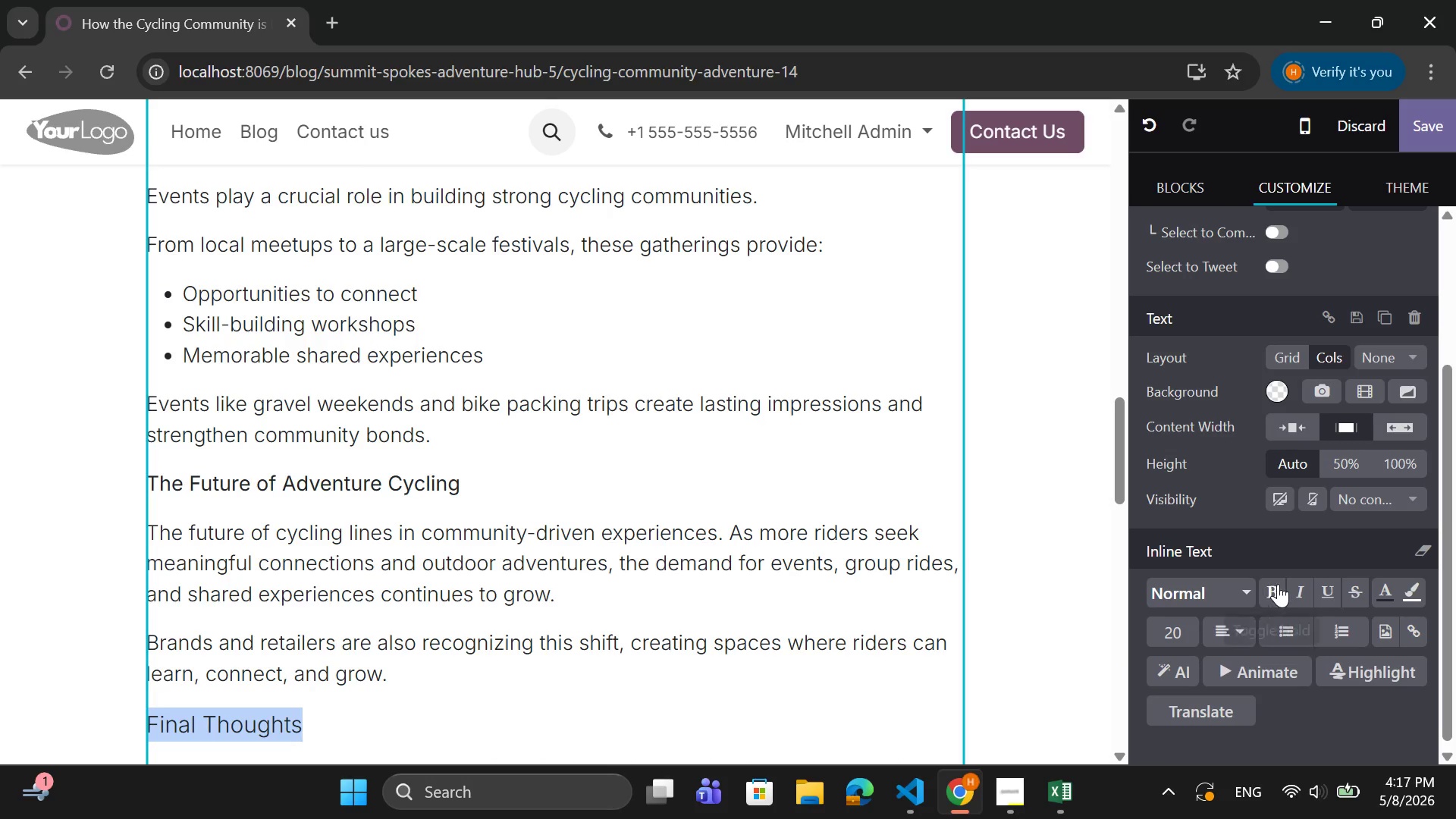 
left_click([1278, 584])
 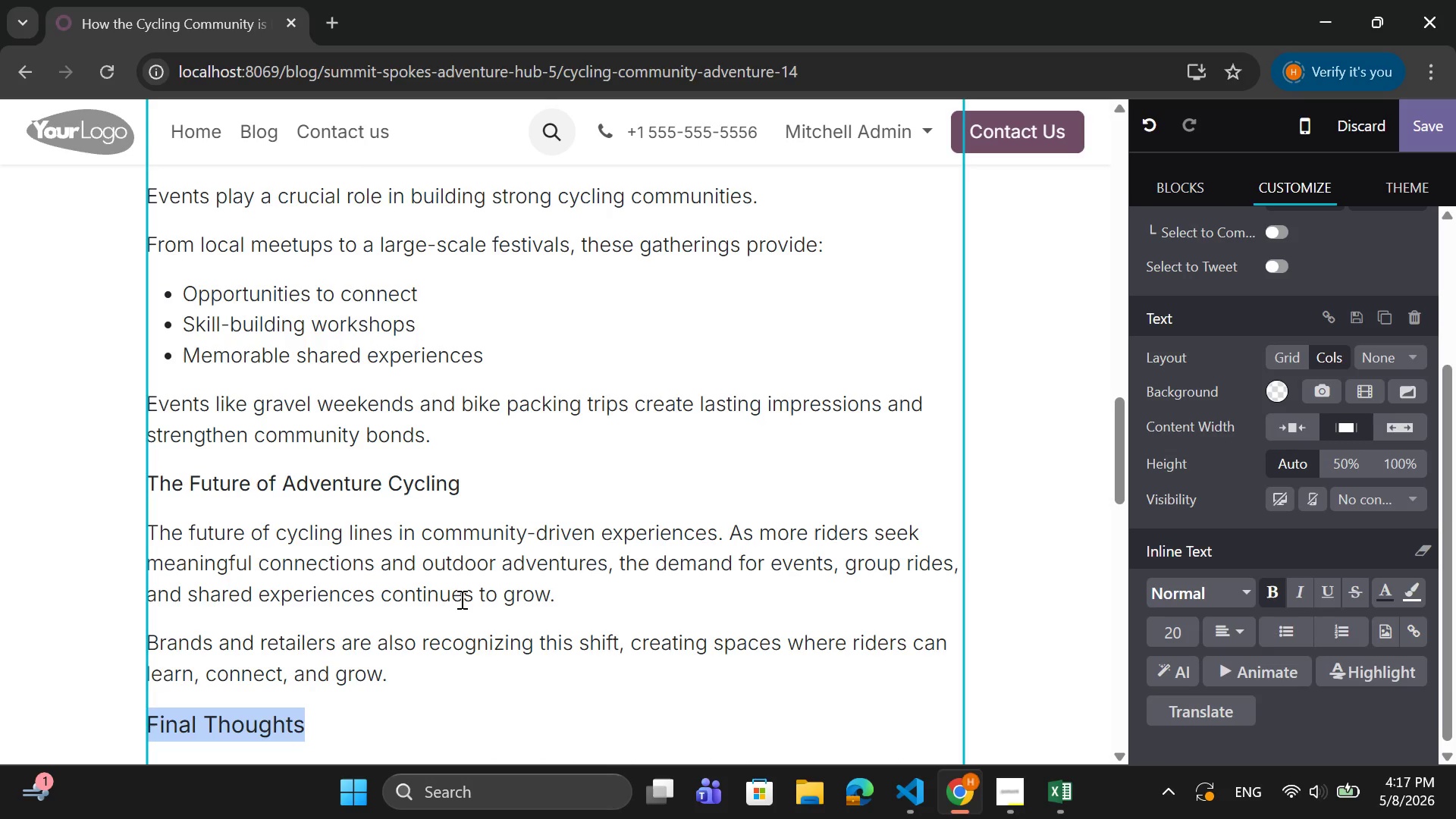 
scroll: coordinate [460, 599], scroll_direction: up, amount: 3.0
 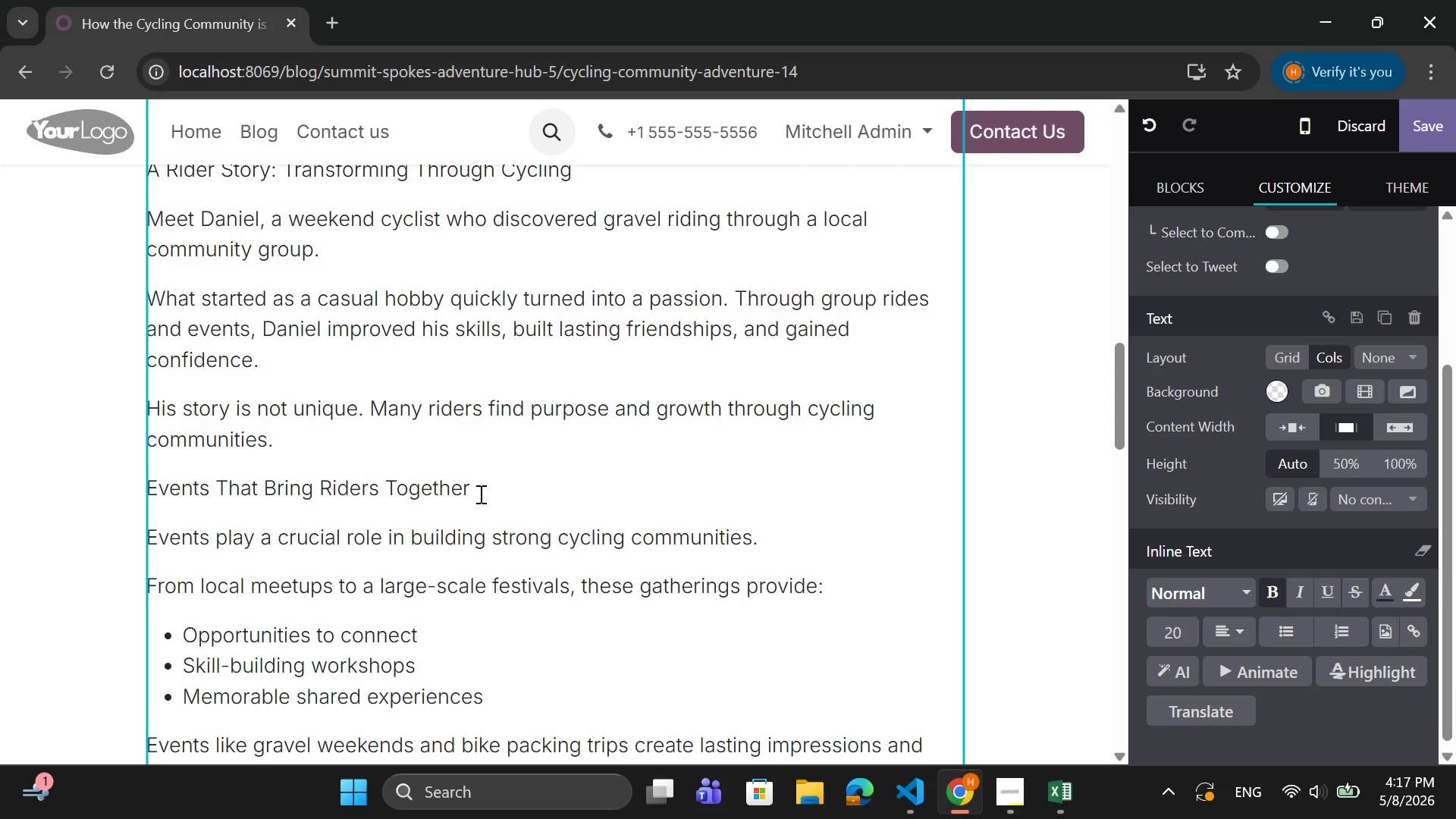 
left_click_drag(start_coordinate=[479, 484], to_coordinate=[148, 495])
 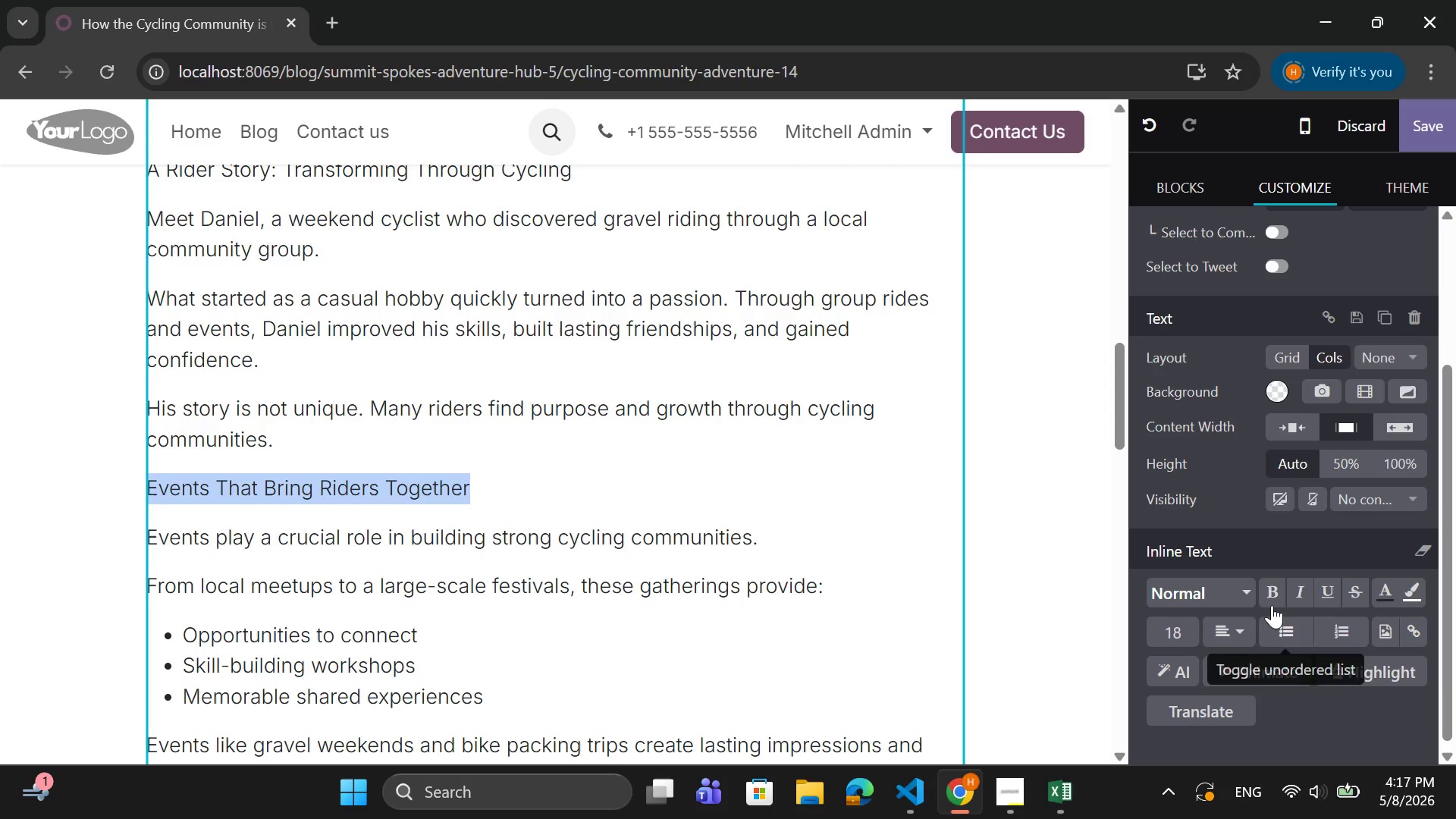 
left_click([1274, 592])
 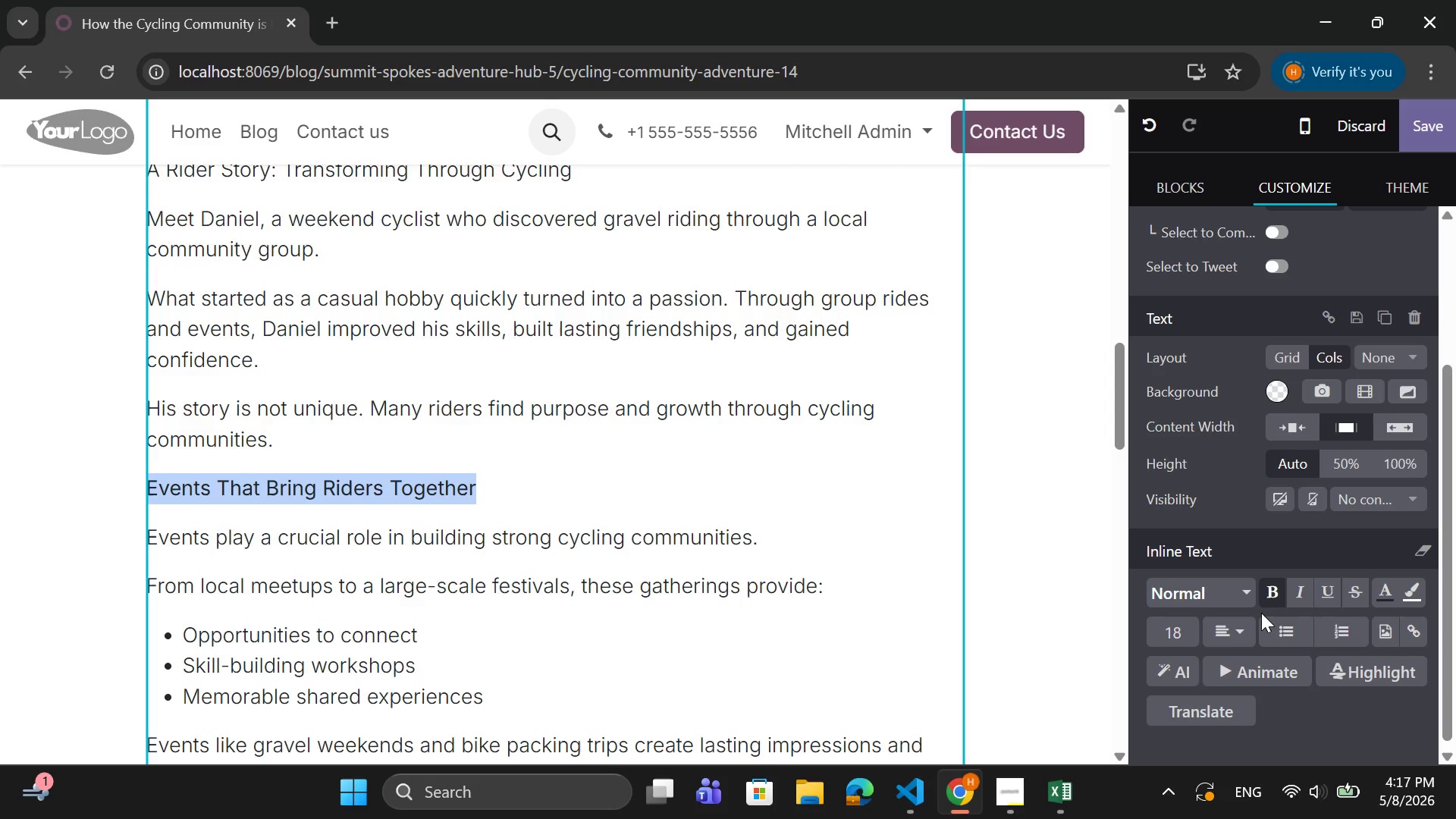 
key(Control+A)
 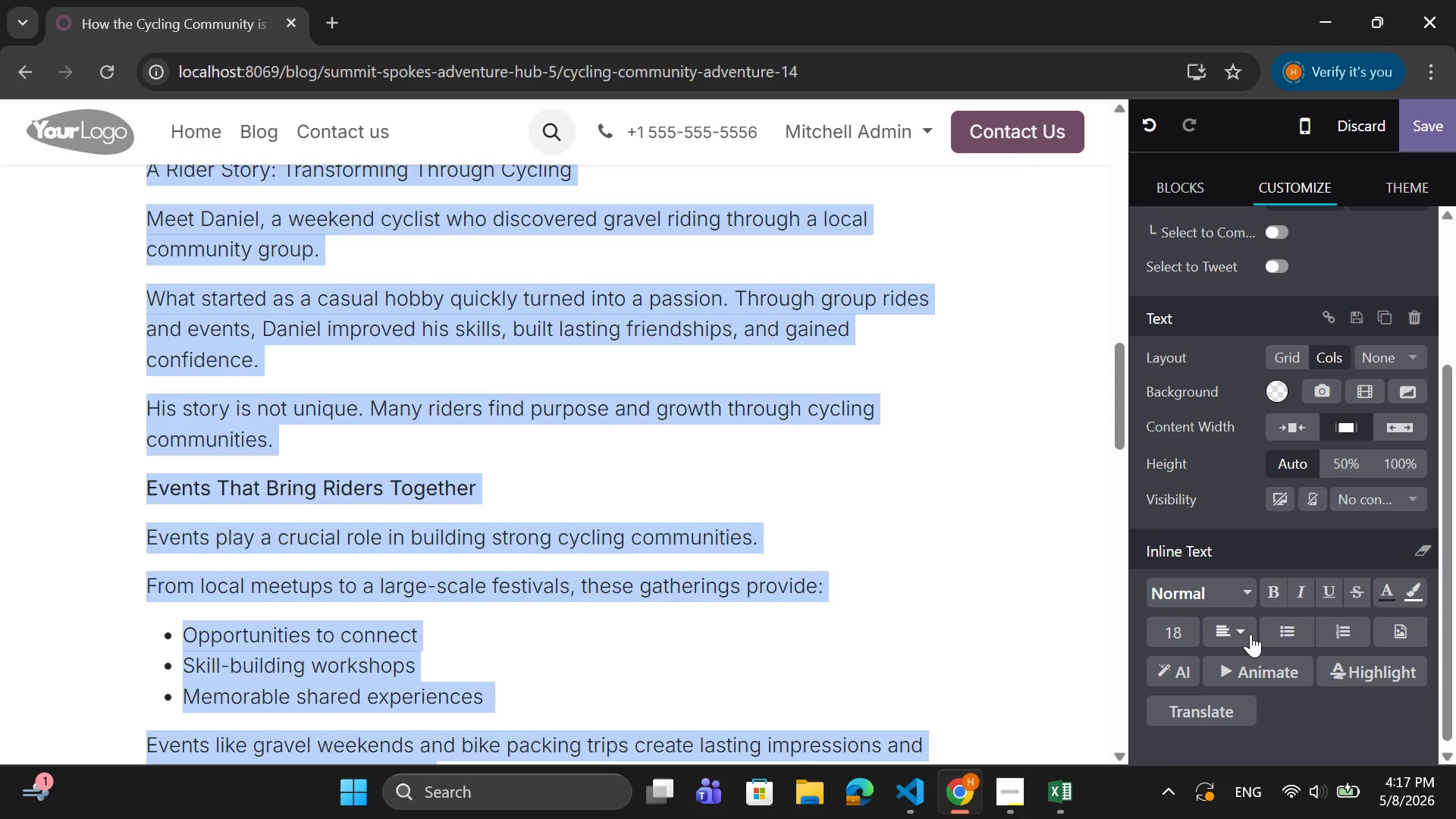 
left_click([1250, 632])
 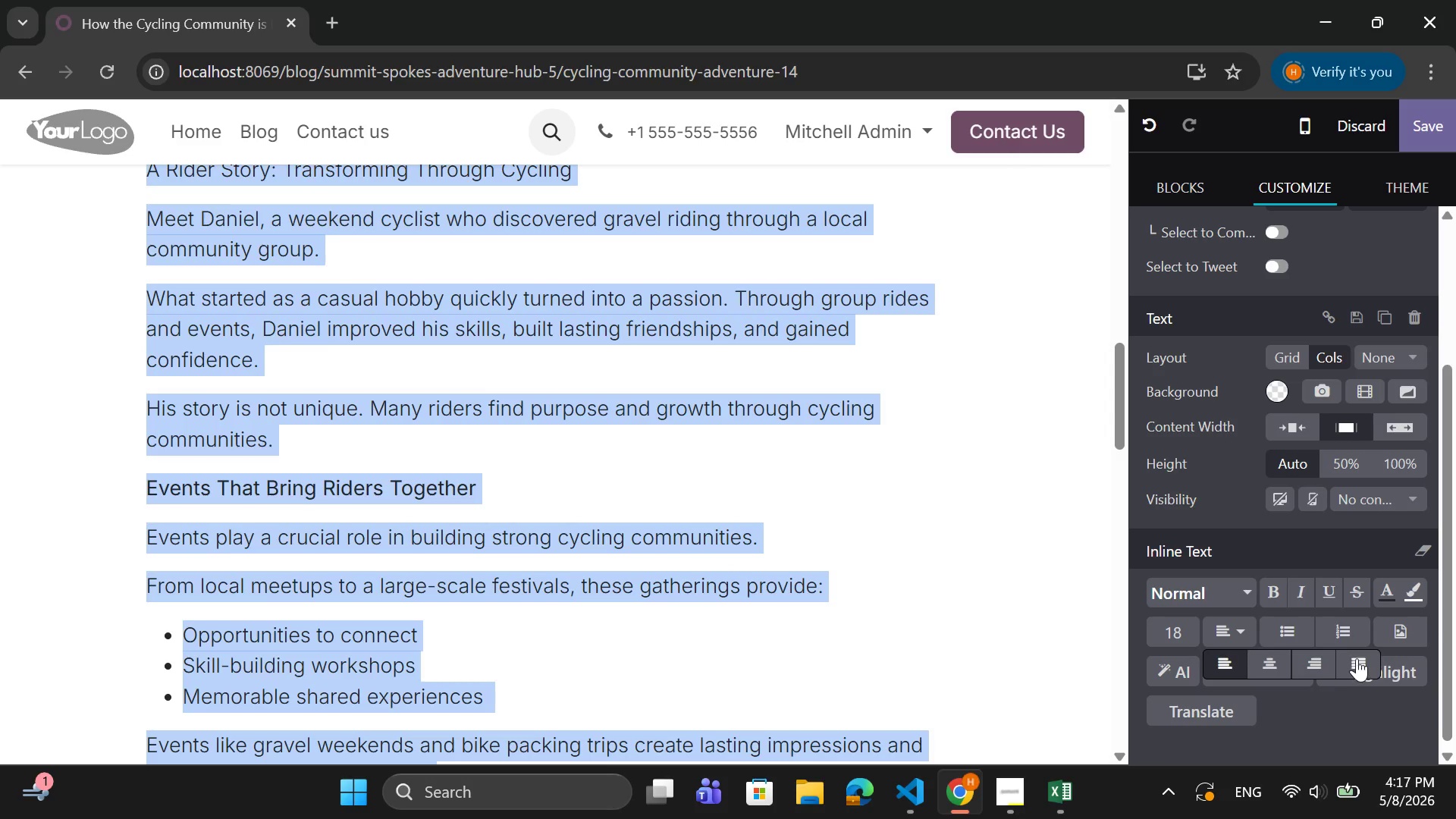 
left_click([1357, 658])
 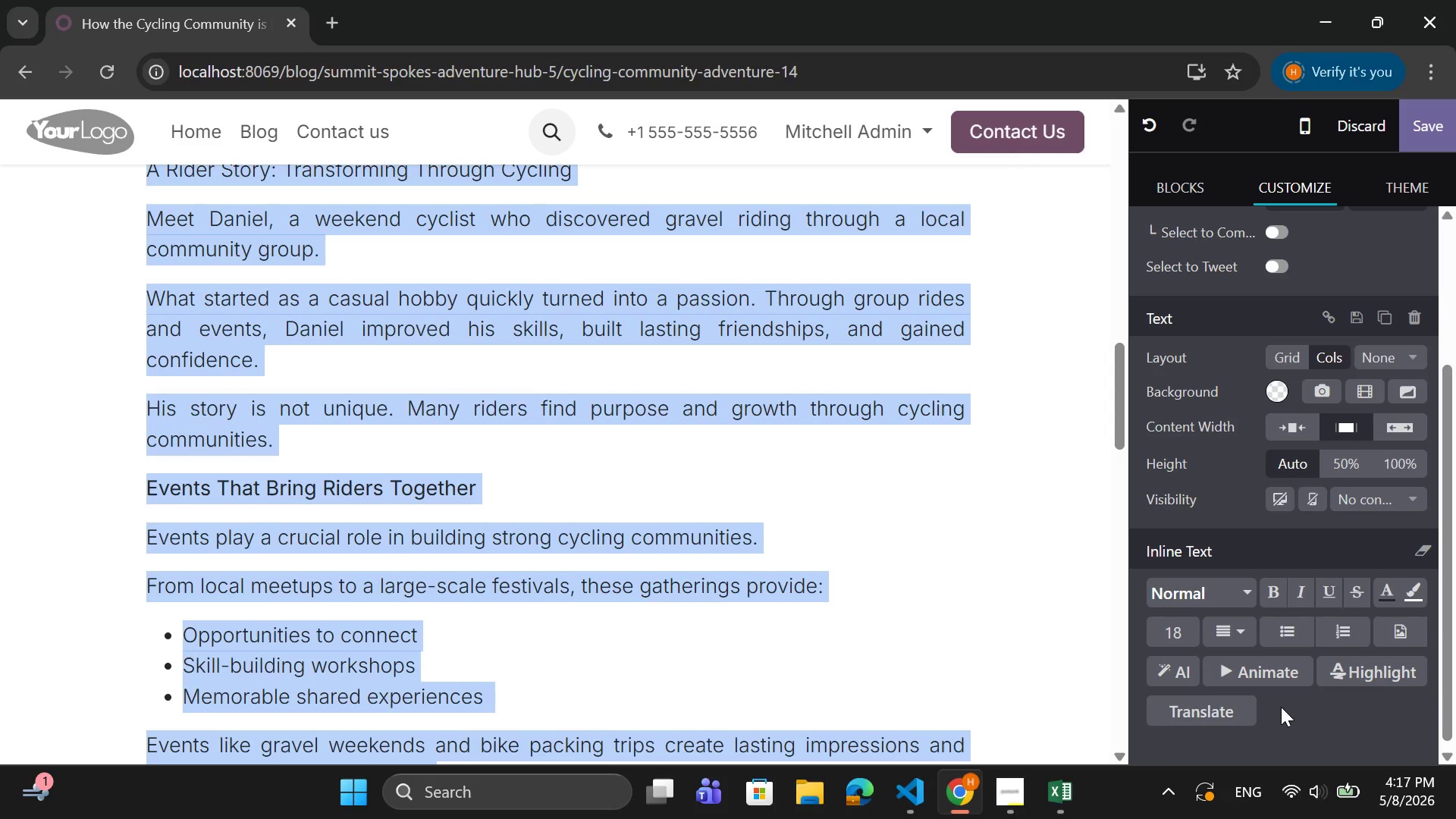 
key(Control+ControlLeft)
 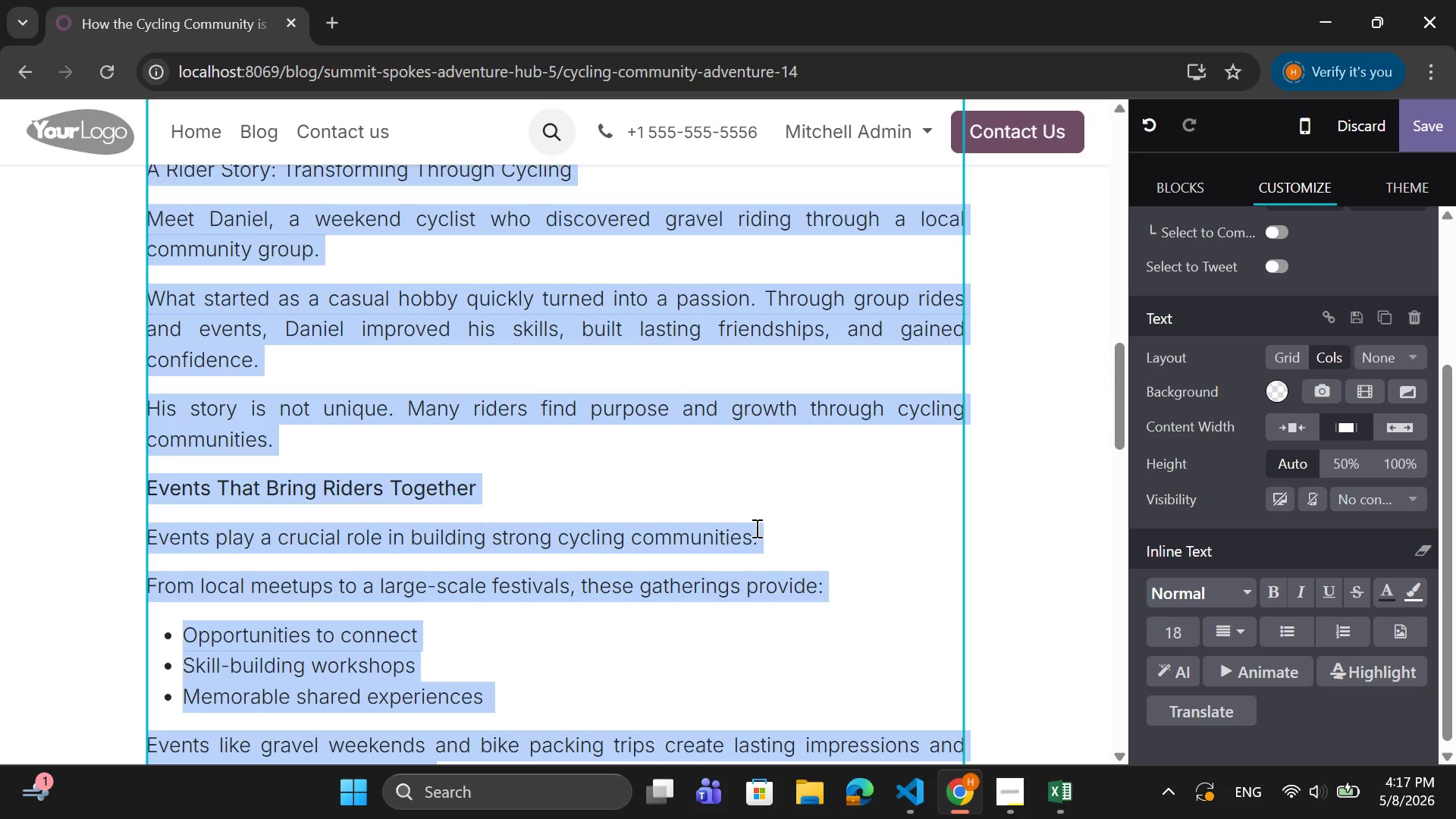 
left_click([753, 519])
 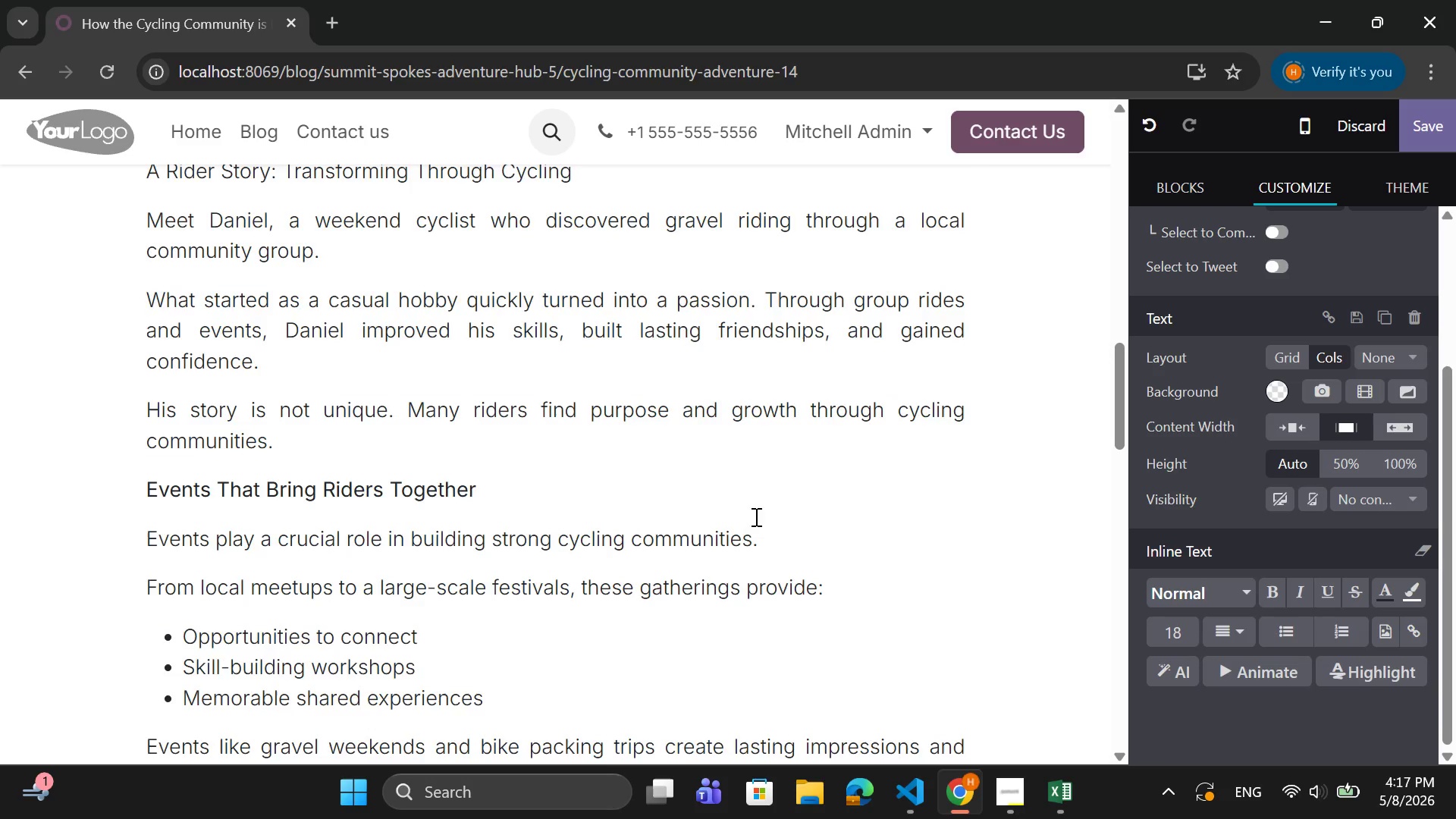 
scroll: coordinate [757, 512], scroll_direction: up, amount: 2.0
 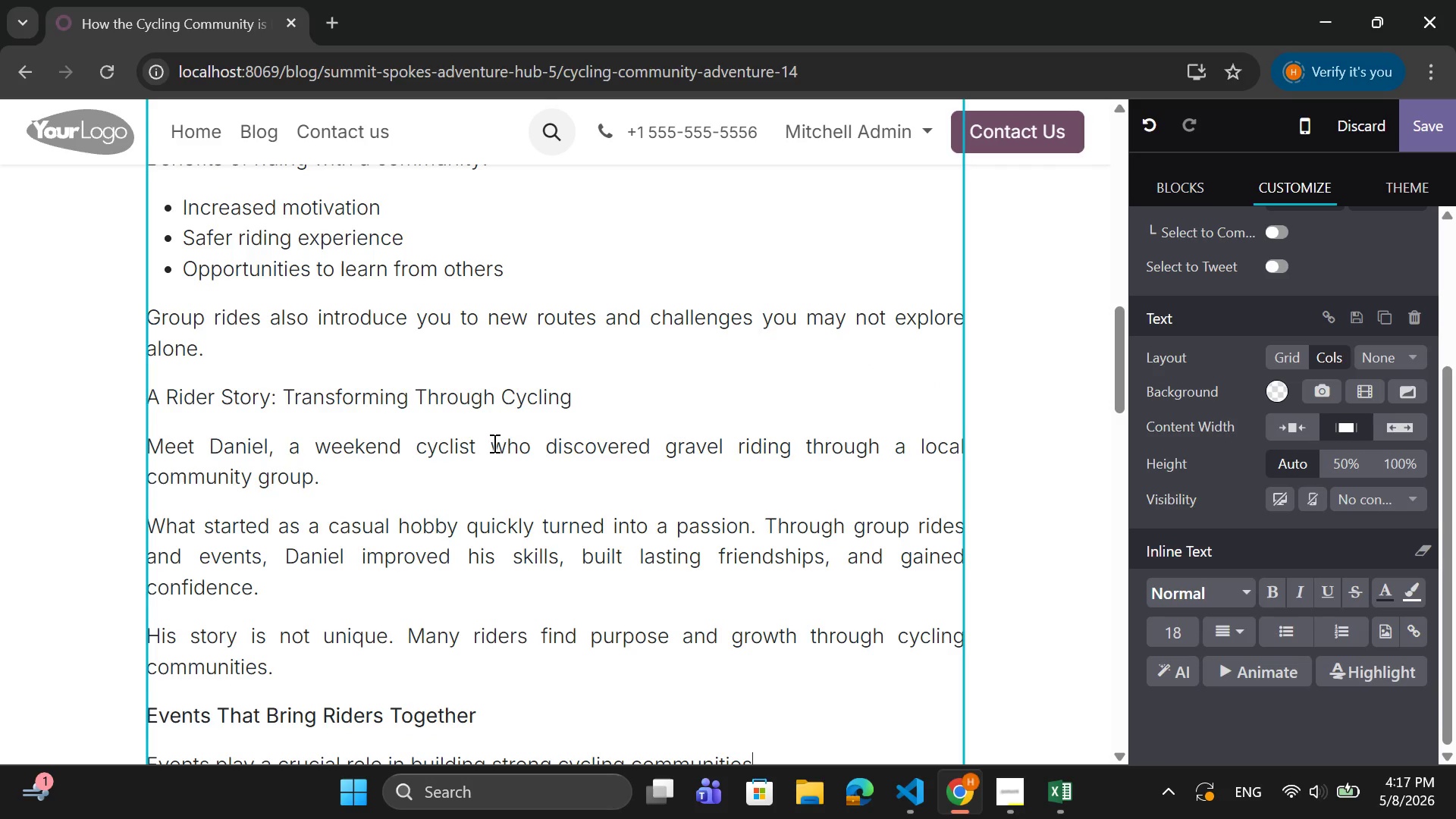 
left_click_drag(start_coordinate=[578, 399], to_coordinate=[142, 379])
 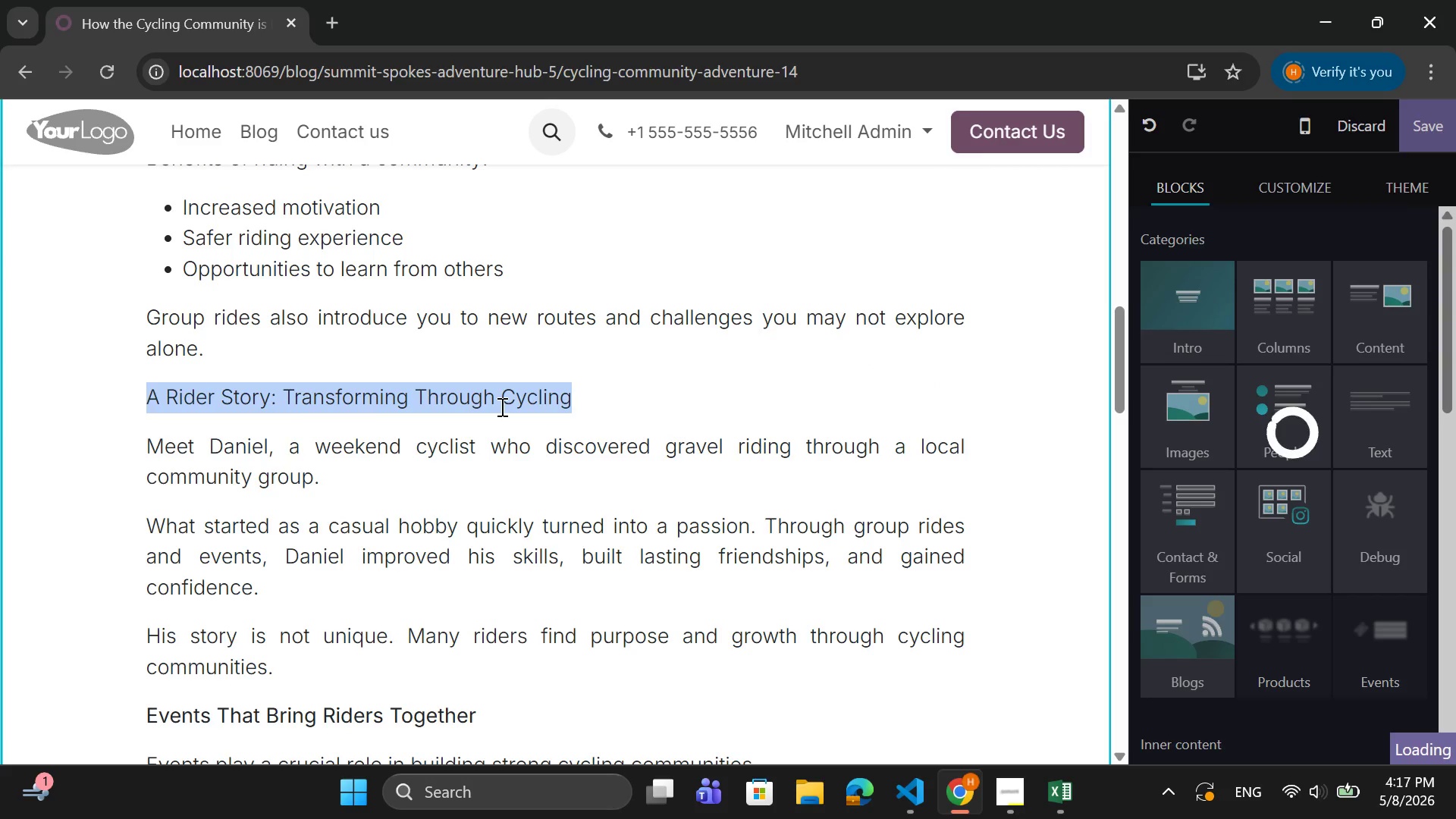 
right_click([501, 402])
 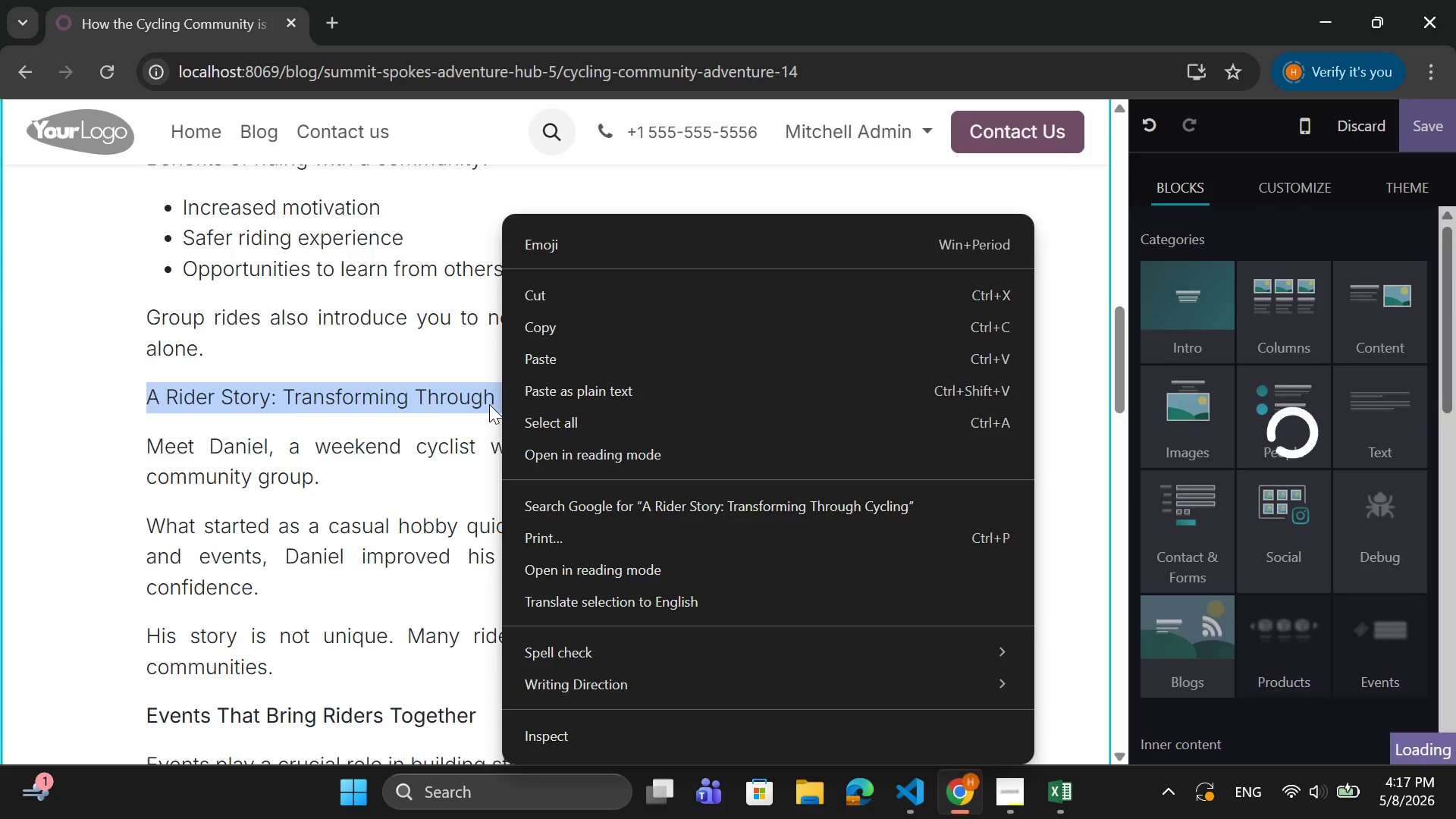 
left_click([489, 404])
 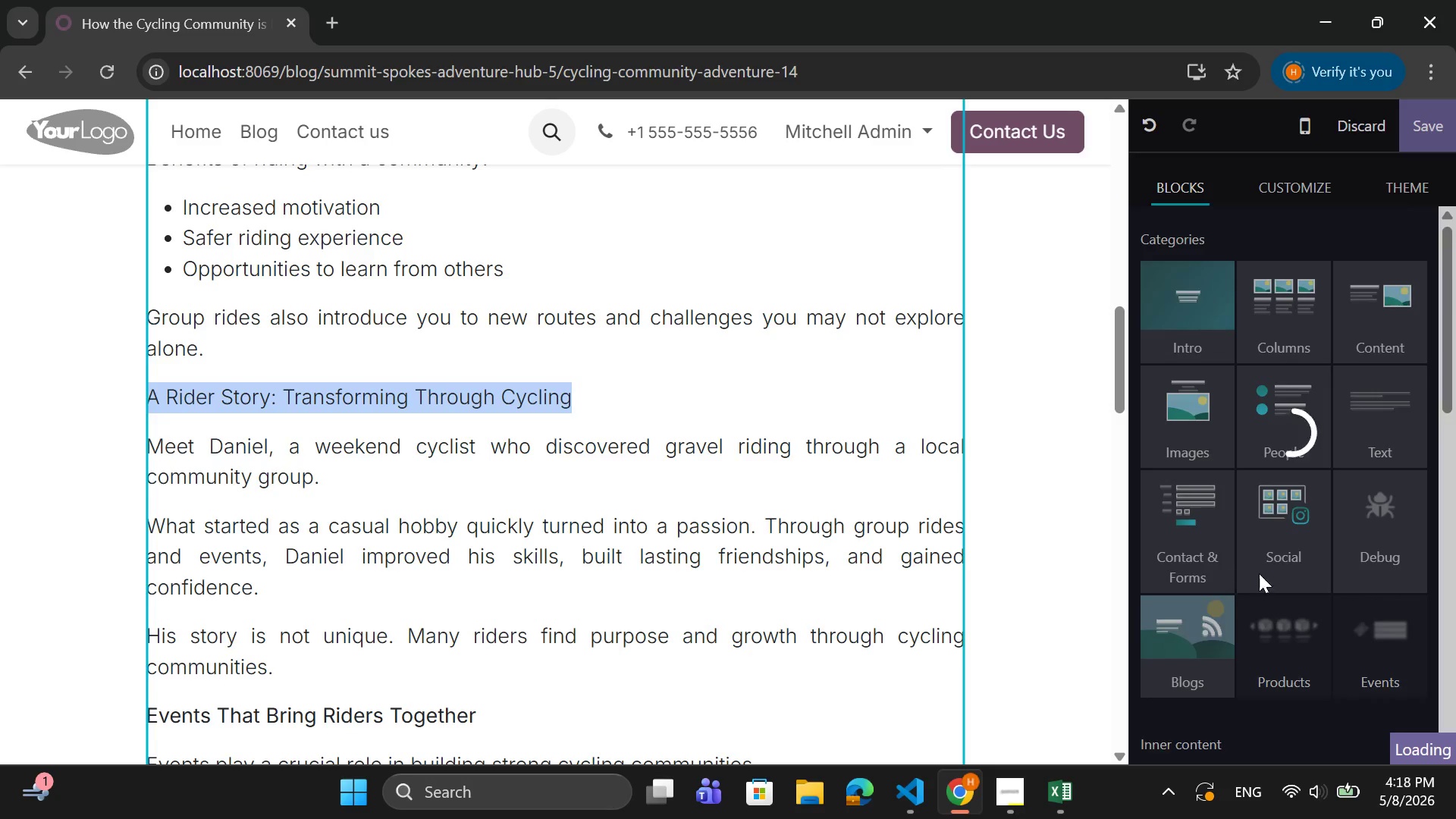 
scroll: coordinate [1262, 573], scroll_direction: down, amount: 4.0
 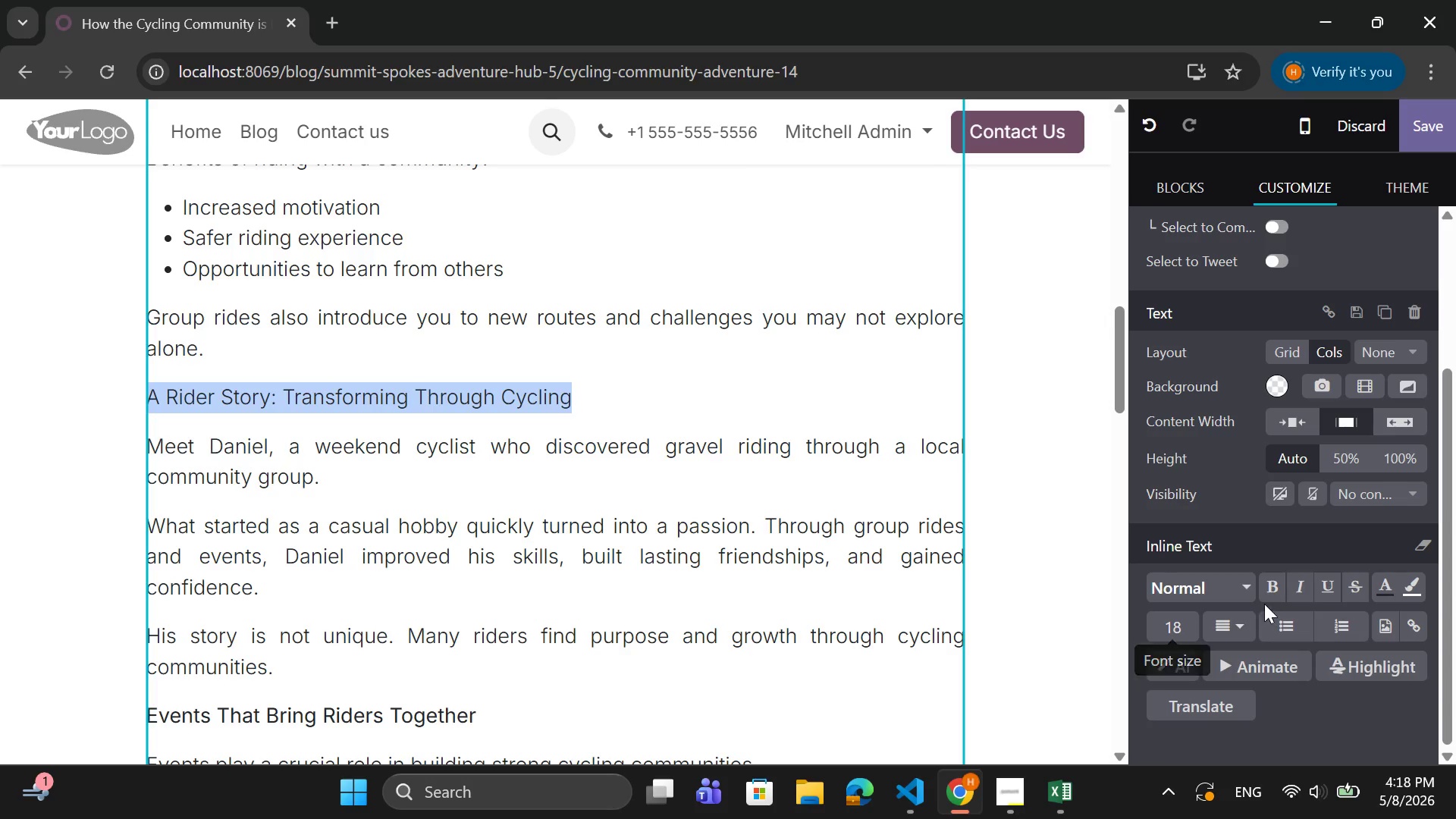 
left_click([1274, 586])
 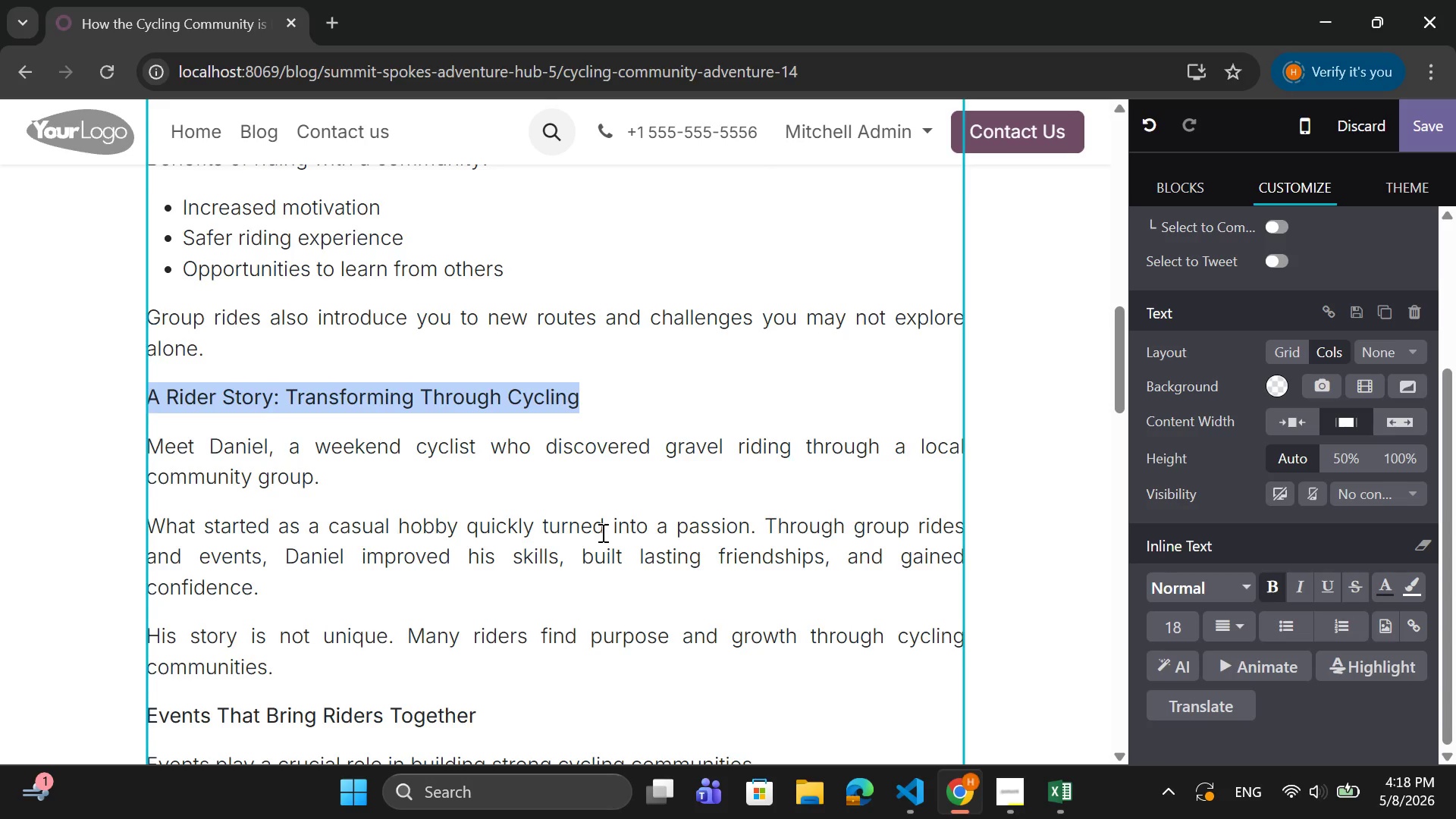 
scroll: coordinate [601, 532], scroll_direction: up, amount: 2.0
 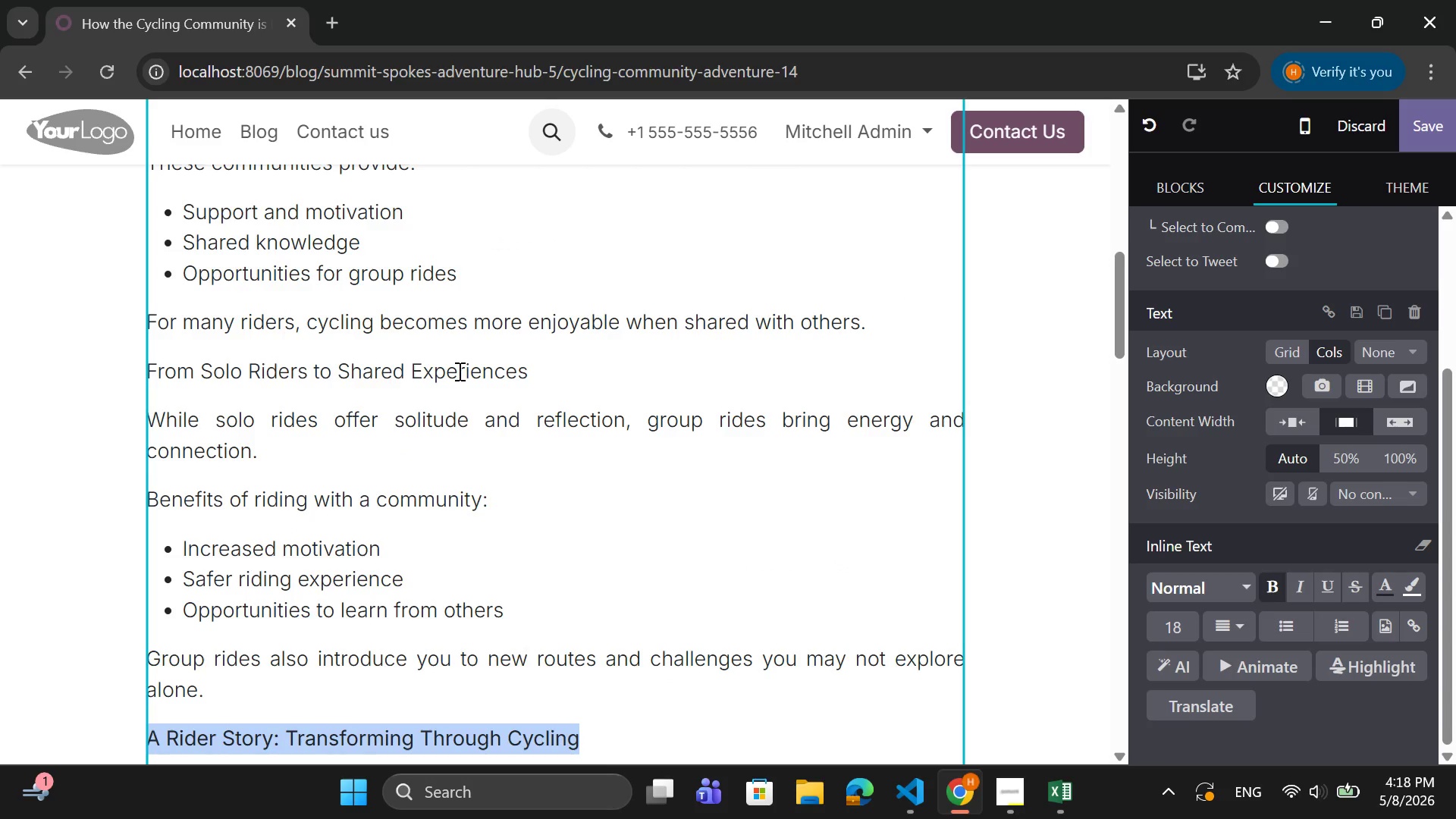 
left_click_drag(start_coordinate=[541, 371], to_coordinate=[151, 366])
 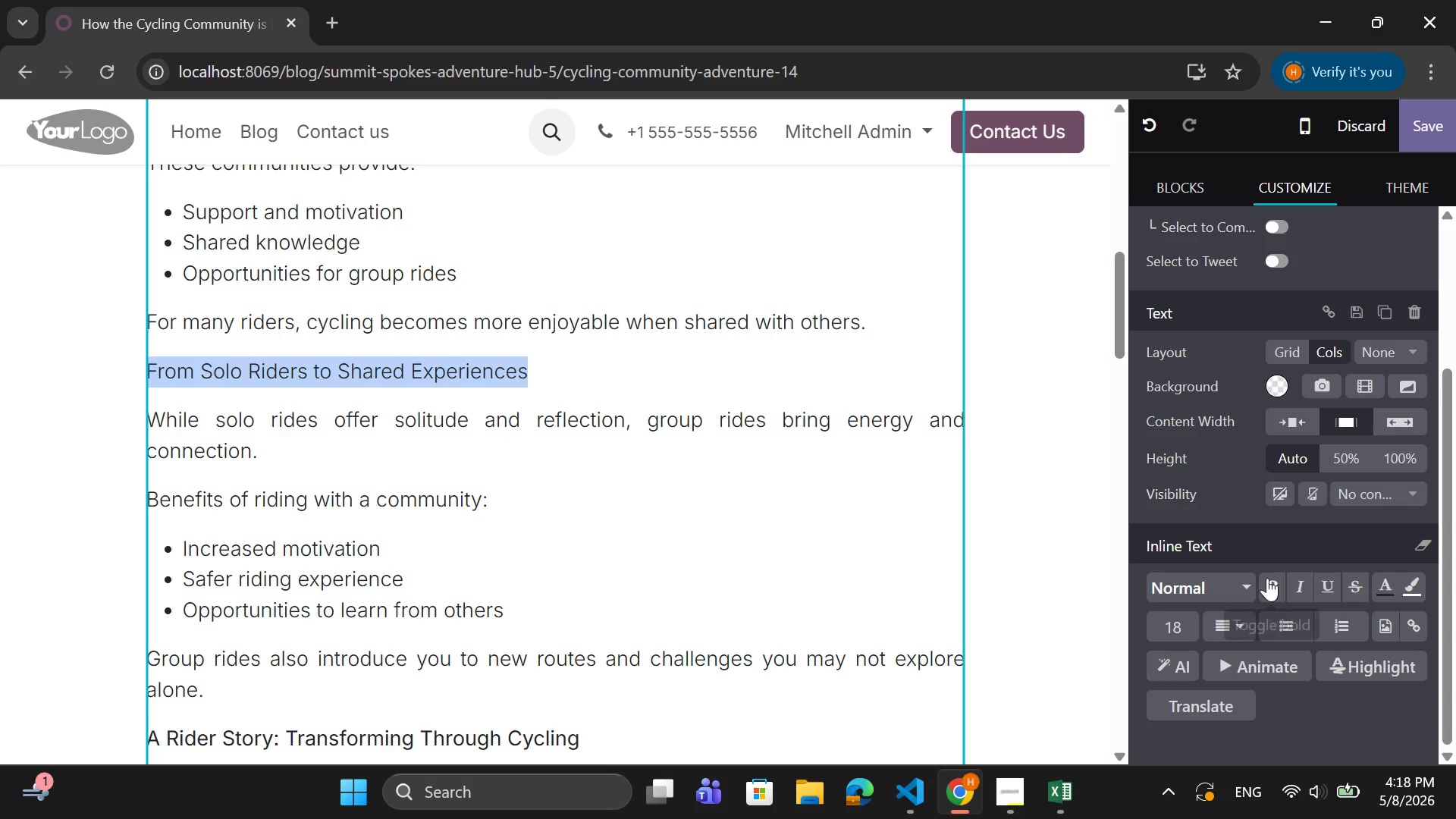 
left_click([1276, 580])
 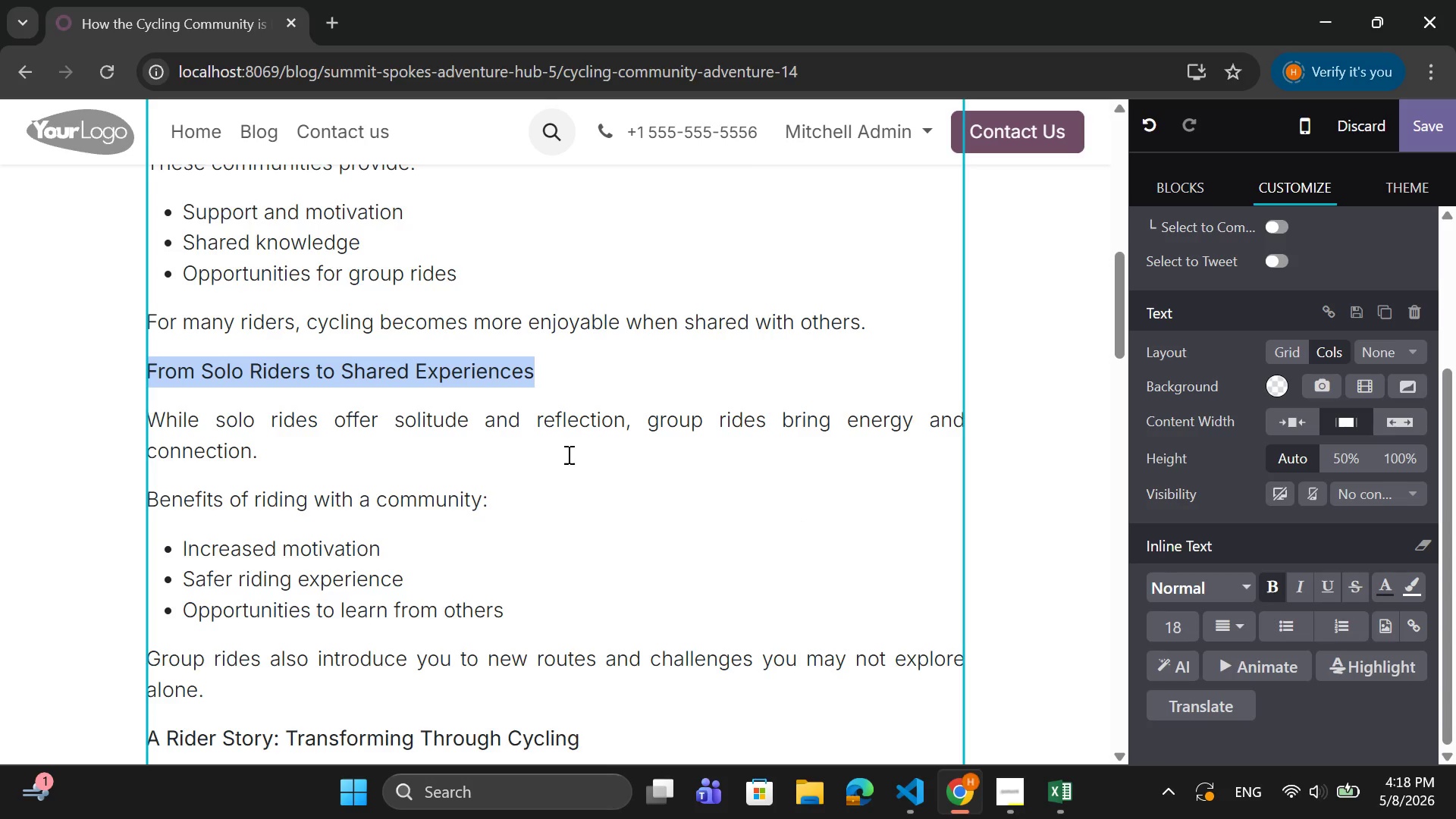 
scroll: coordinate [400, 415], scroll_direction: up, amount: 2.0
 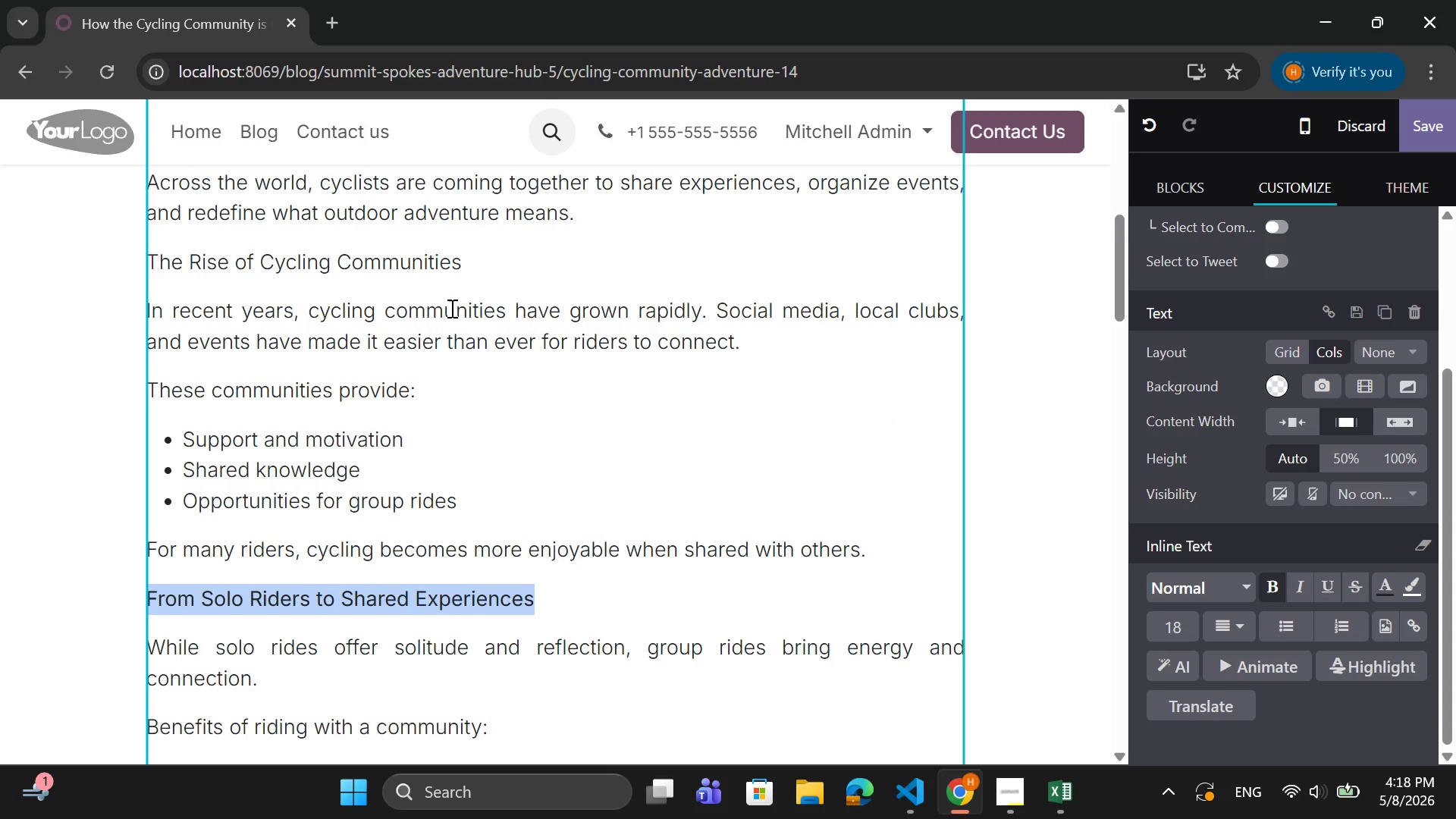 
left_click_drag(start_coordinate=[468, 265], to_coordinate=[150, 265])
 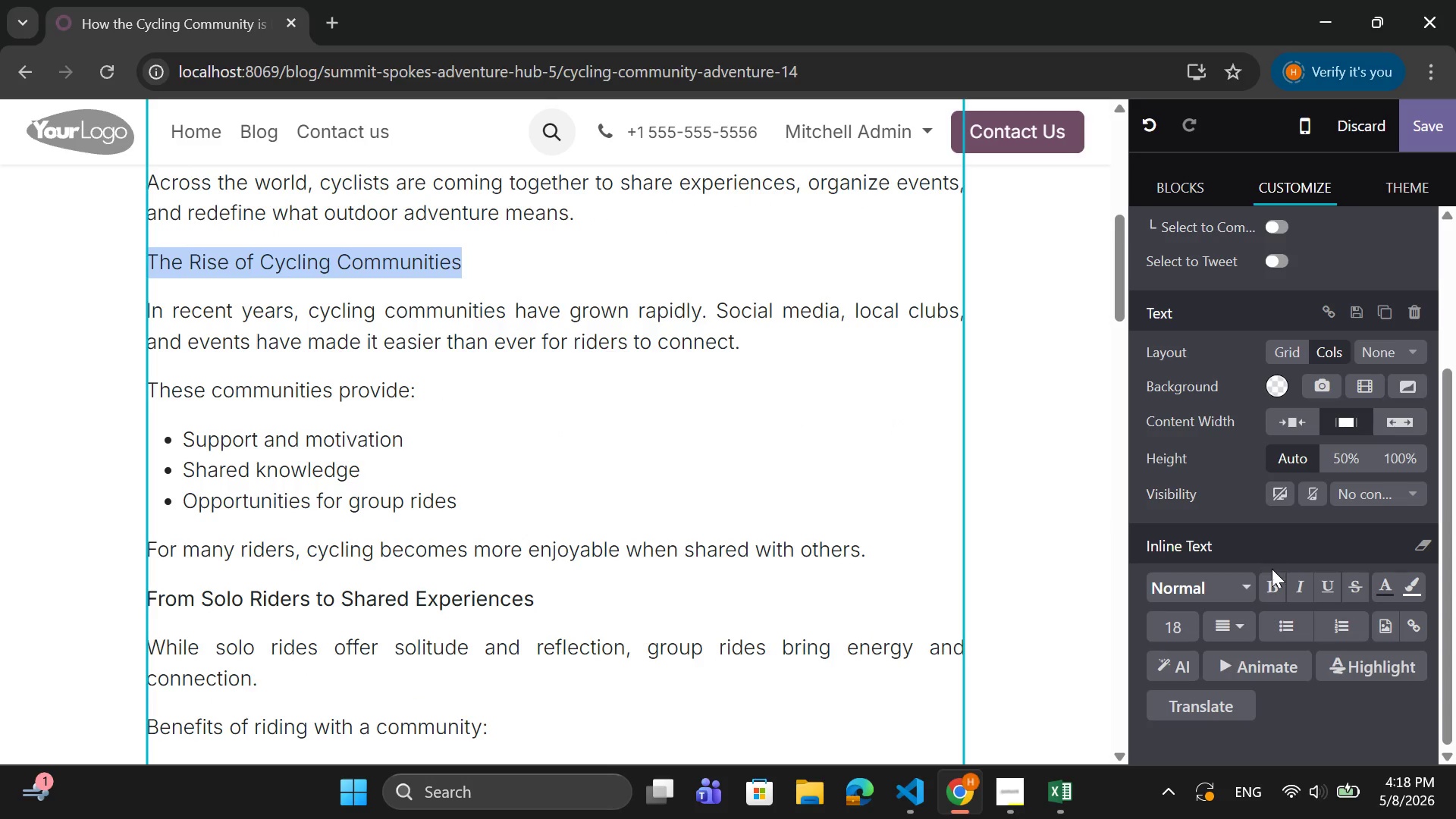 
left_click([1272, 582])
 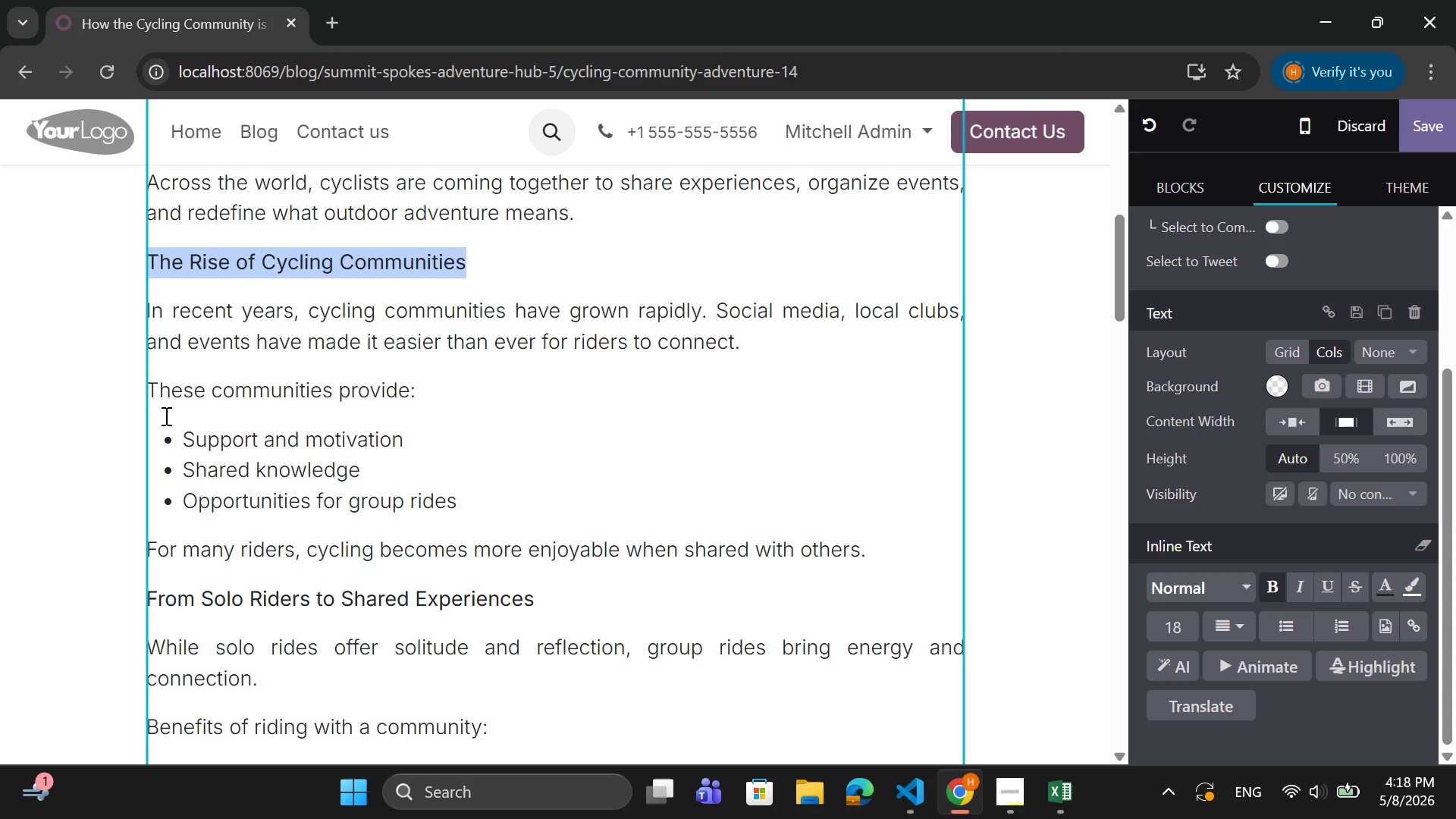 
scroll: coordinate [165, 415], scroll_direction: up, amount: 2.0
 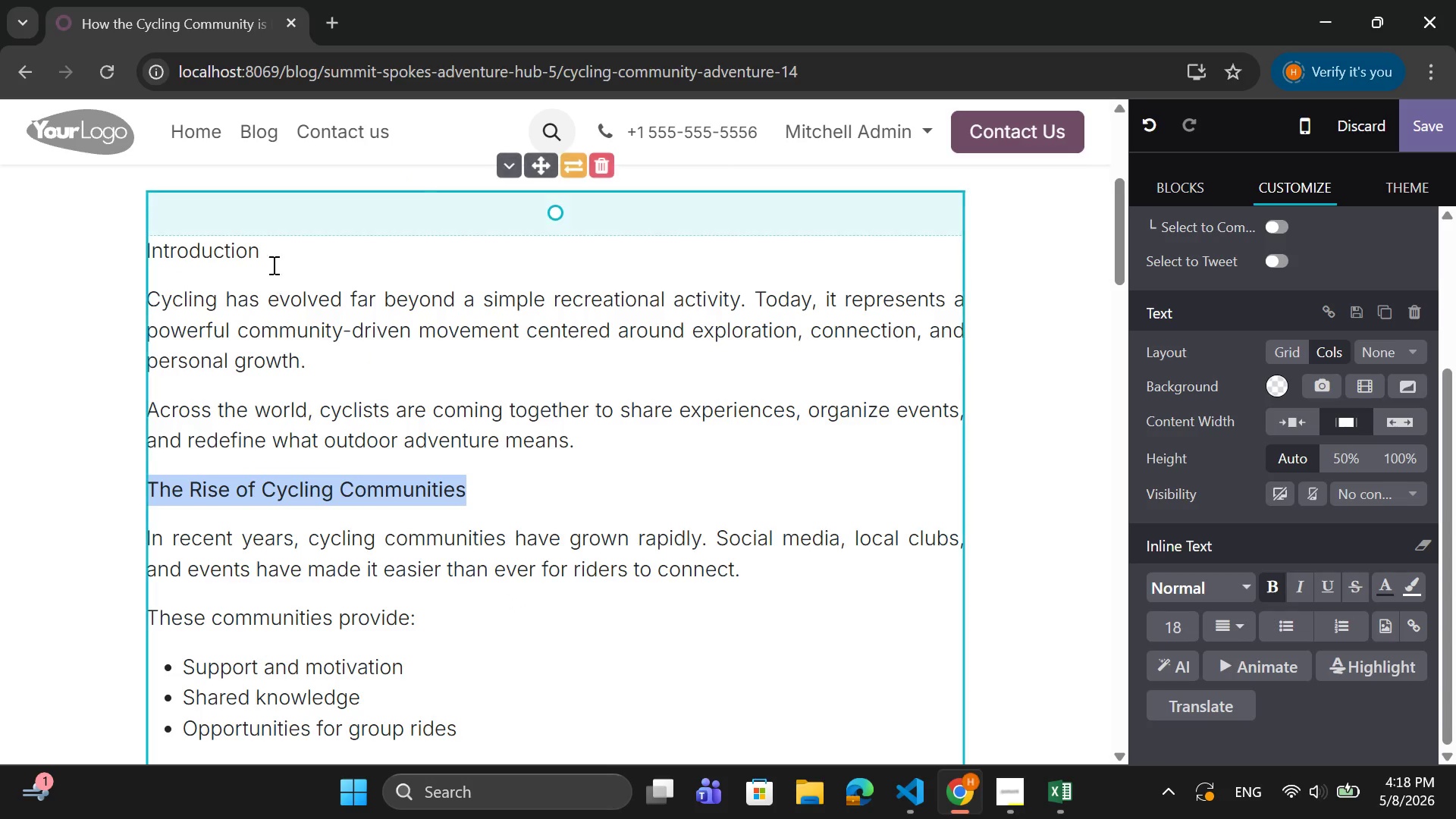 
left_click_drag(start_coordinate=[270, 251], to_coordinate=[148, 253])
 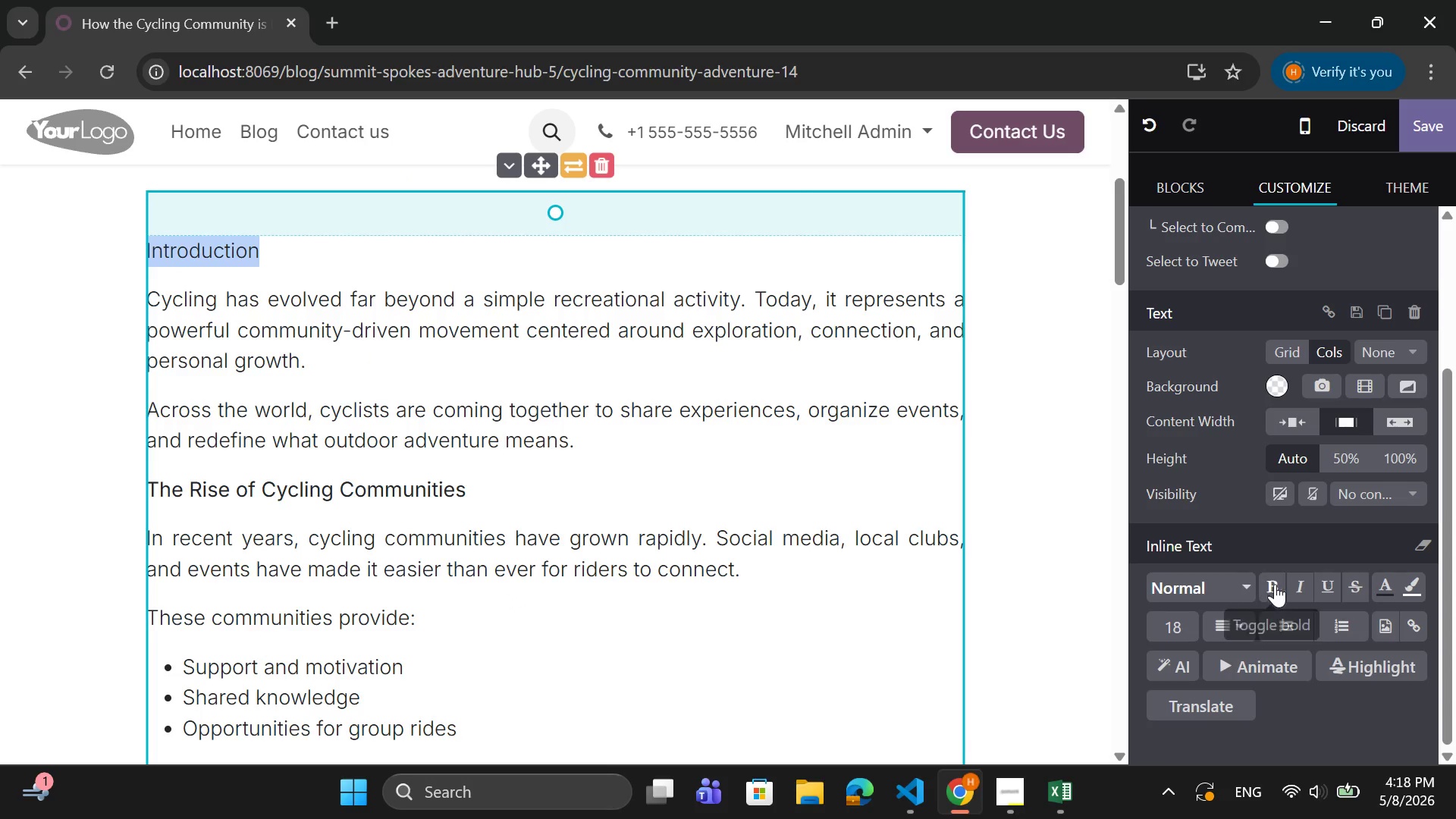 
left_click([1286, 586])
 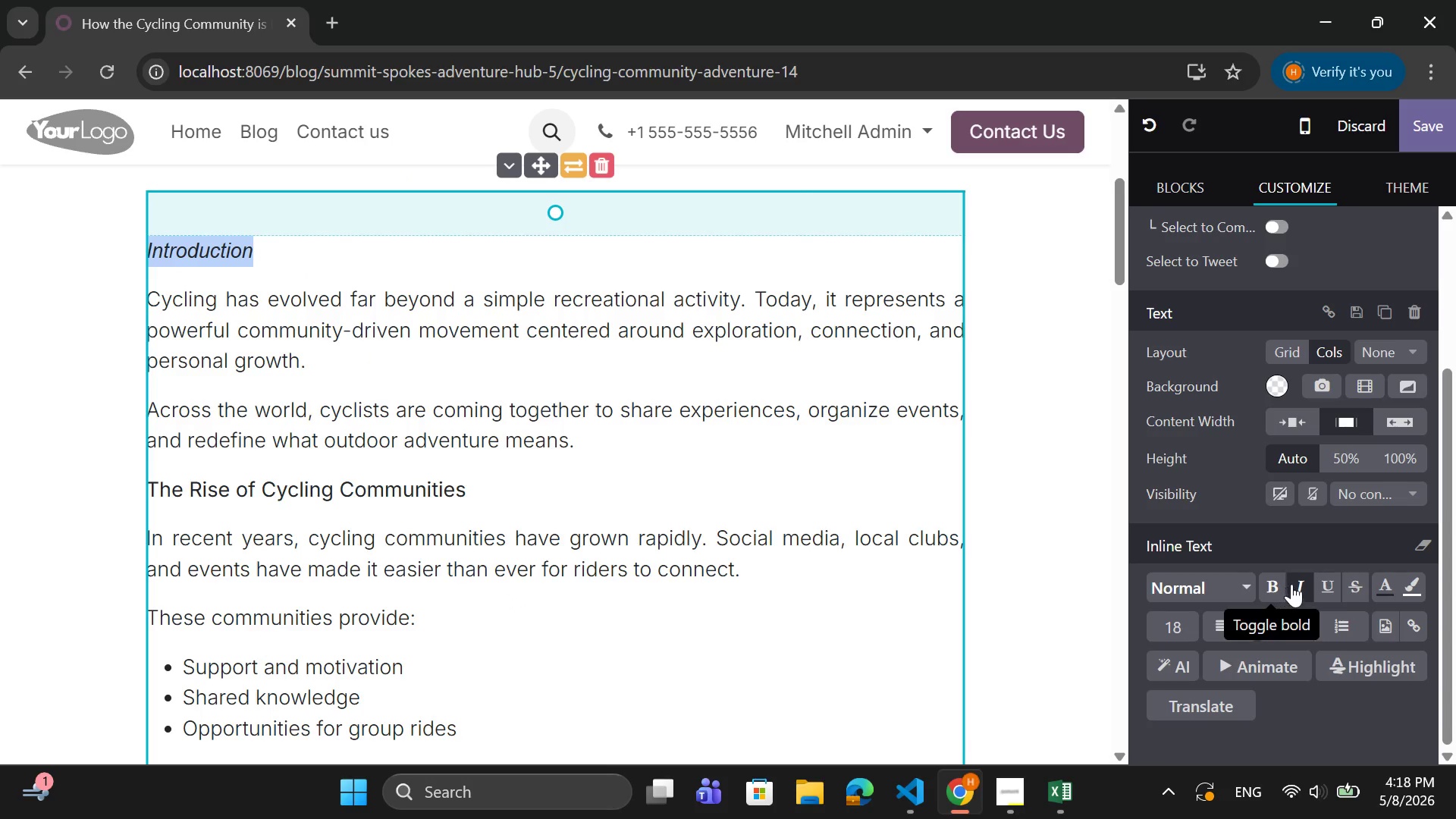 
left_click([1296, 582])
 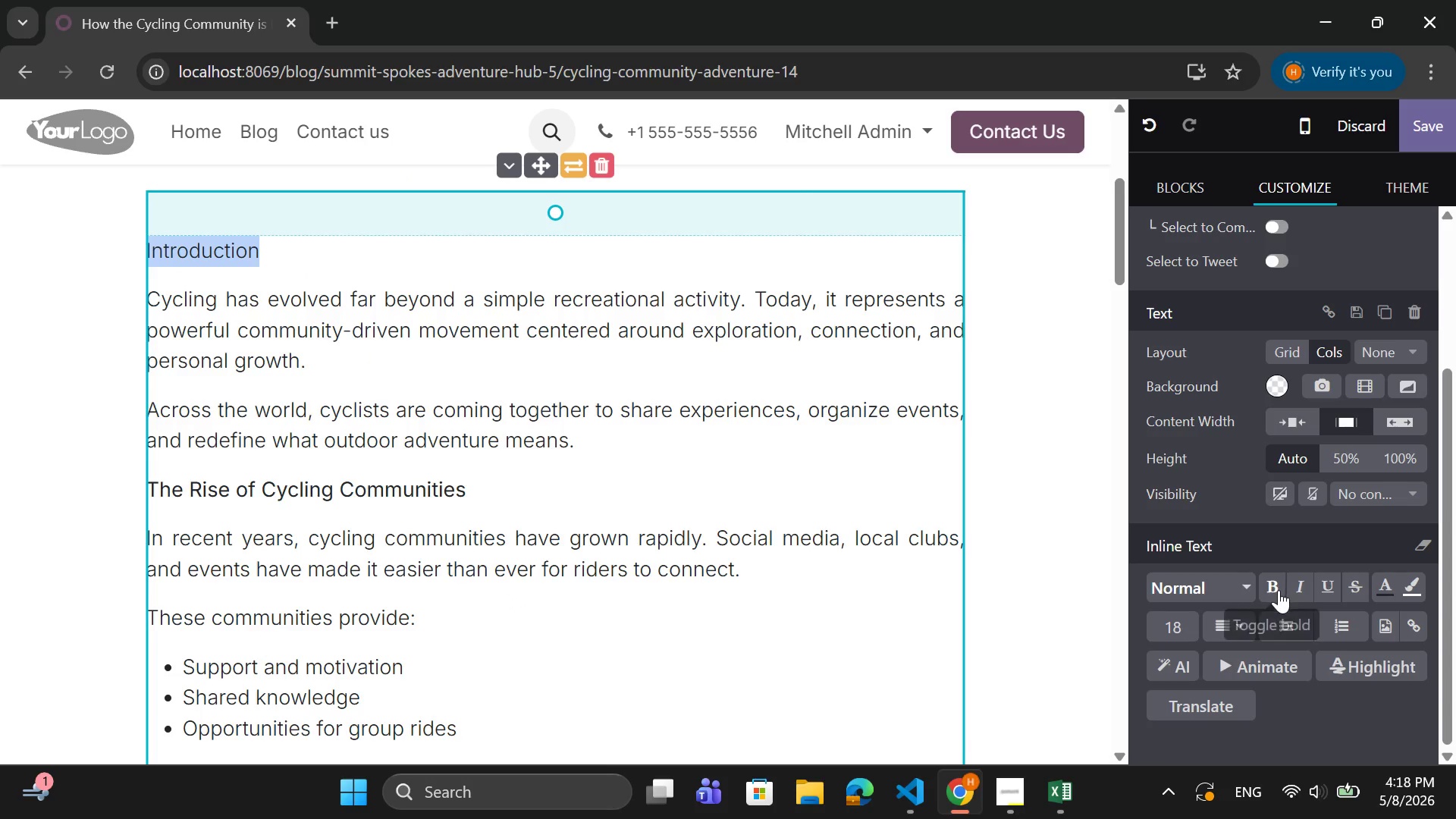 
left_click([1279, 590])
 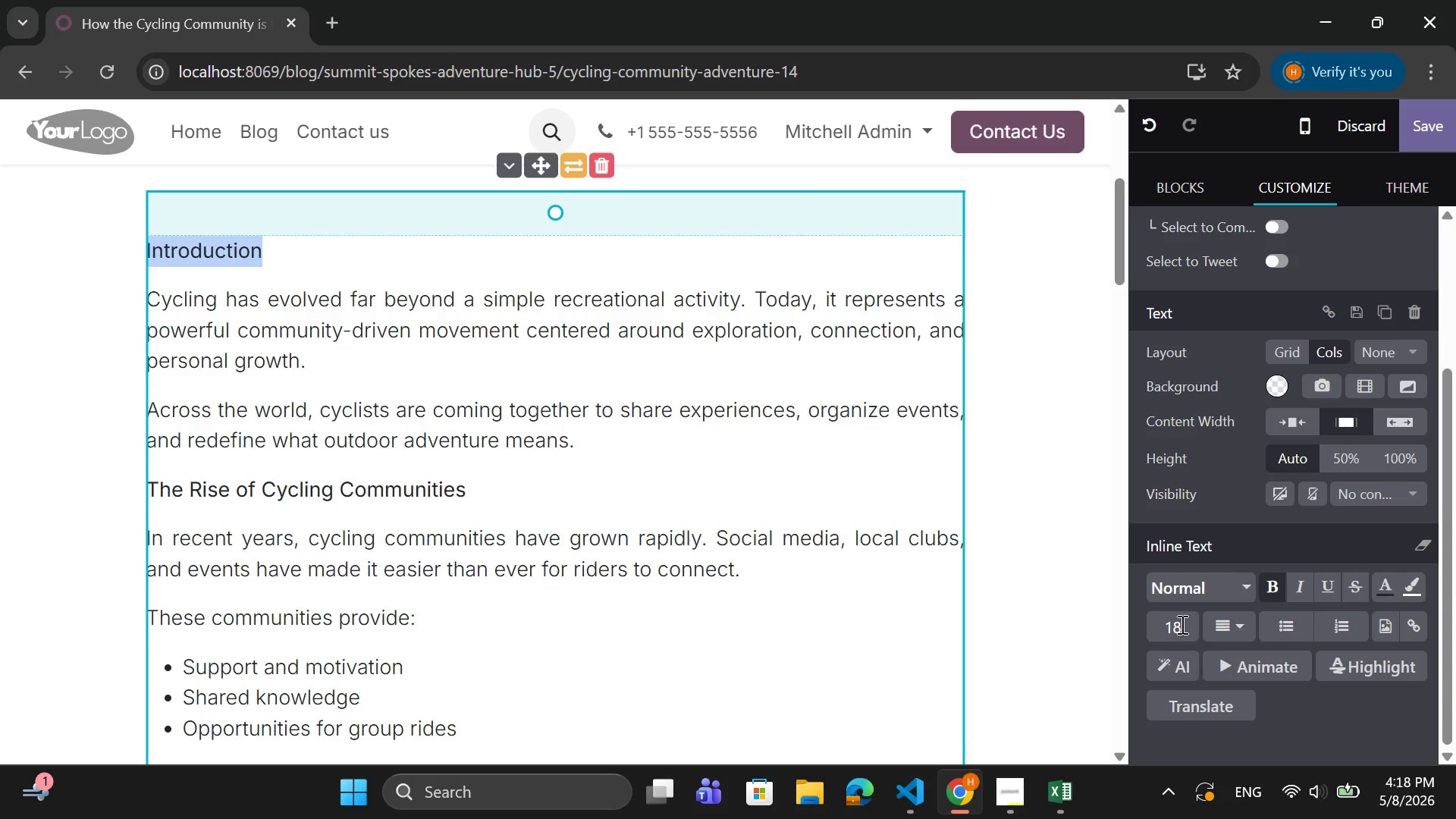 
left_click([1181, 624])
 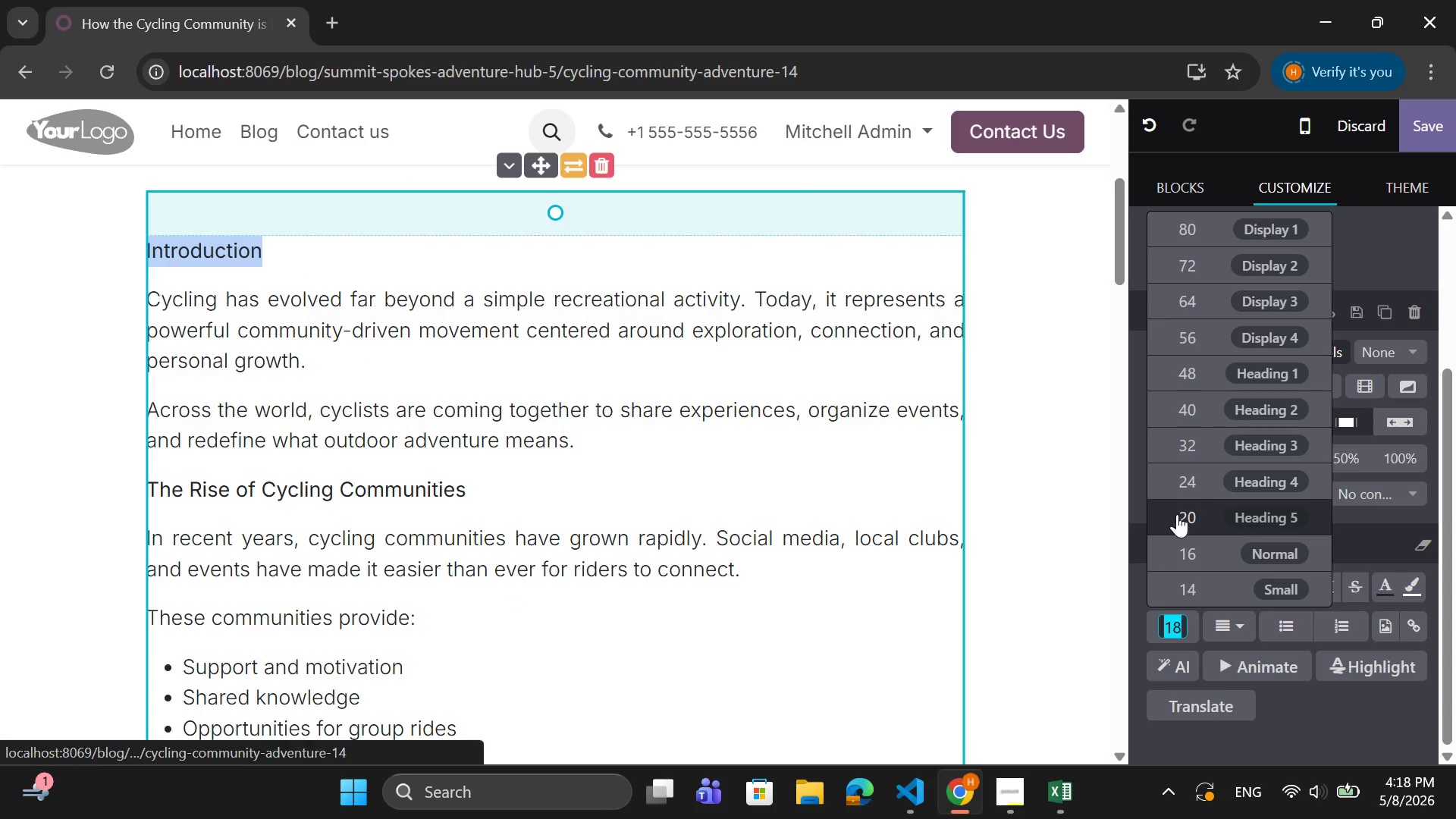 
left_click([1176, 520])
 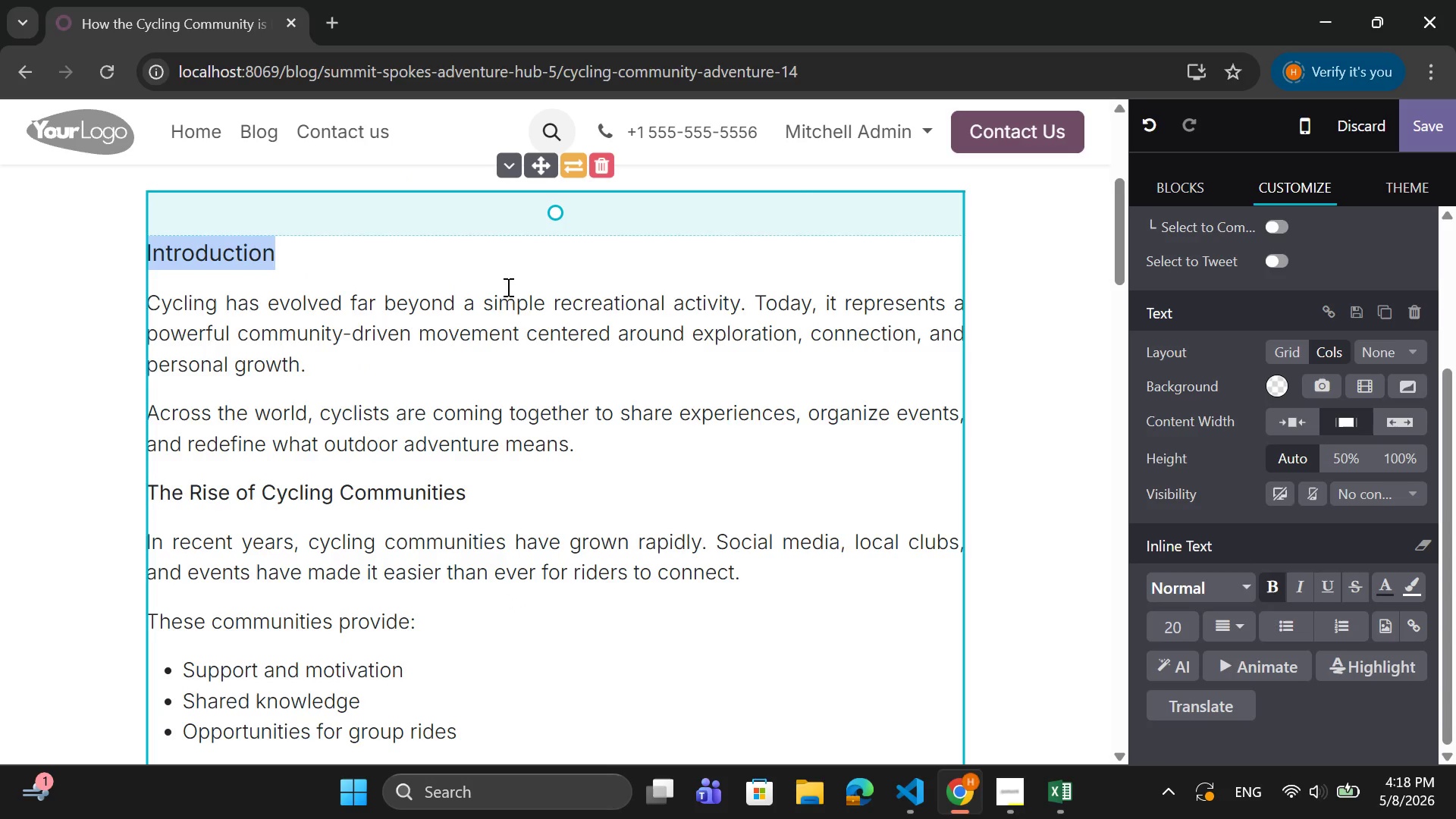 
left_click([525, 262])
 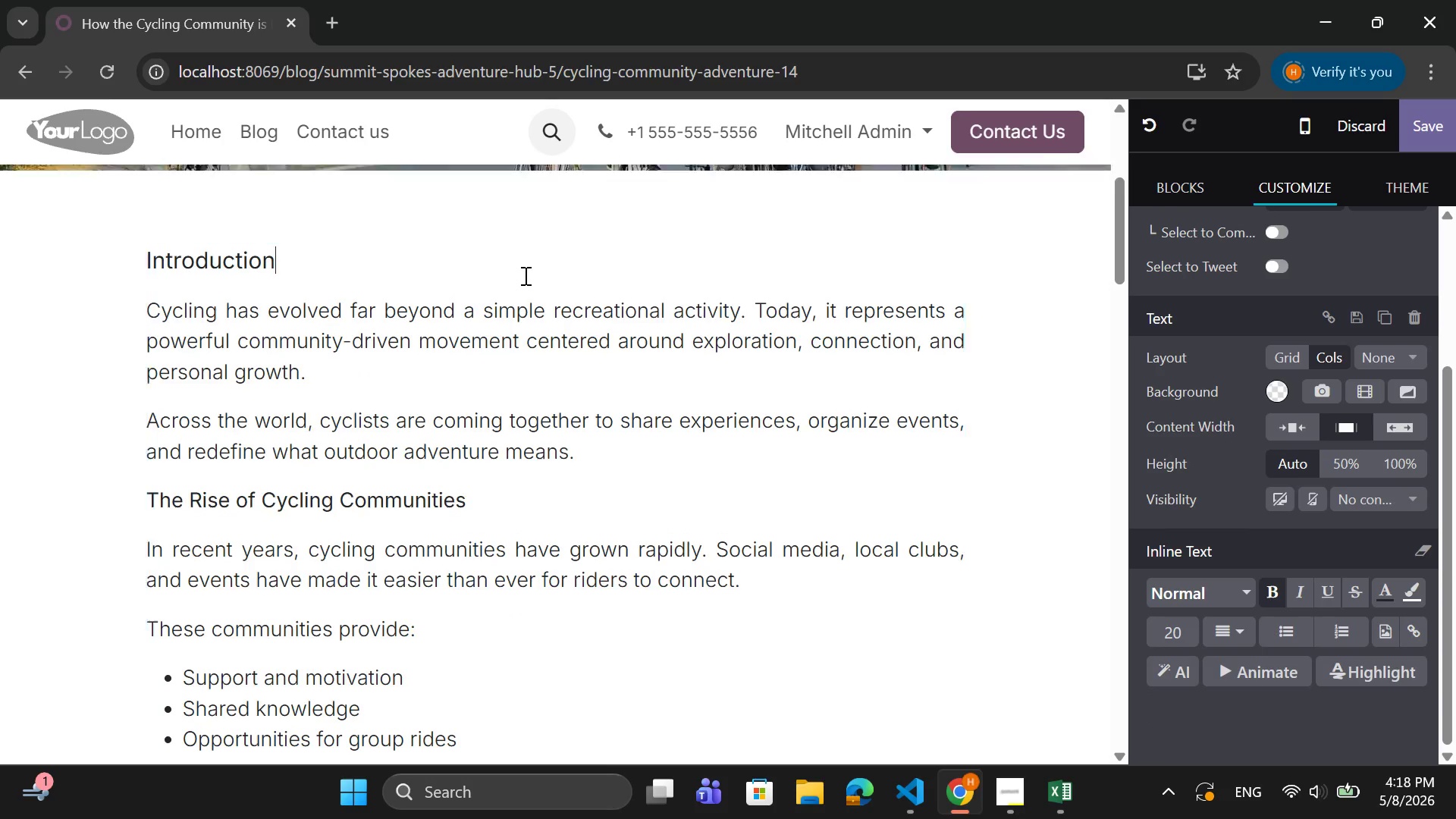 
scroll: coordinate [524, 275], scroll_direction: up, amount: 2.0
 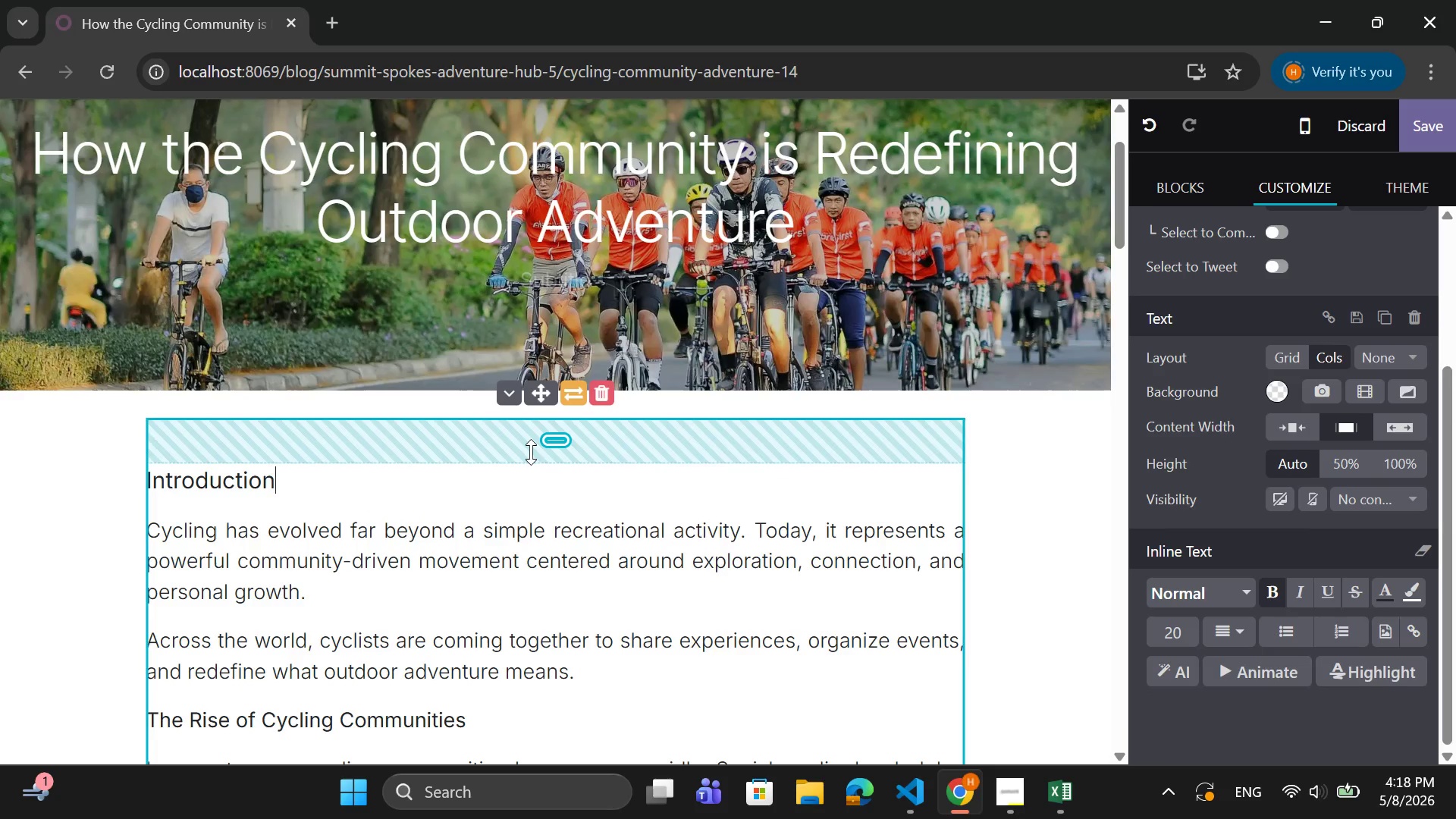 
left_click_drag(start_coordinate=[530, 452], to_coordinate=[539, 422])
 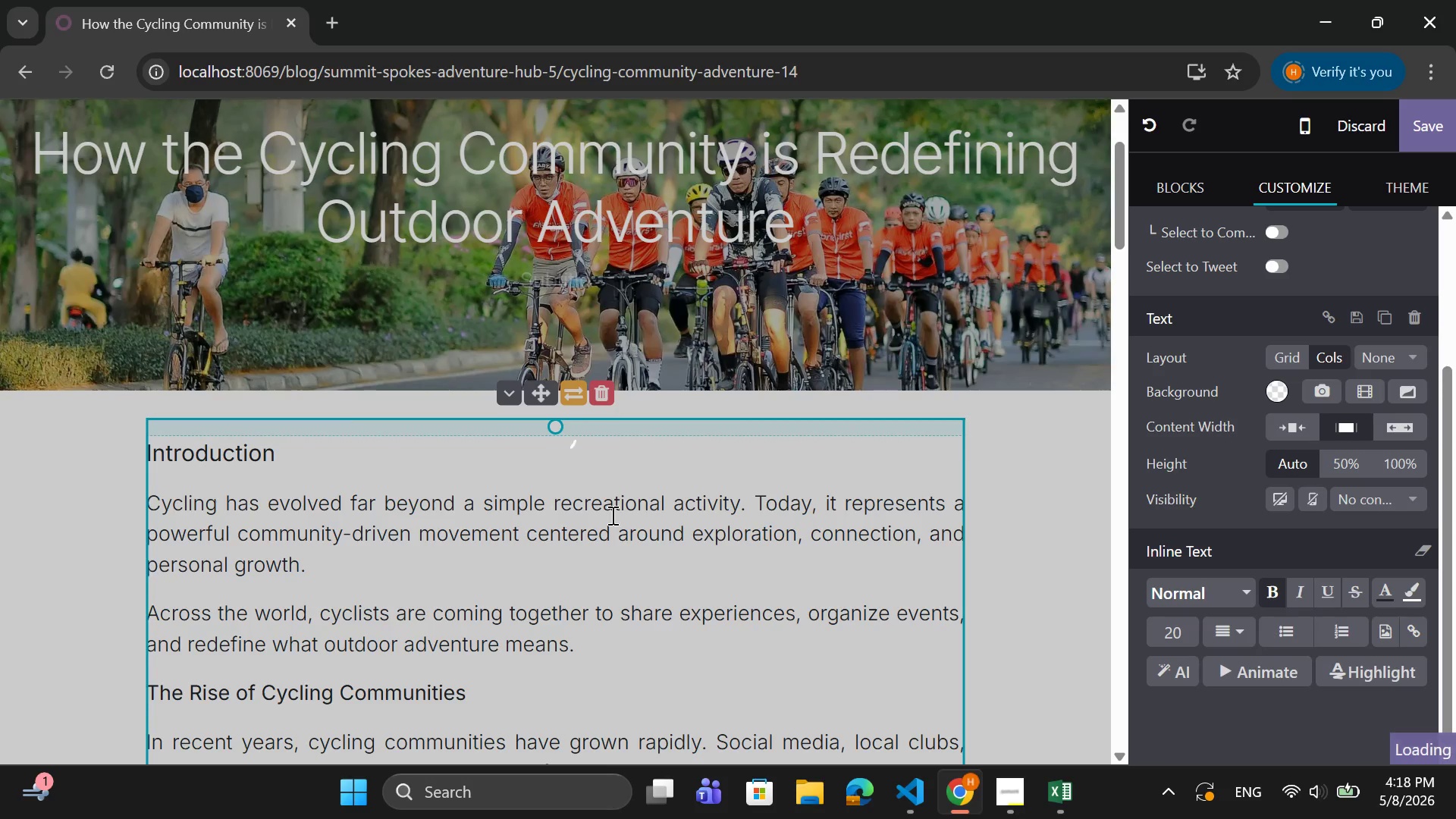 
scroll: coordinate [612, 521], scroll_direction: down, amount: 8.0
 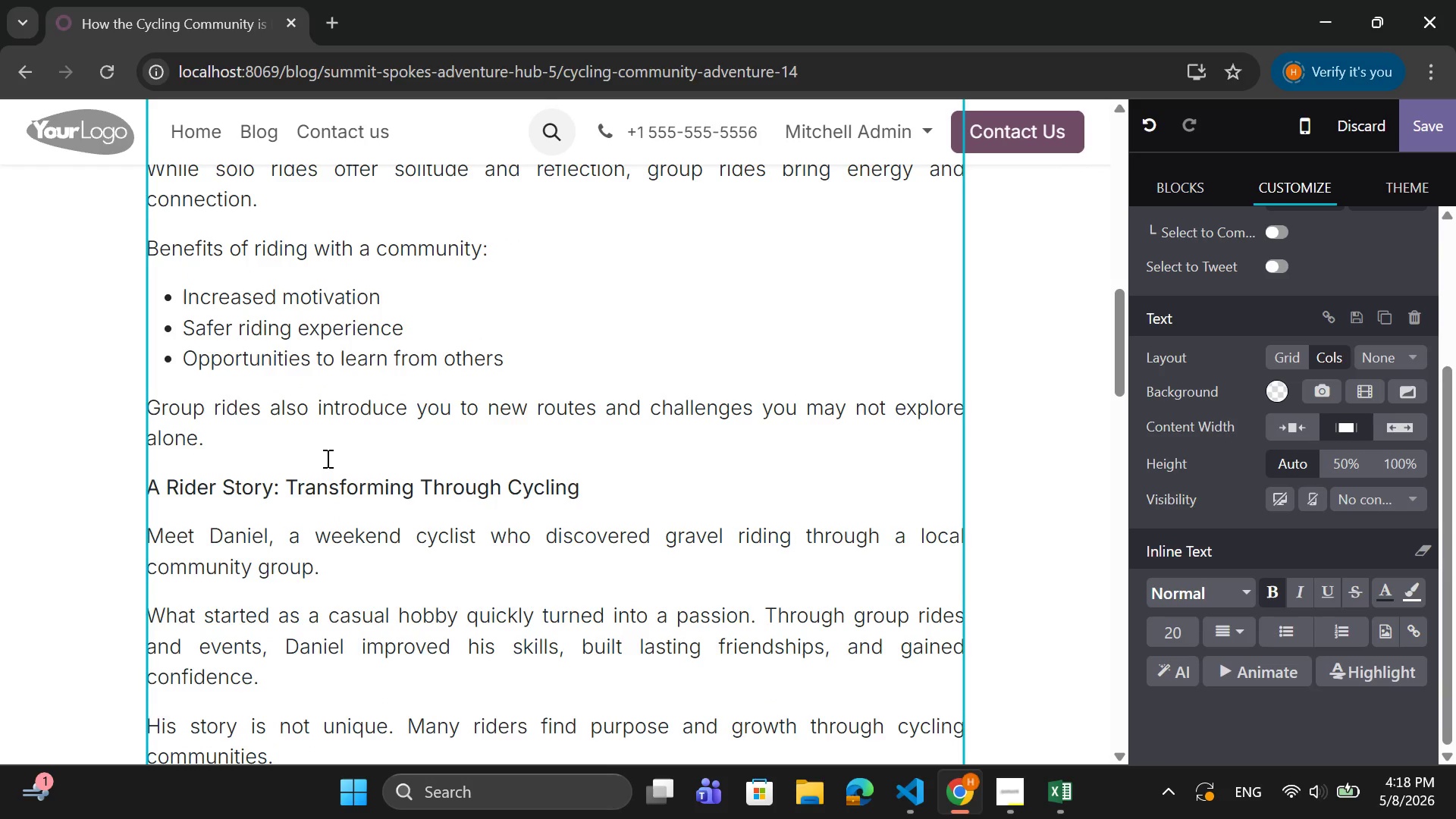 
left_click([295, 449])
 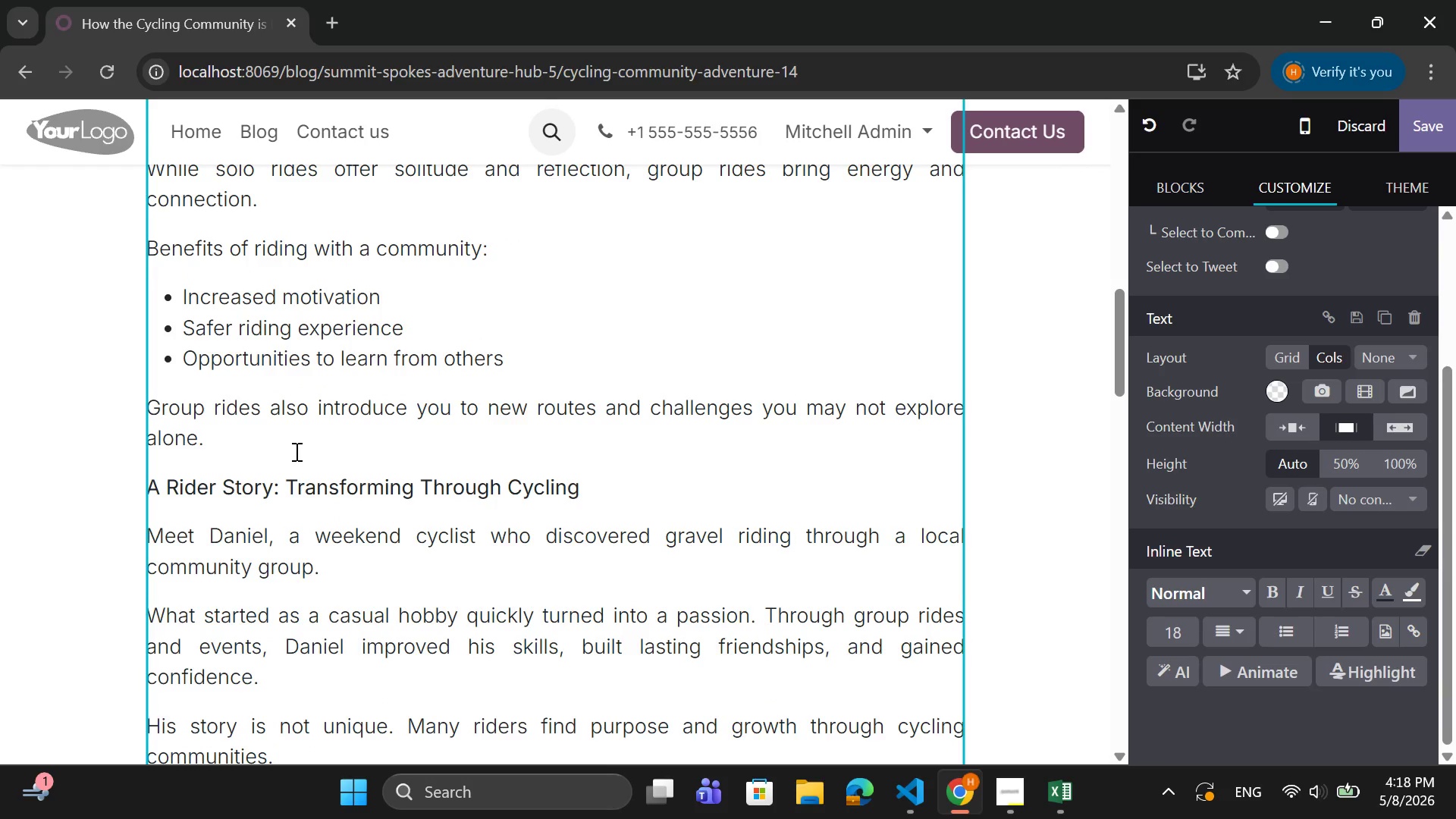 
key(Enter)
 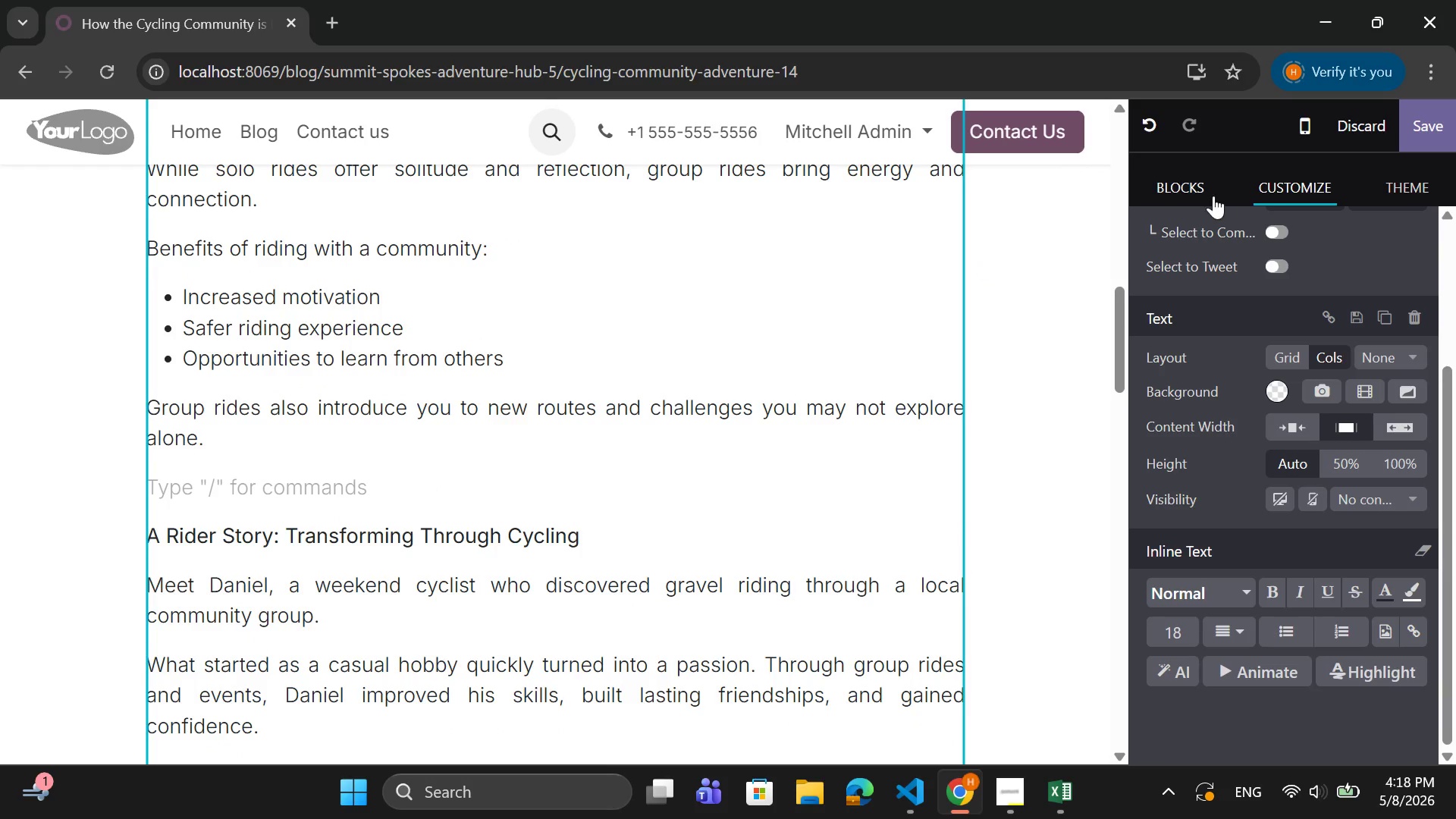 
left_click([1198, 193])
 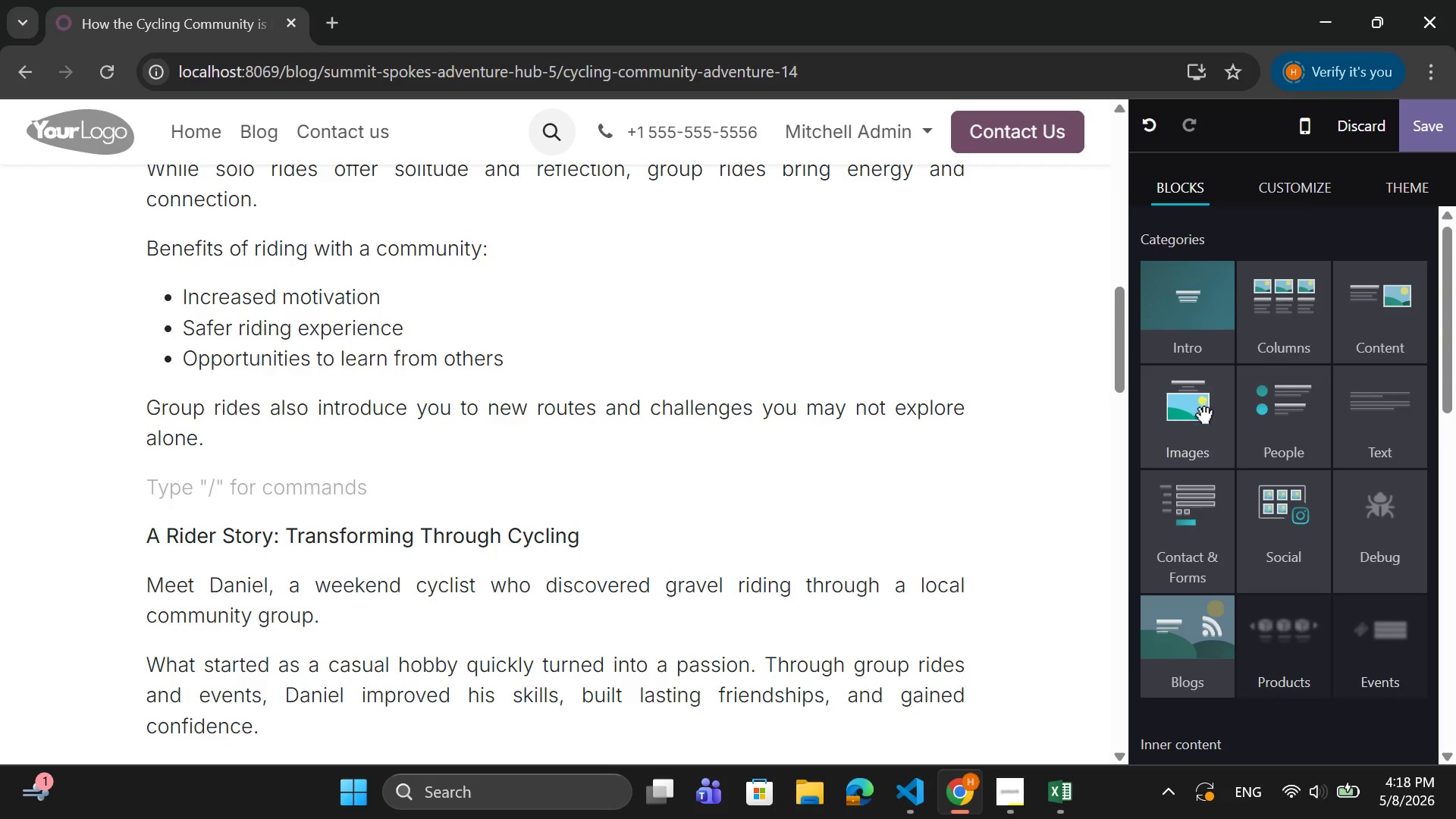 
left_click([1202, 417])
 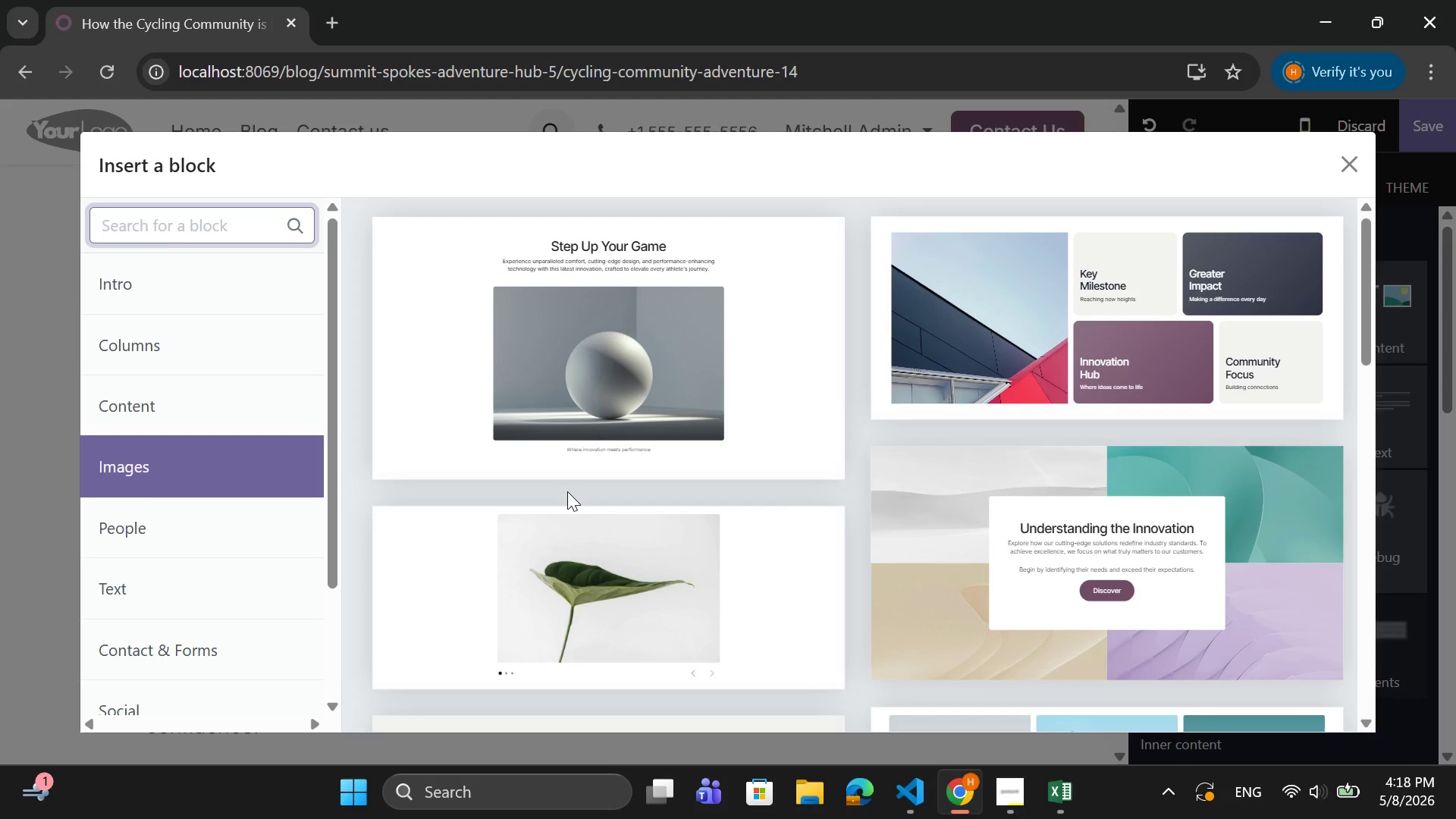 
wait(5.56)
 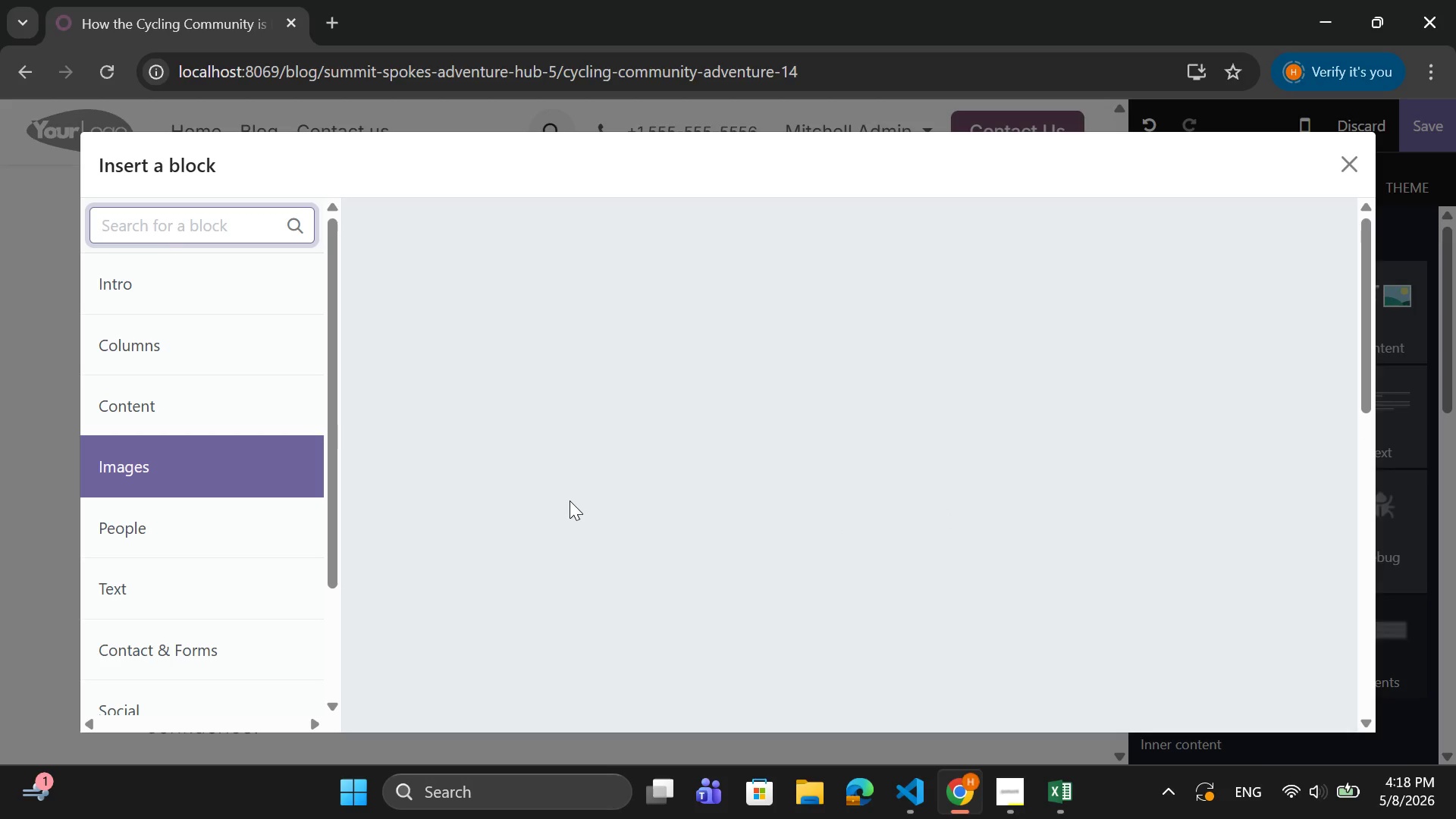 
scroll: coordinate [567, 491], scroll_direction: down, amount: 5.0
 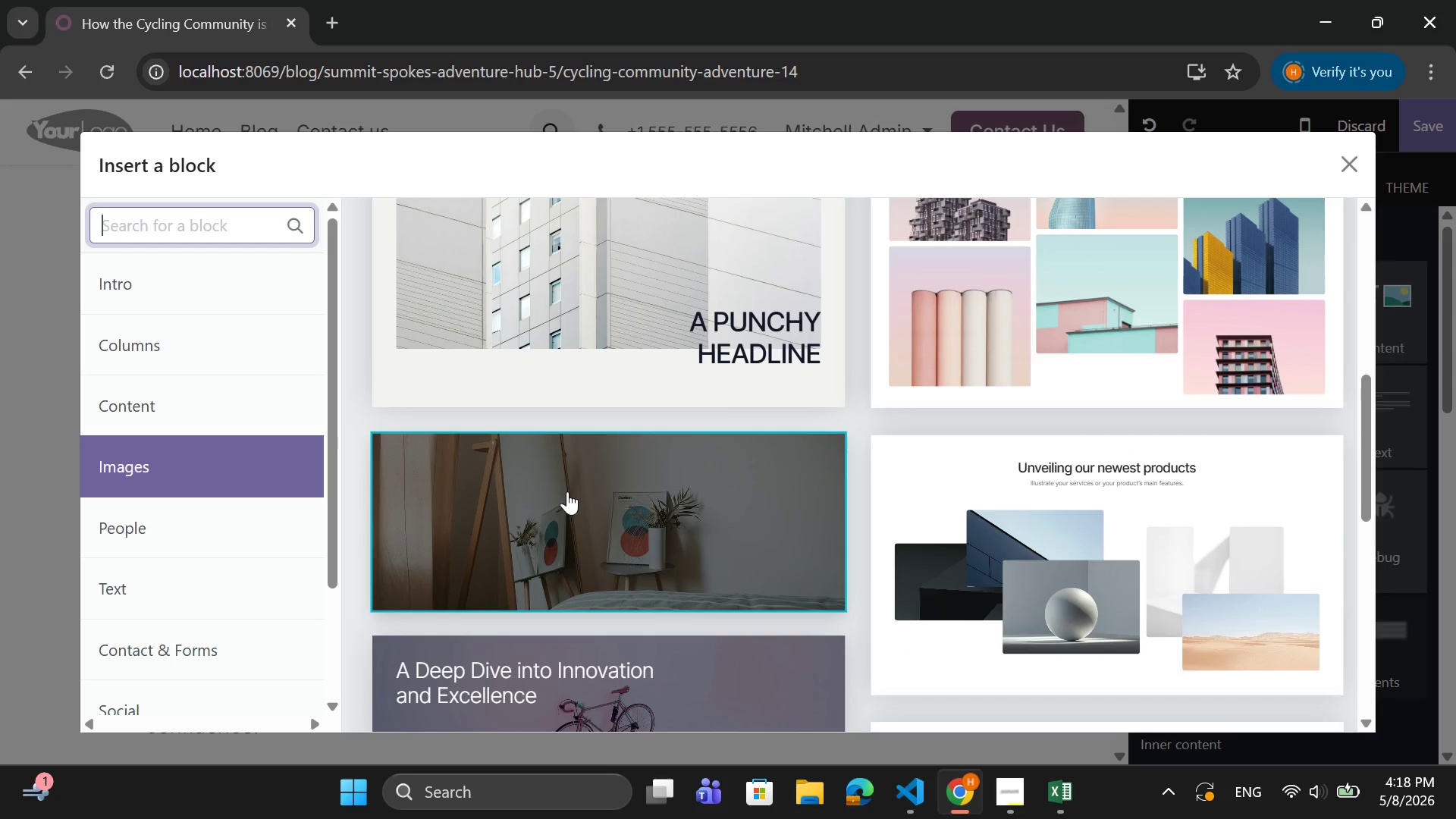 
left_click([567, 491])
 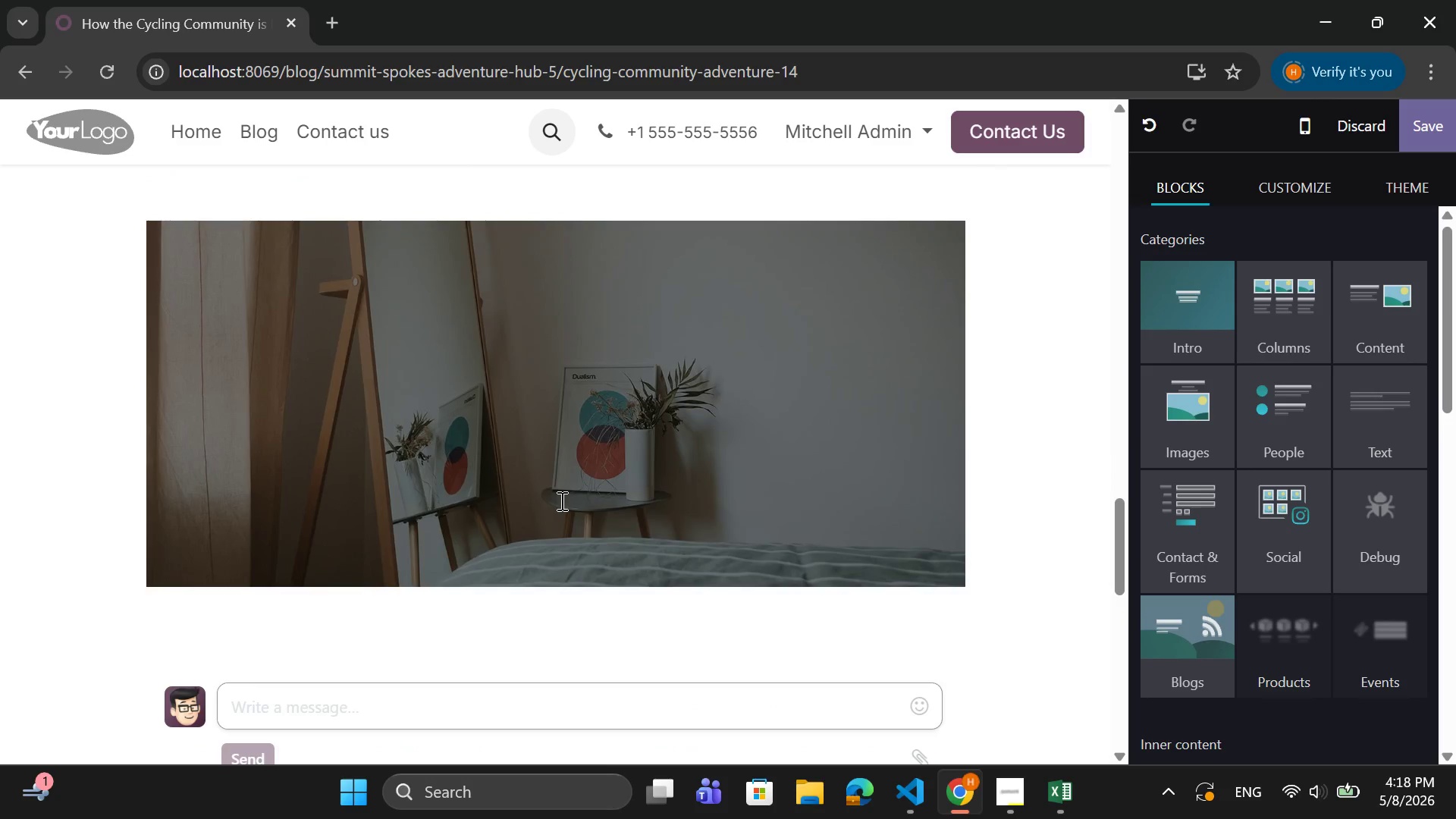 
scroll: coordinate [560, 501], scroll_direction: up, amount: 14.0
 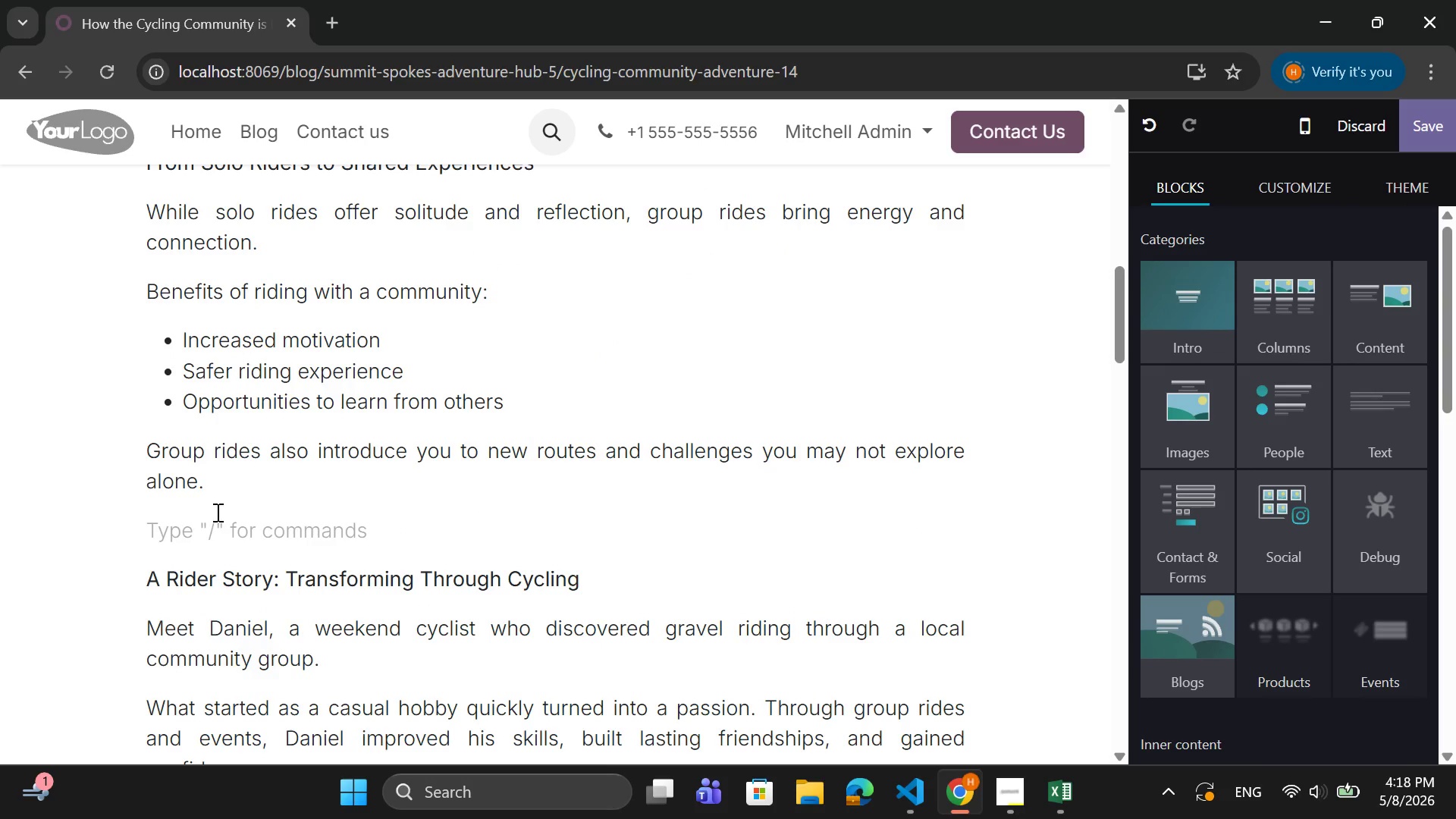 
left_click_drag(start_coordinate=[138, 567], to_coordinate=[186, 583])
 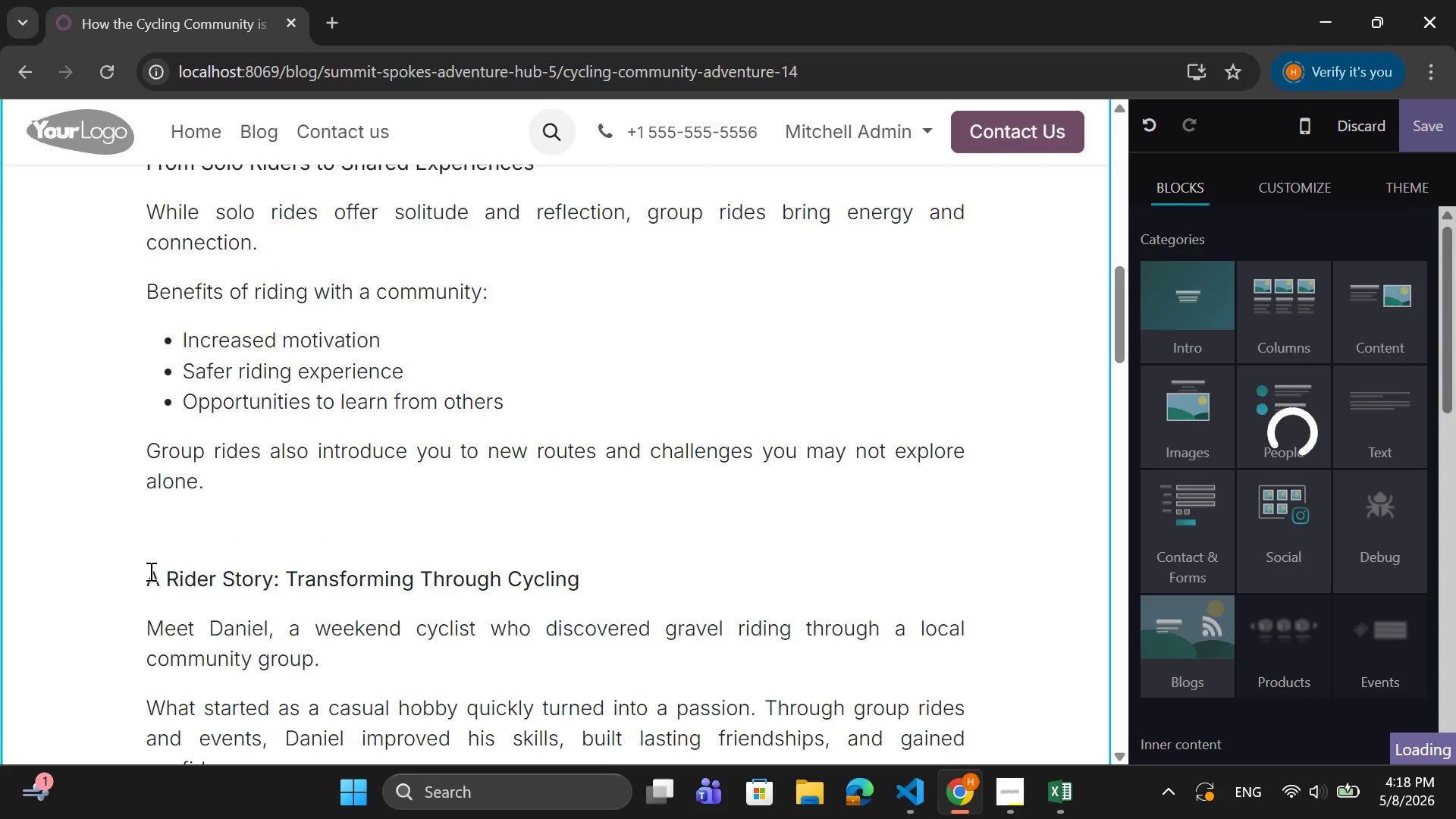 
left_click([149, 571])
 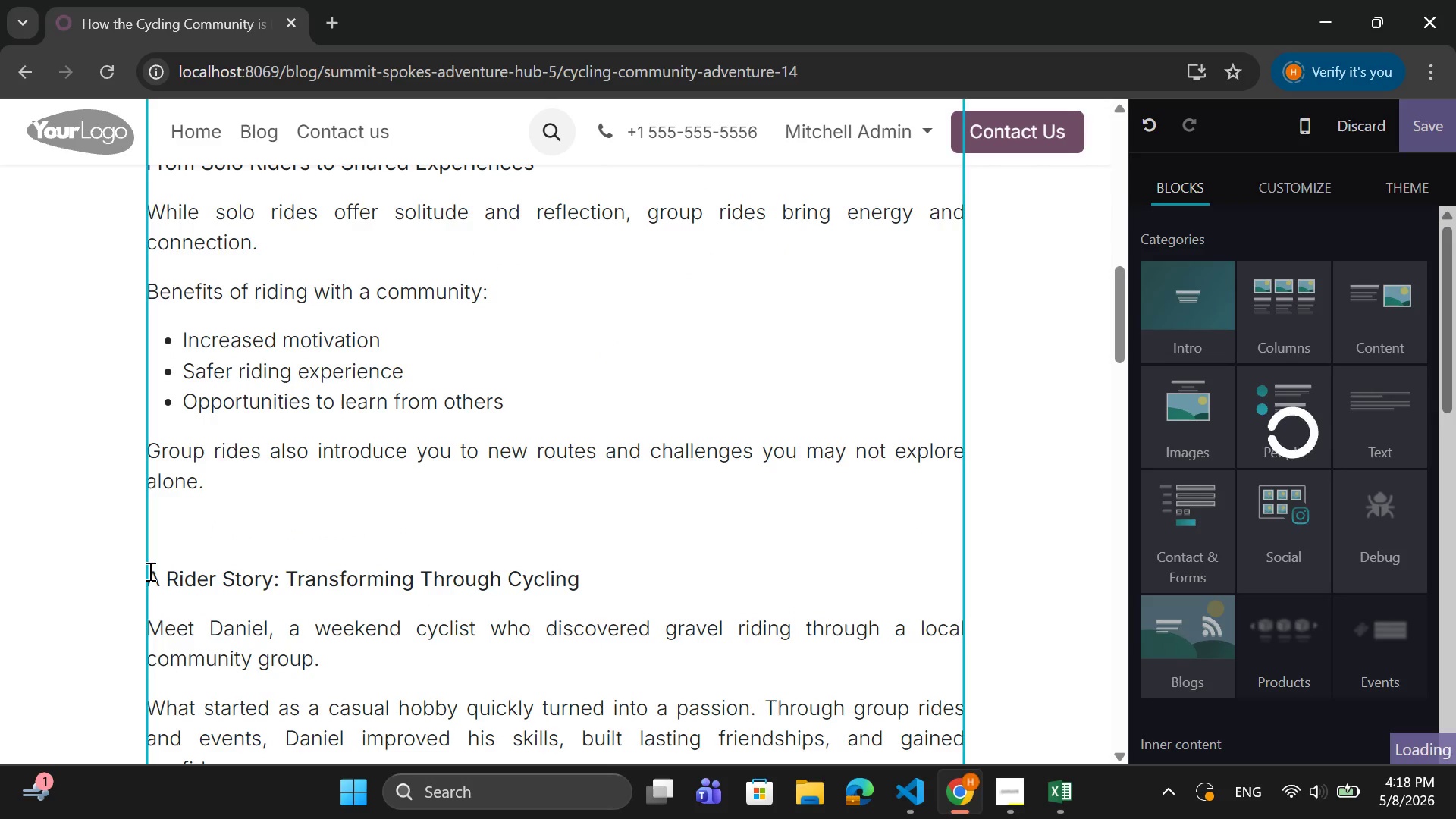 
left_click_drag(start_coordinate=[149, 571], to_coordinate=[577, 439])
 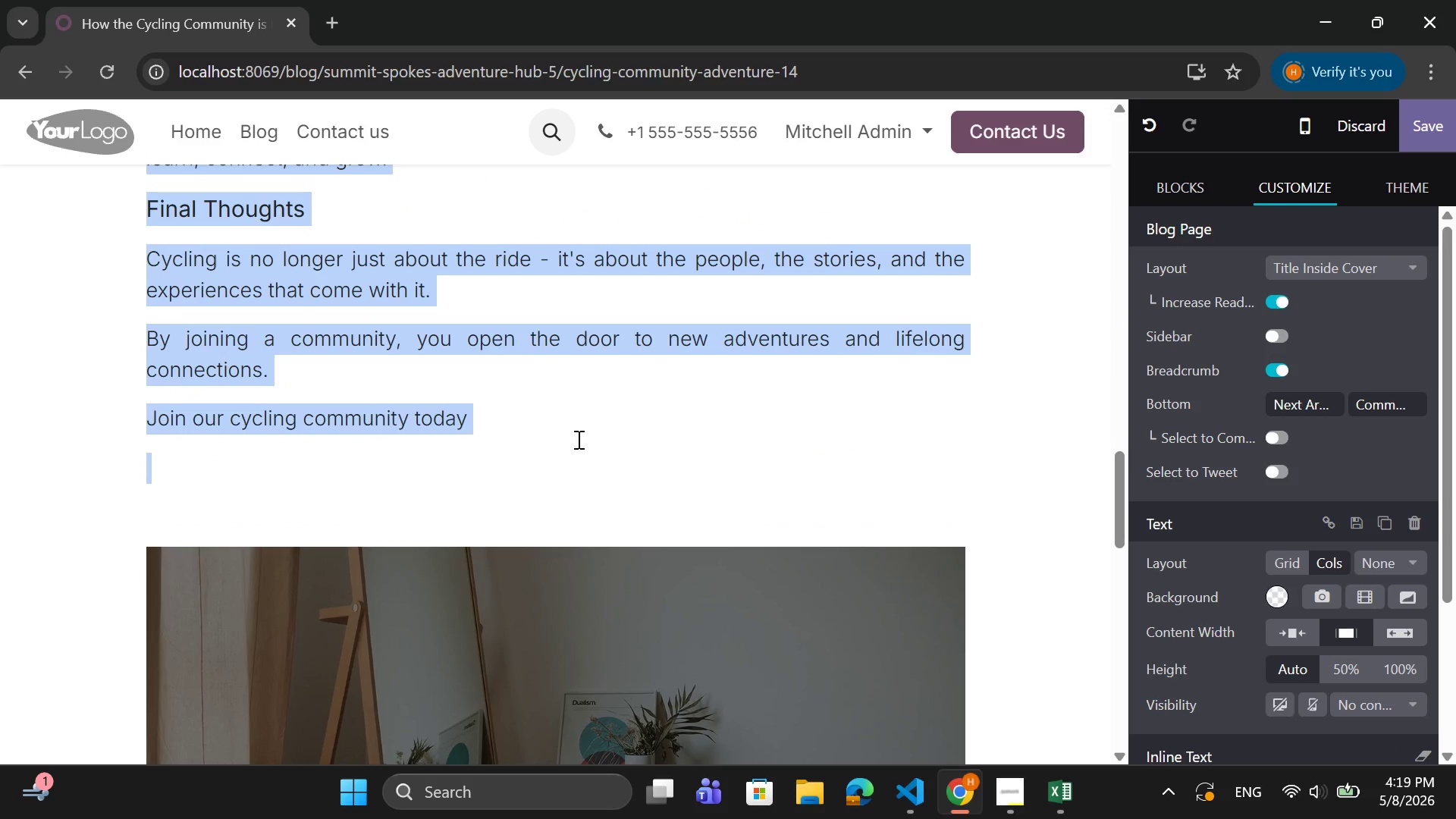 
key(Control+X)
 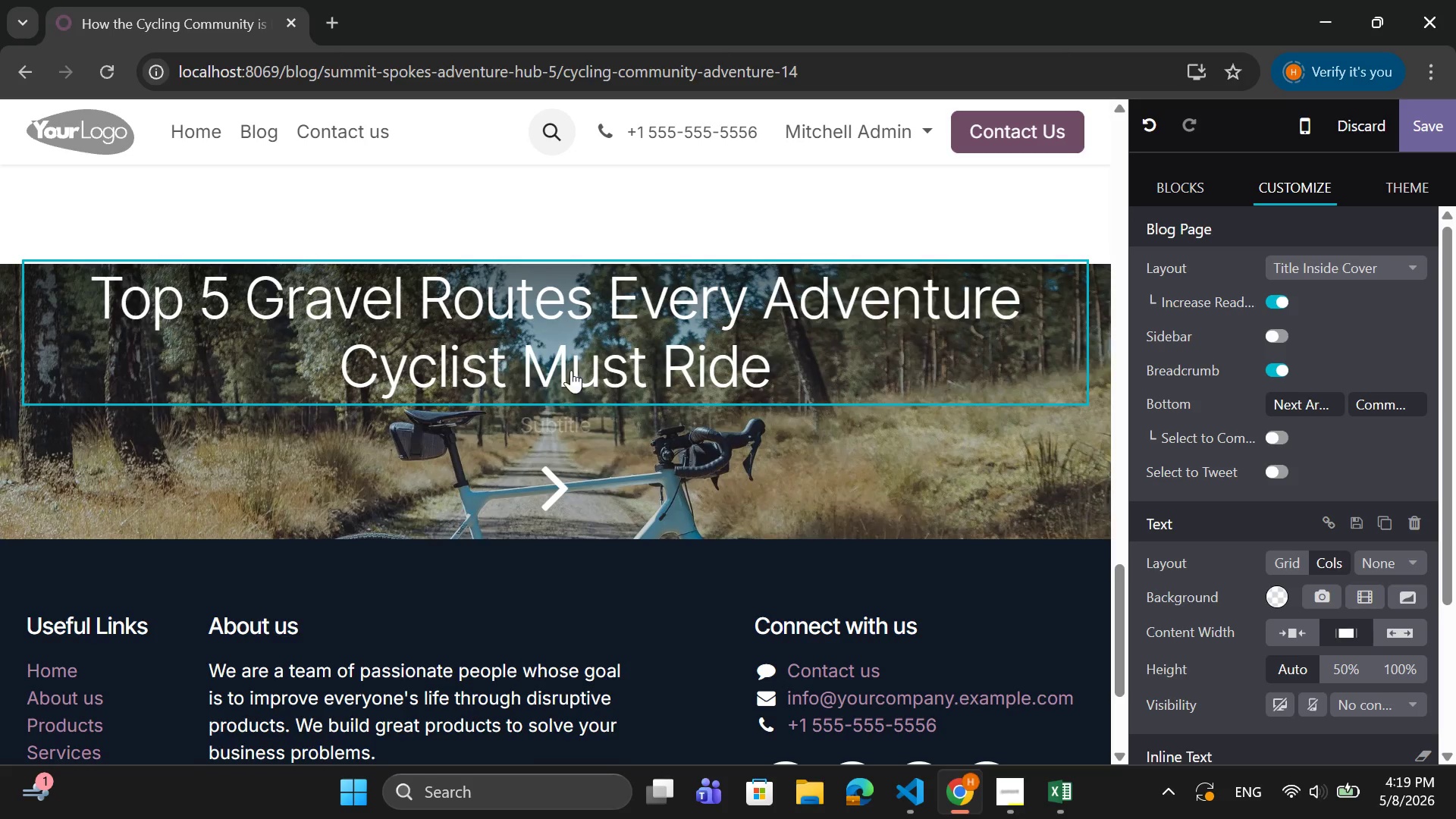 
scroll: coordinate [566, 334], scroll_direction: up, amount: 11.0
 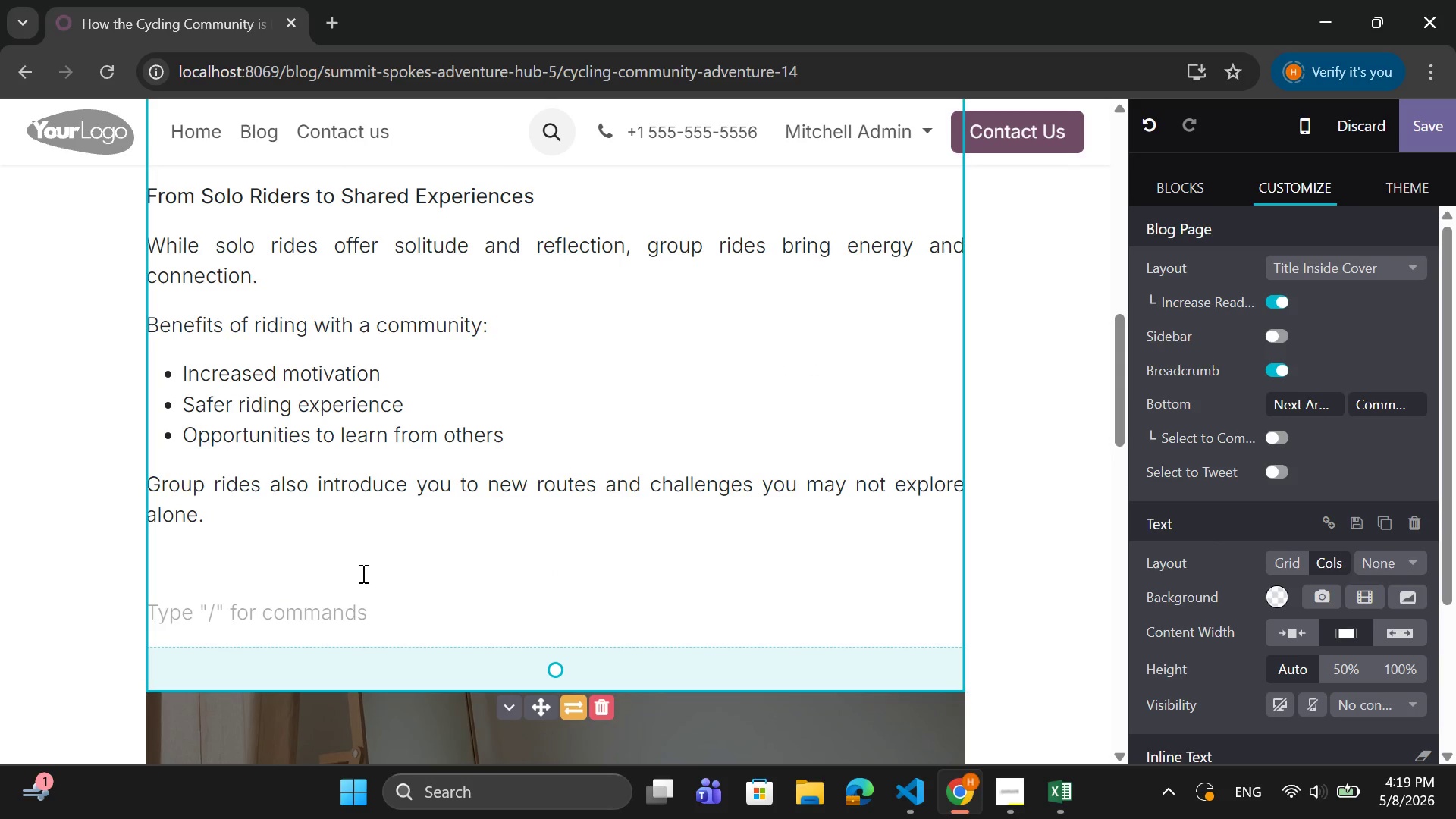 
key(Backspace)
 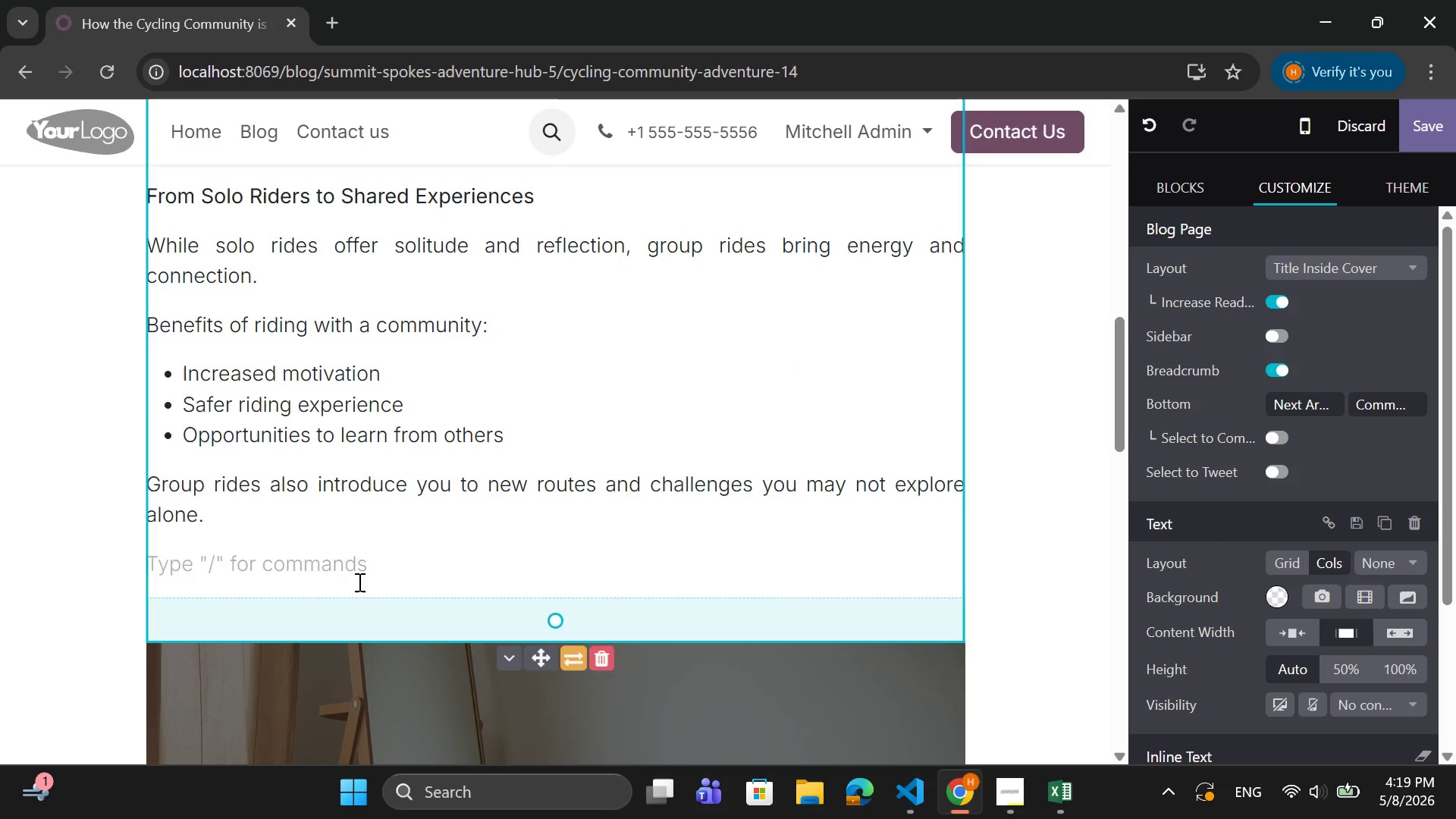 
key(Backspace)
 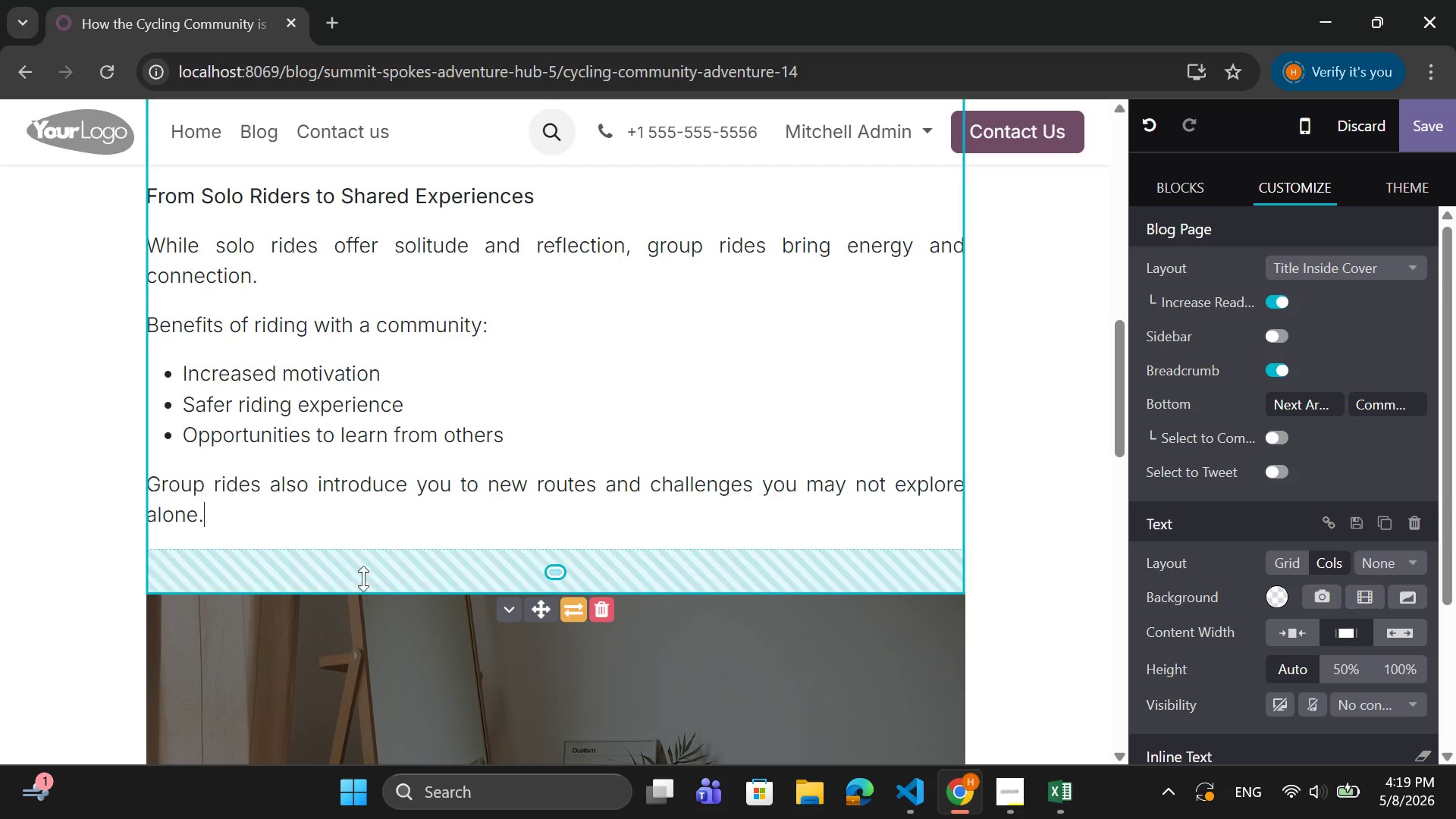 
left_click([341, 559])
 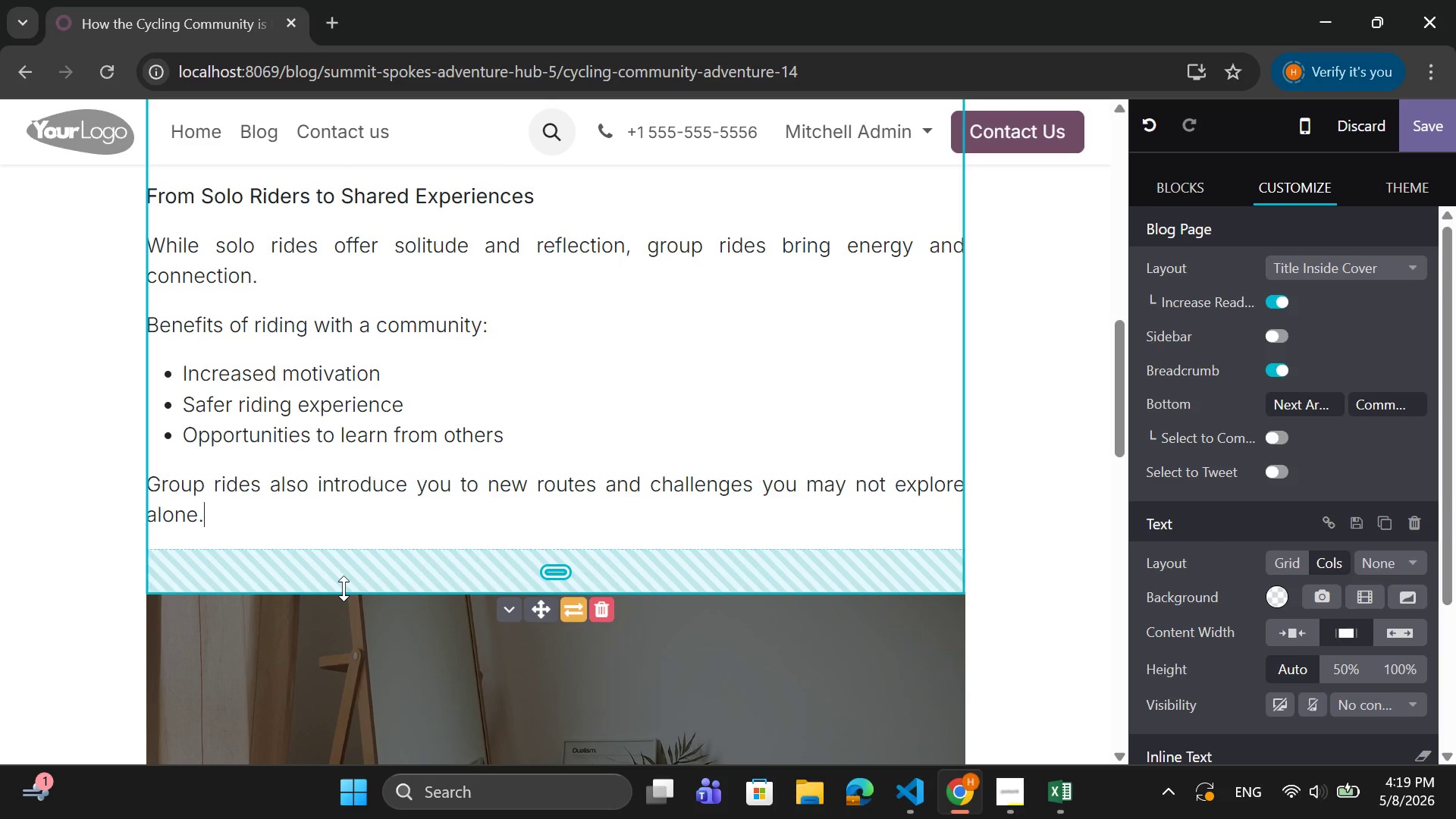 
left_click_drag(start_coordinate=[344, 588], to_coordinate=[359, 560])
 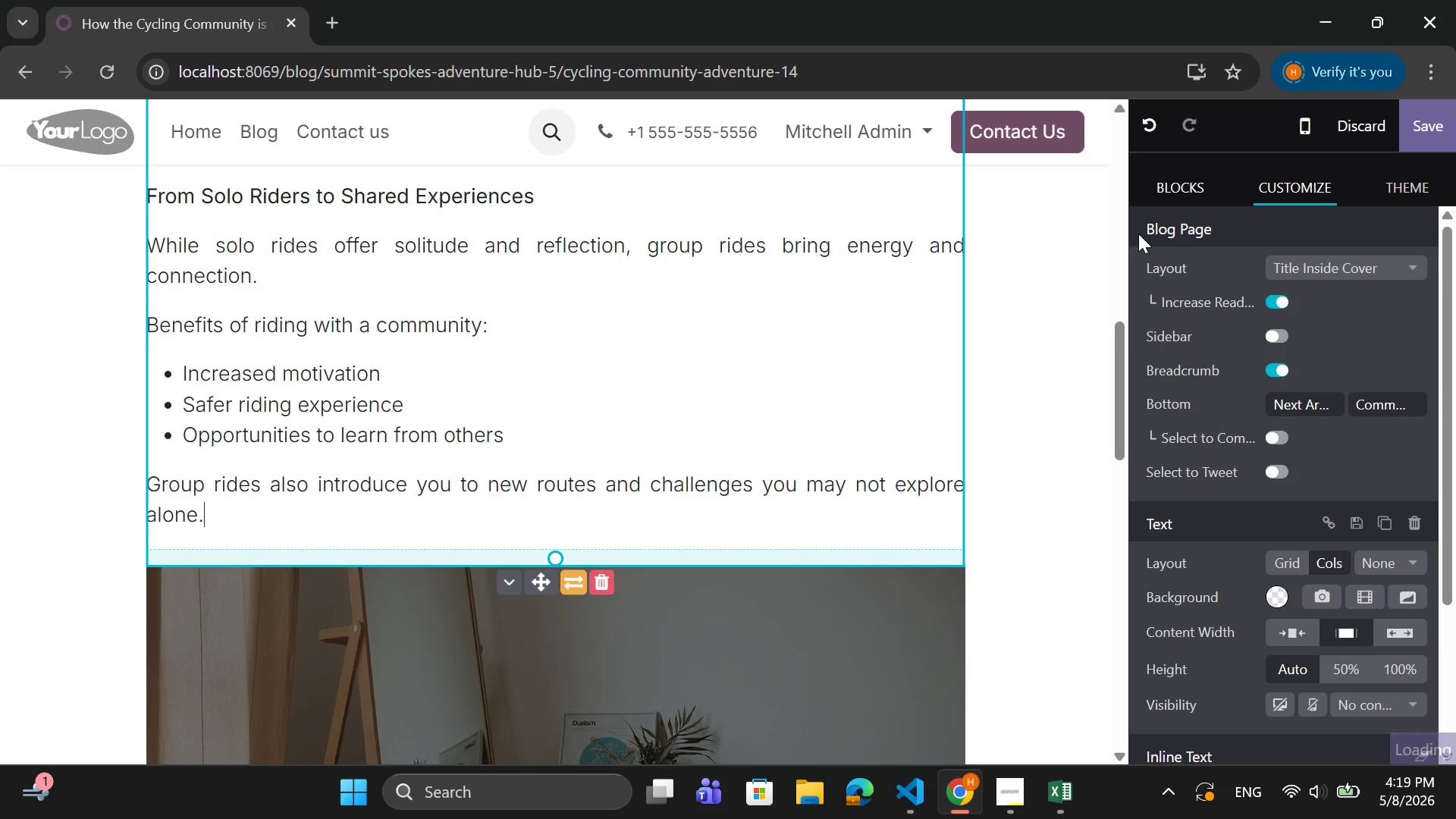 
scroll: coordinate [883, 457], scroll_direction: down, amount: 2.0
 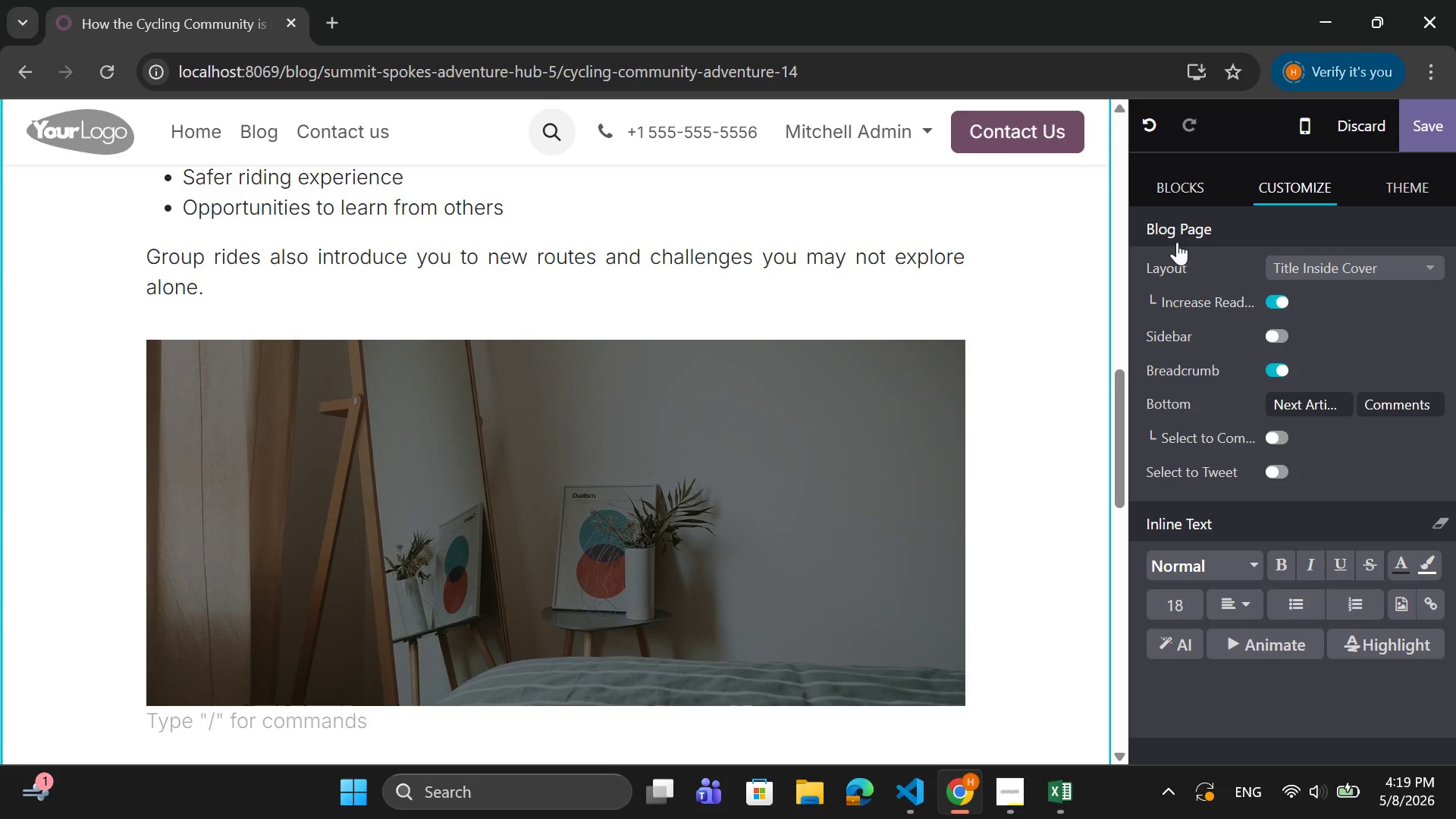 
left_click([1197, 191])
 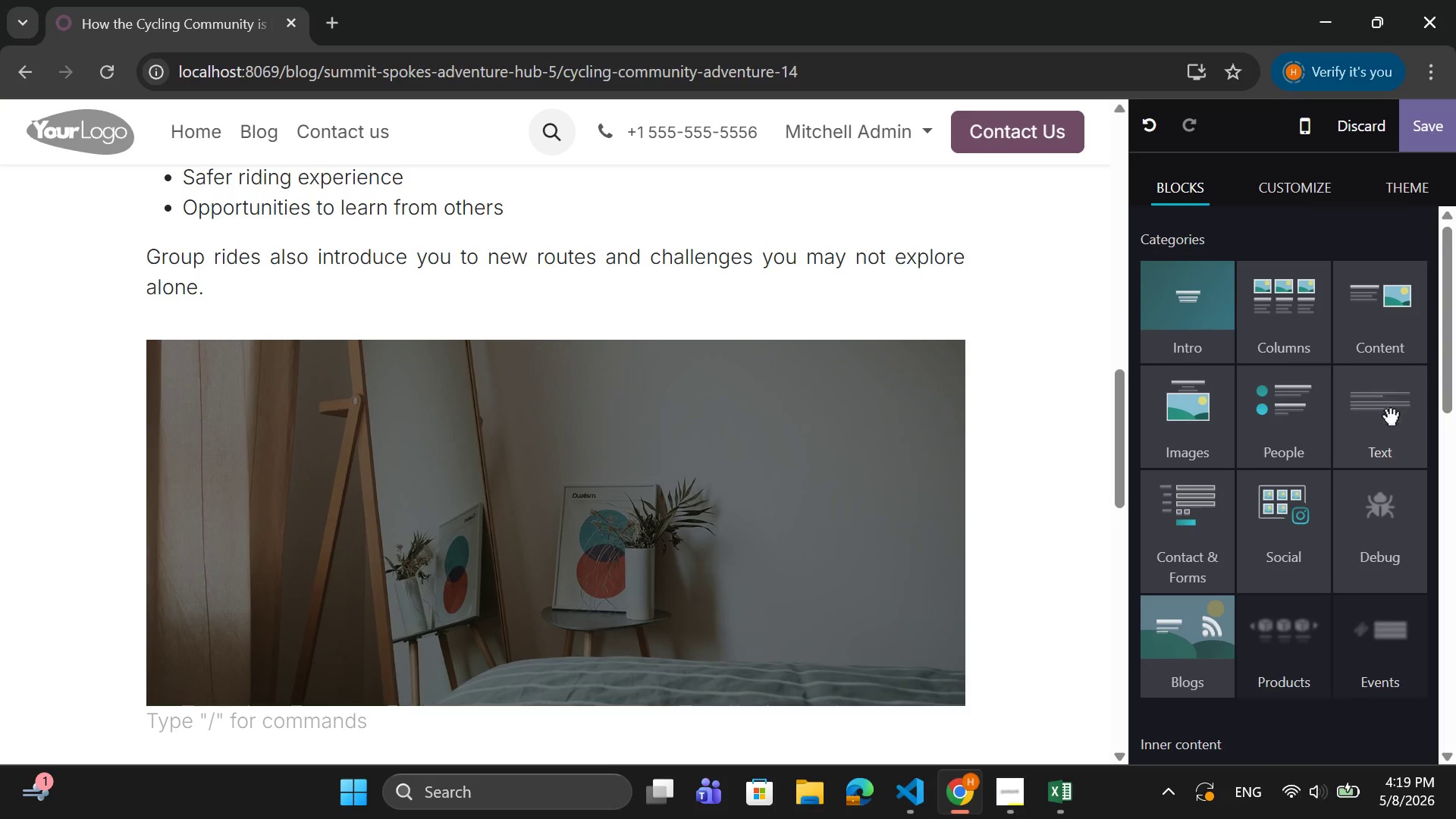 
left_click([1389, 418])
 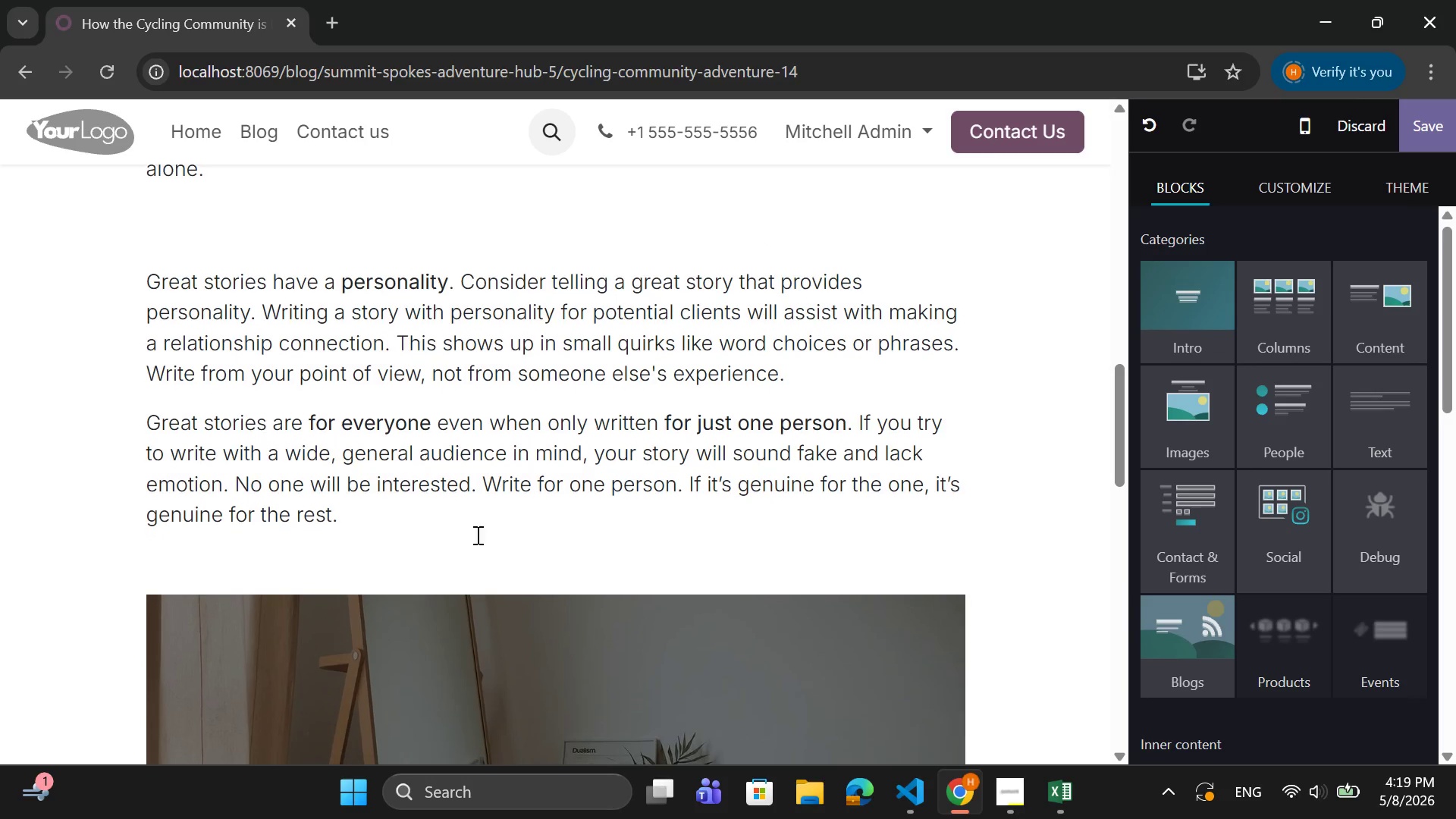 
scroll: coordinate [525, 467], scroll_direction: up, amount: 4.0
 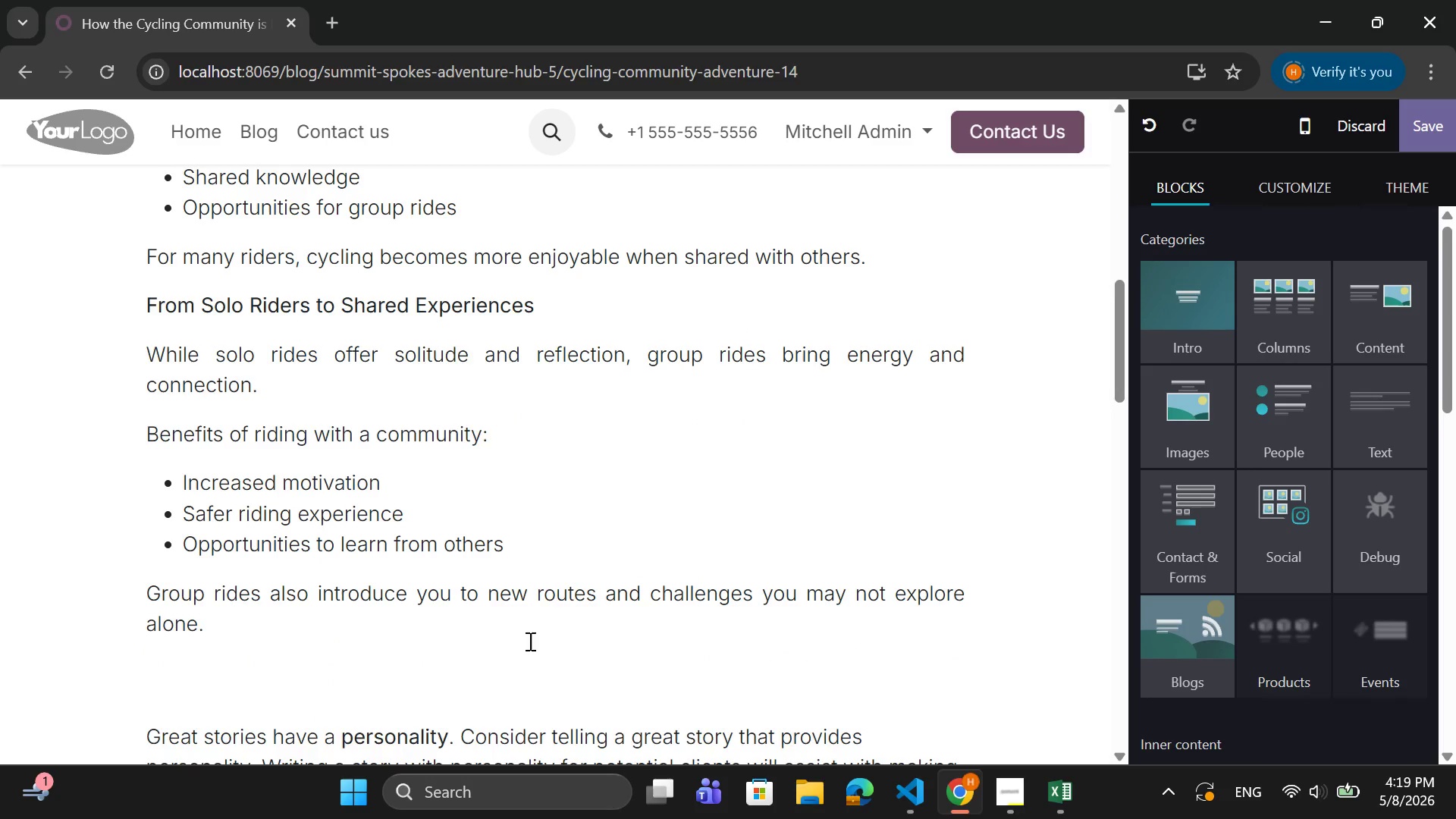 
scroll: coordinate [559, 602], scroll_direction: down, amount: 3.0
 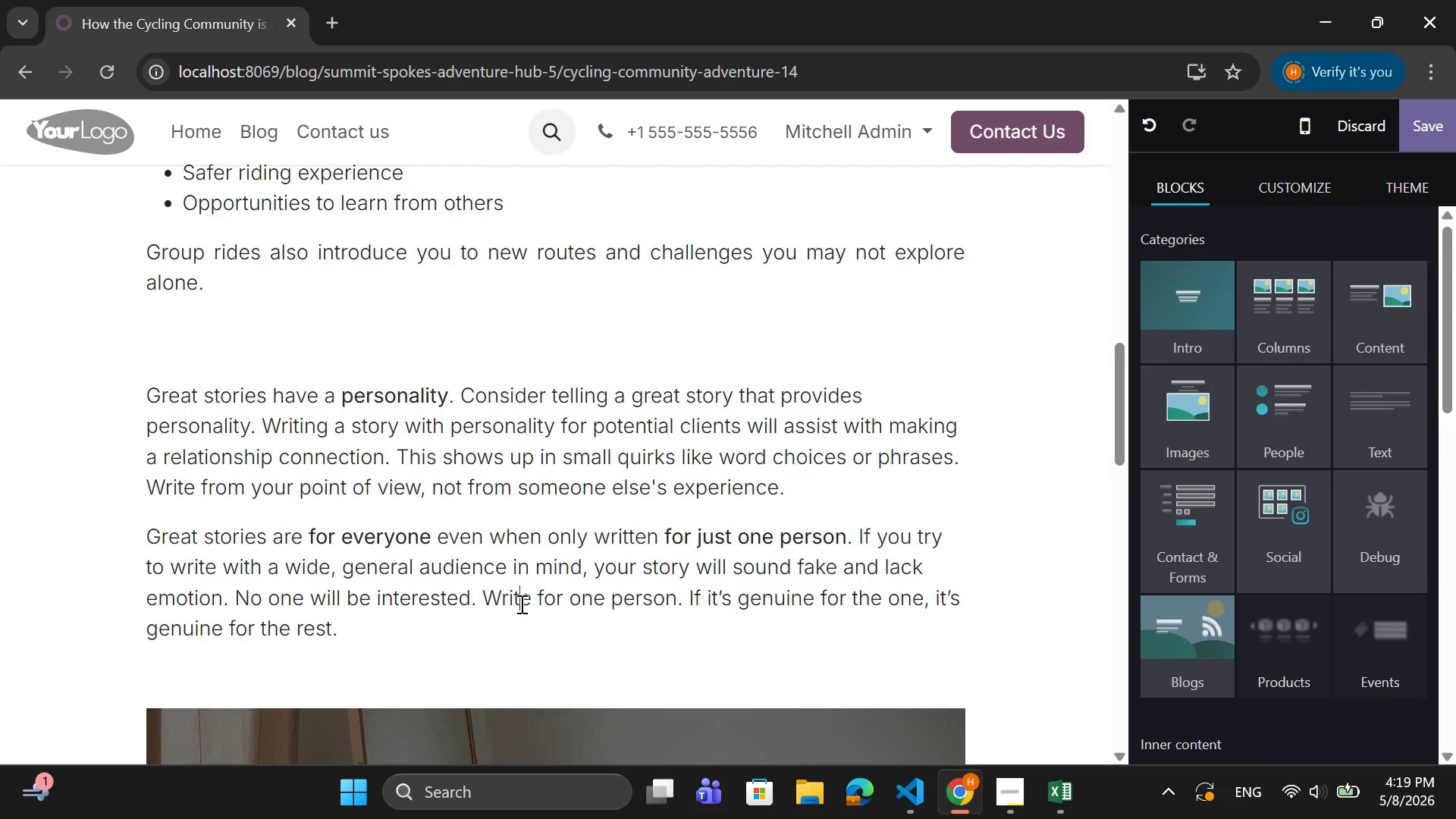 
left_click([520, 604])
 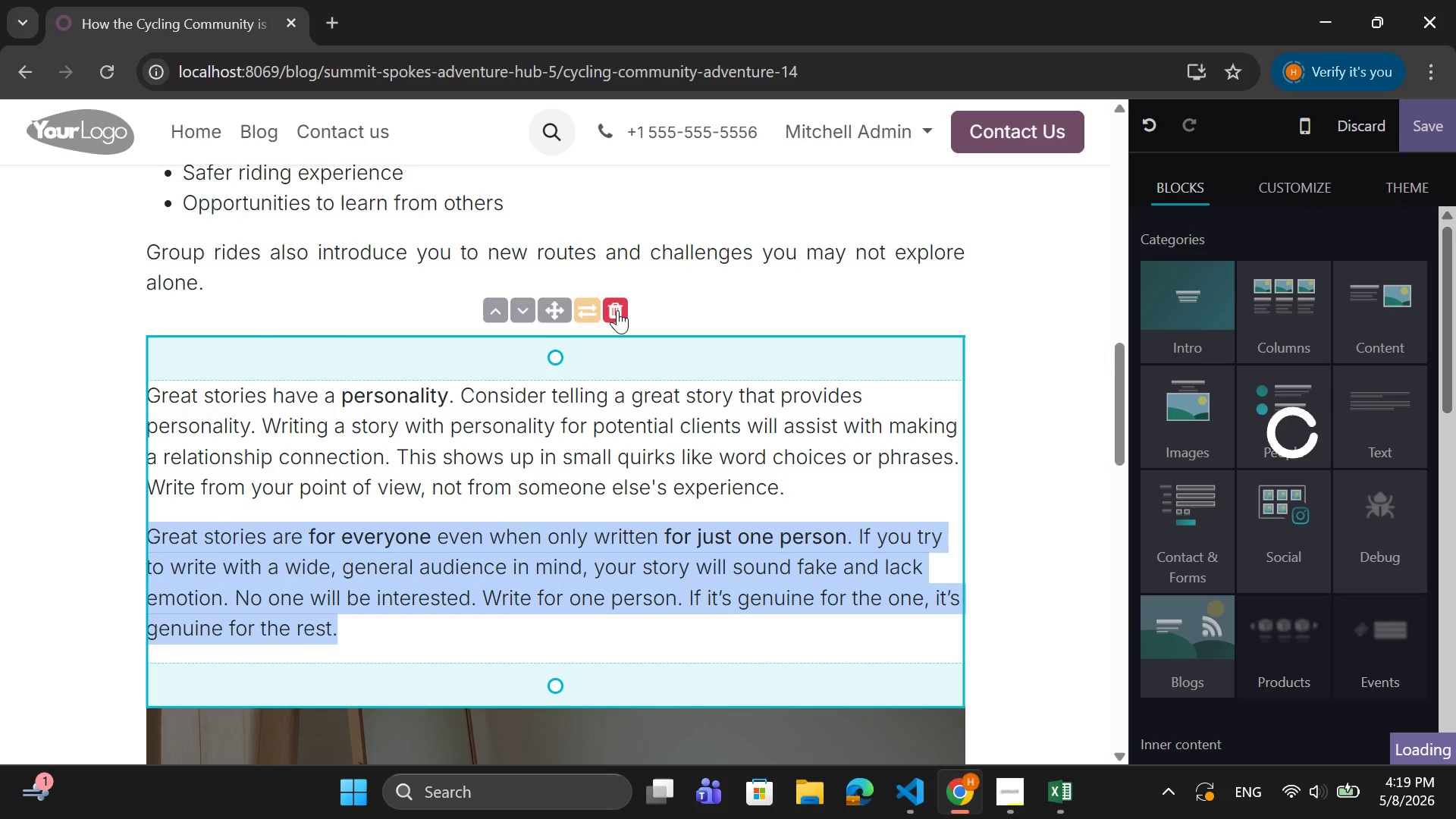 
left_click([617, 315])
 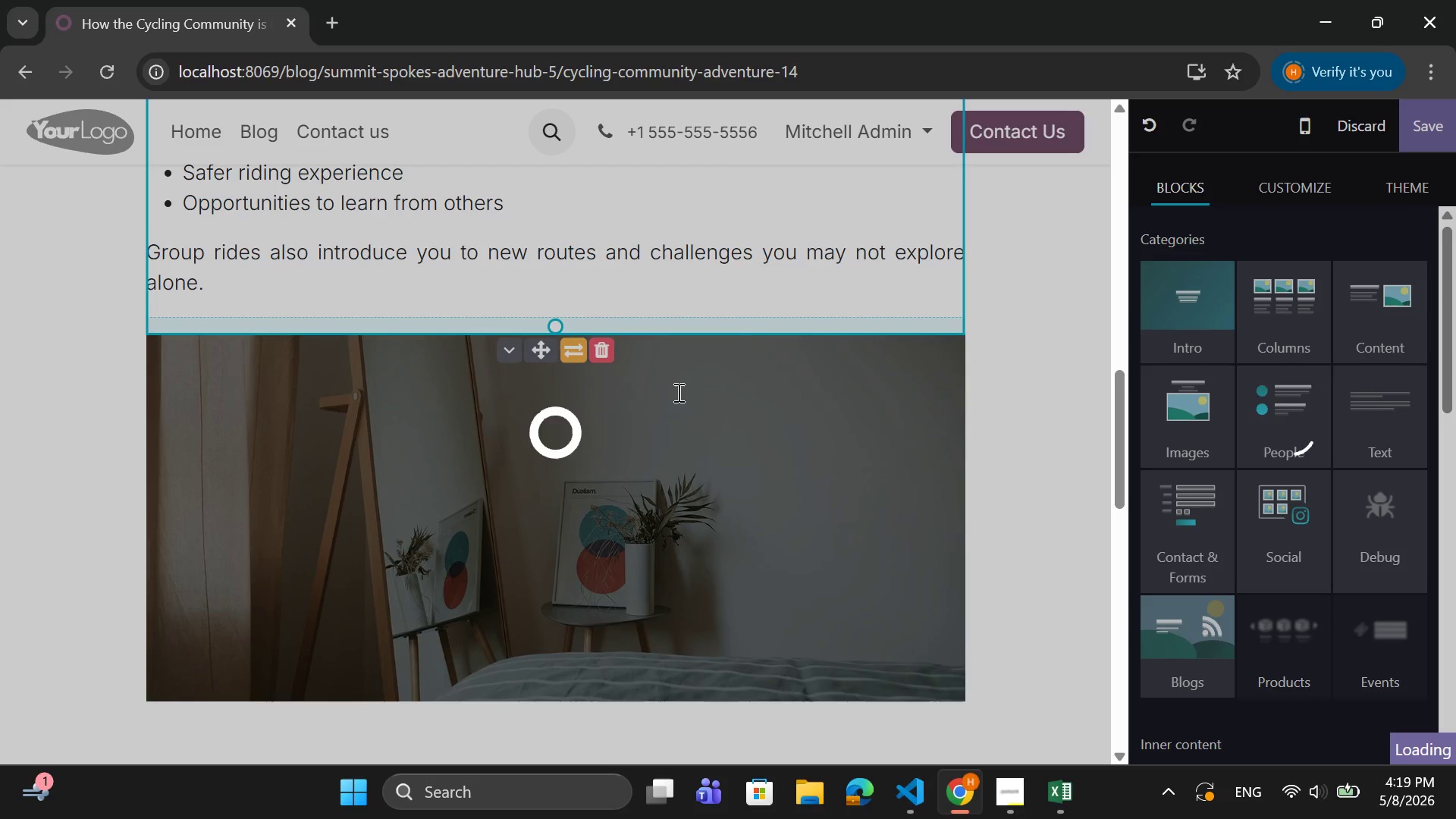 
scroll: coordinate [678, 422], scroll_direction: down, amount: 3.0
 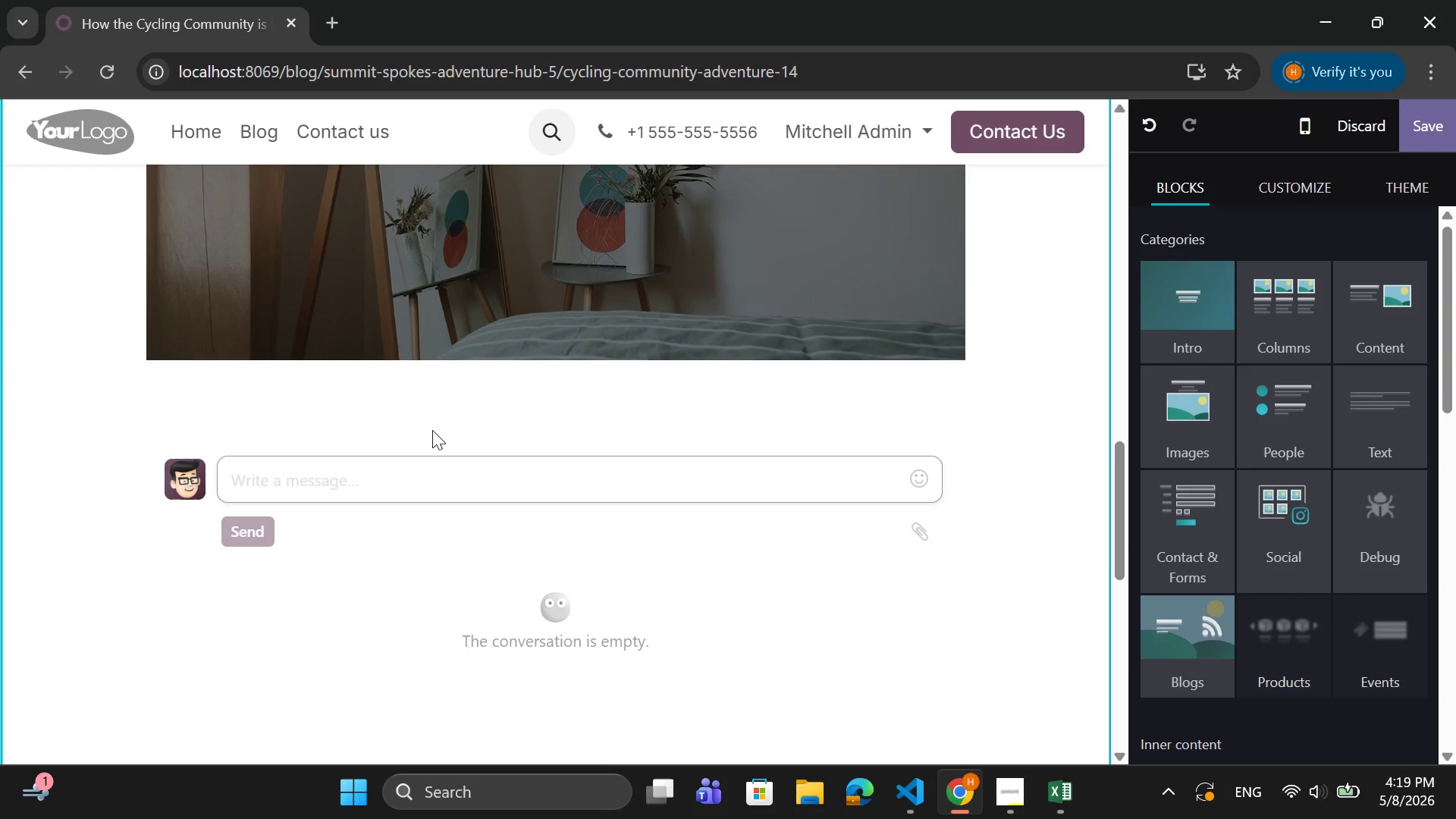 
left_click([564, 419])
 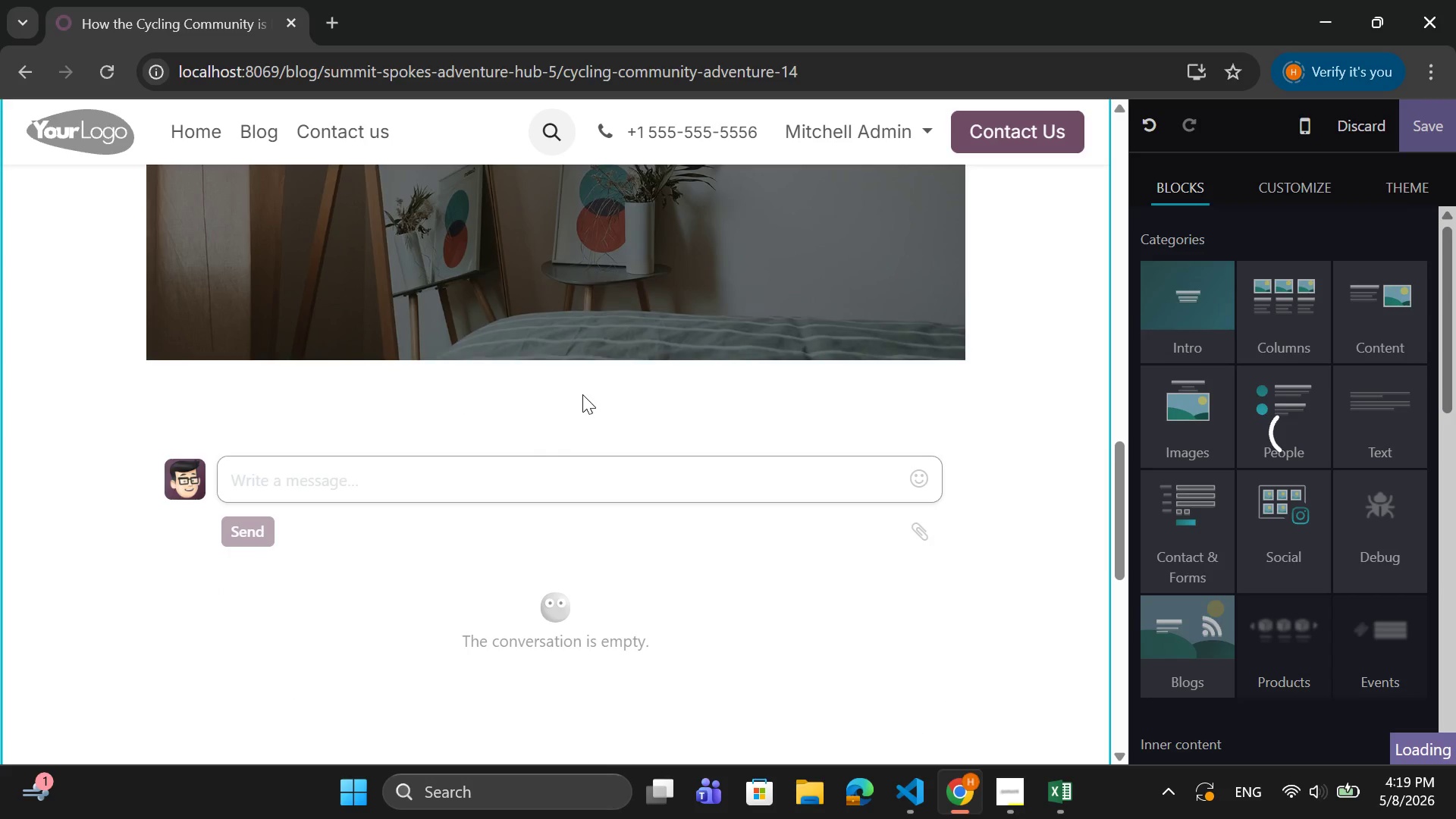 
scroll: coordinate [582, 394], scroll_direction: up, amount: 3.0
 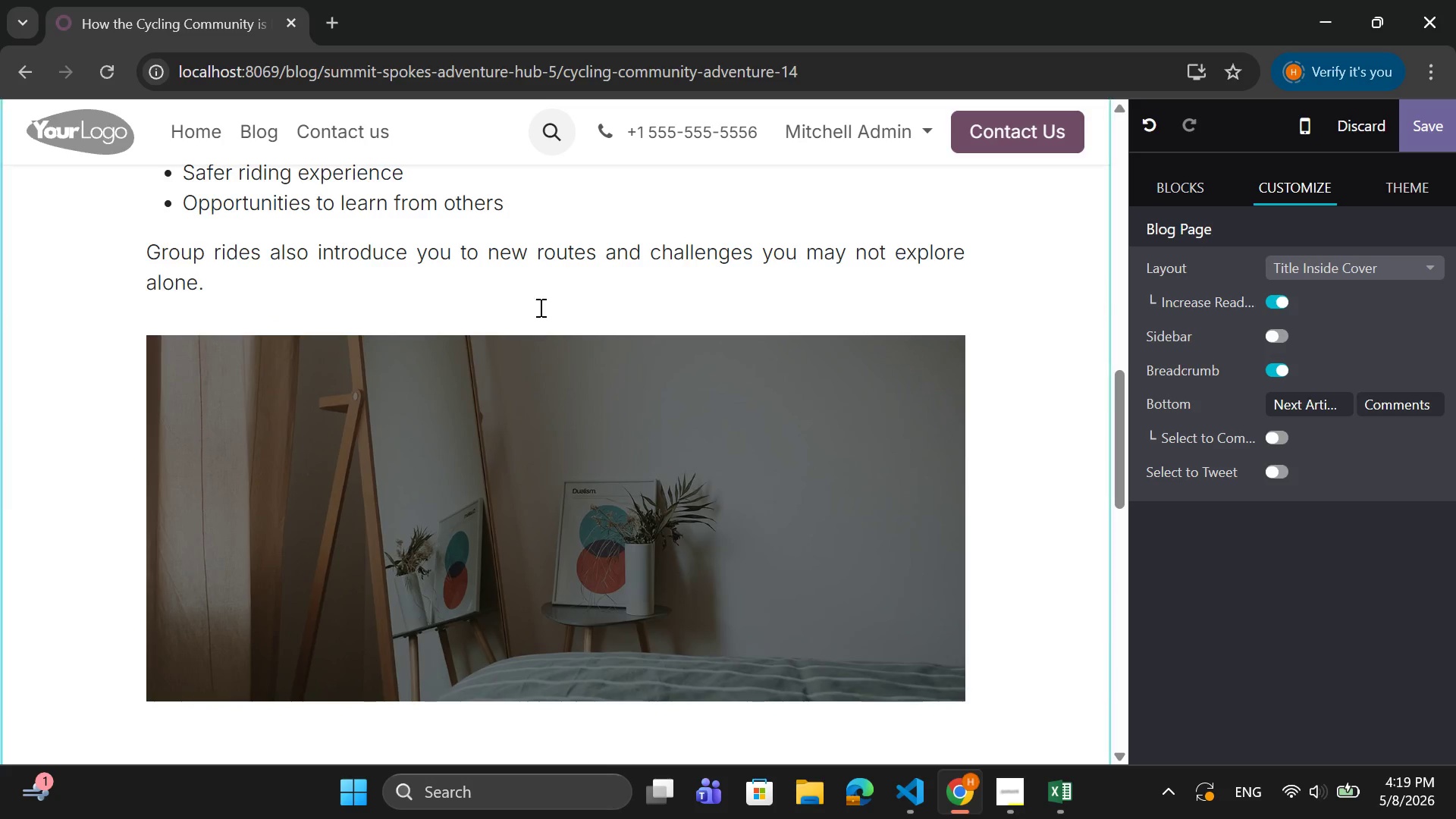 
left_click([542, 302])
 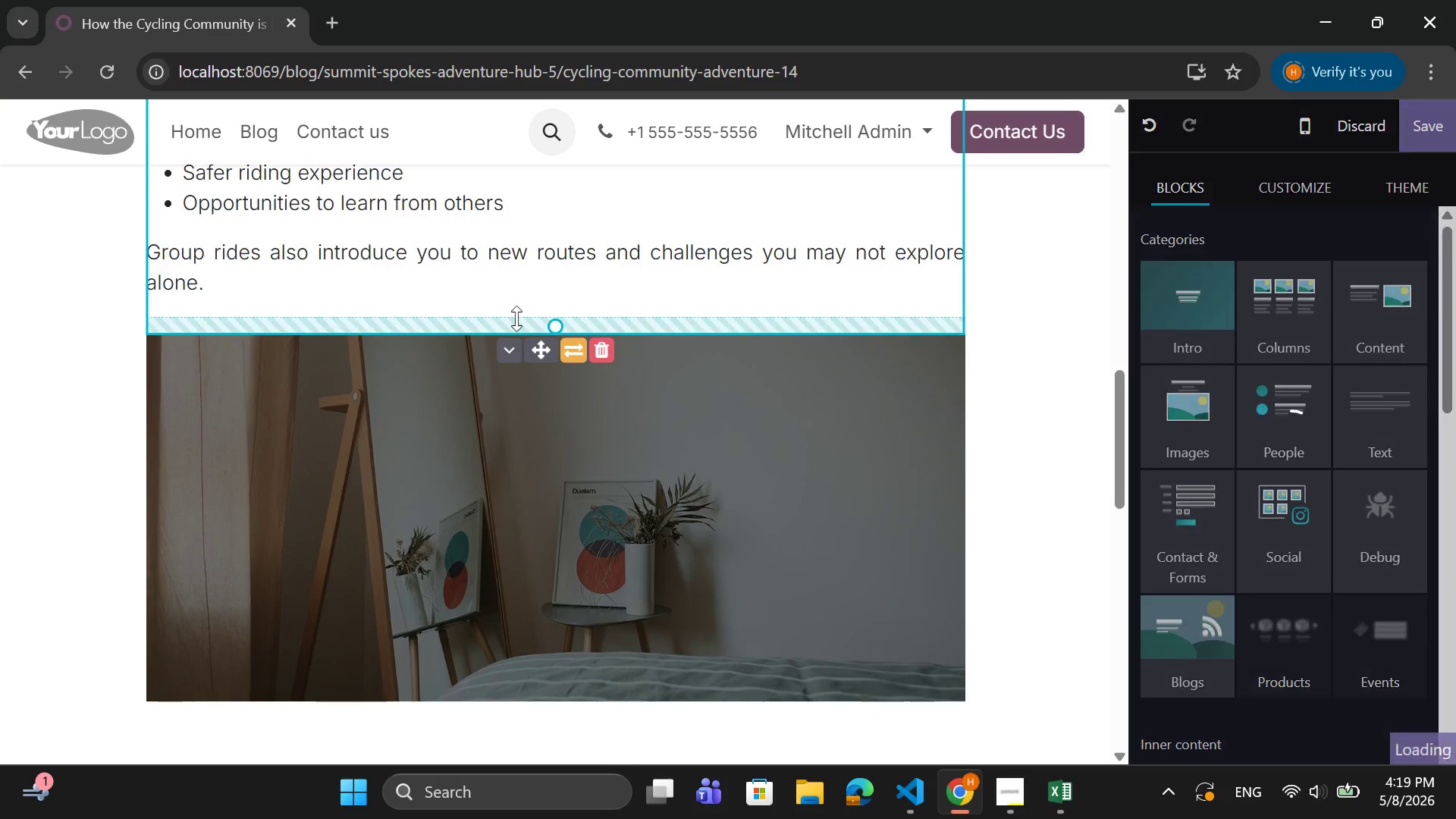 
left_click_drag(start_coordinate=[516, 321], to_coordinate=[521, 297])
 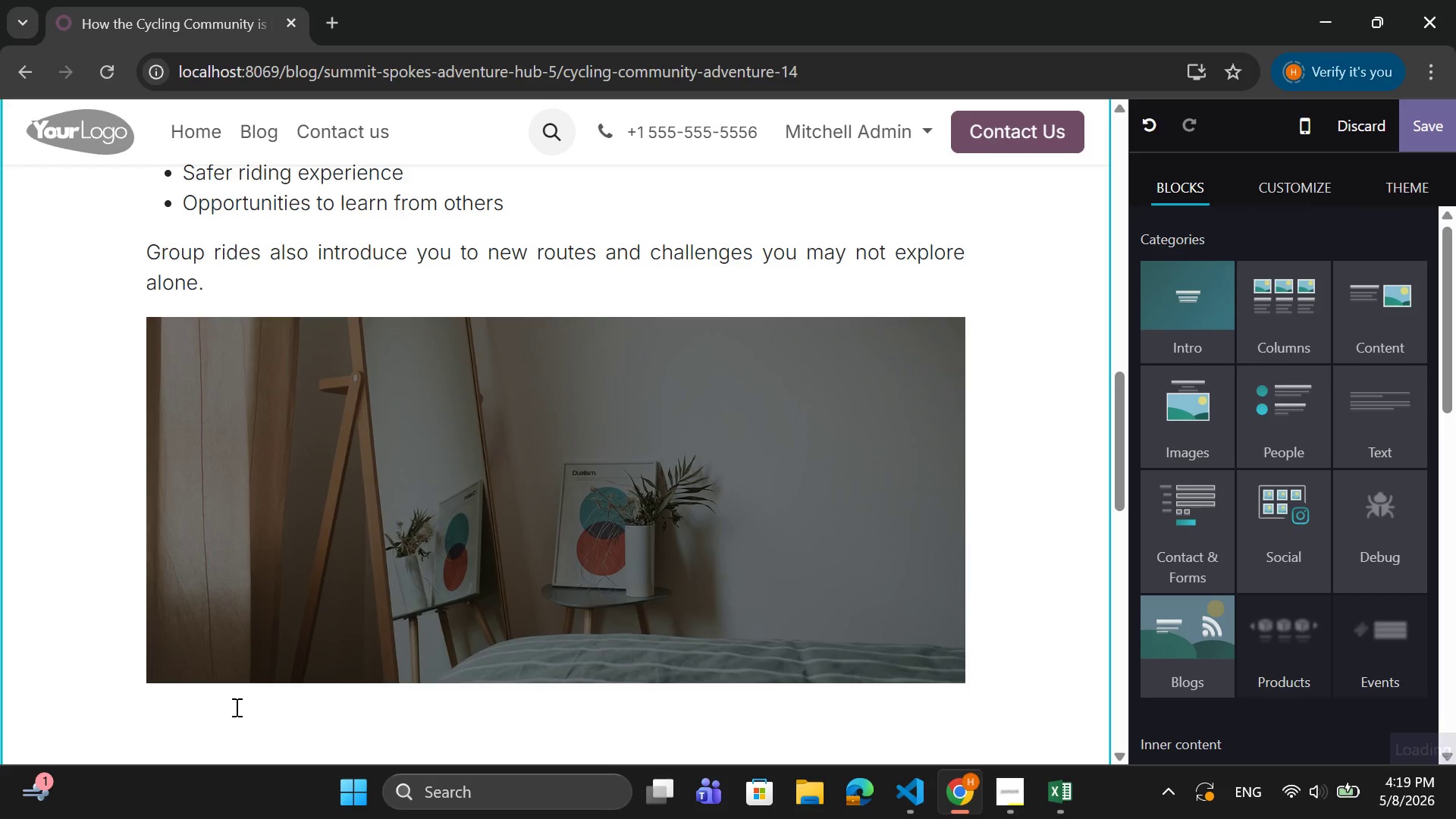 
double_click([235, 707])
 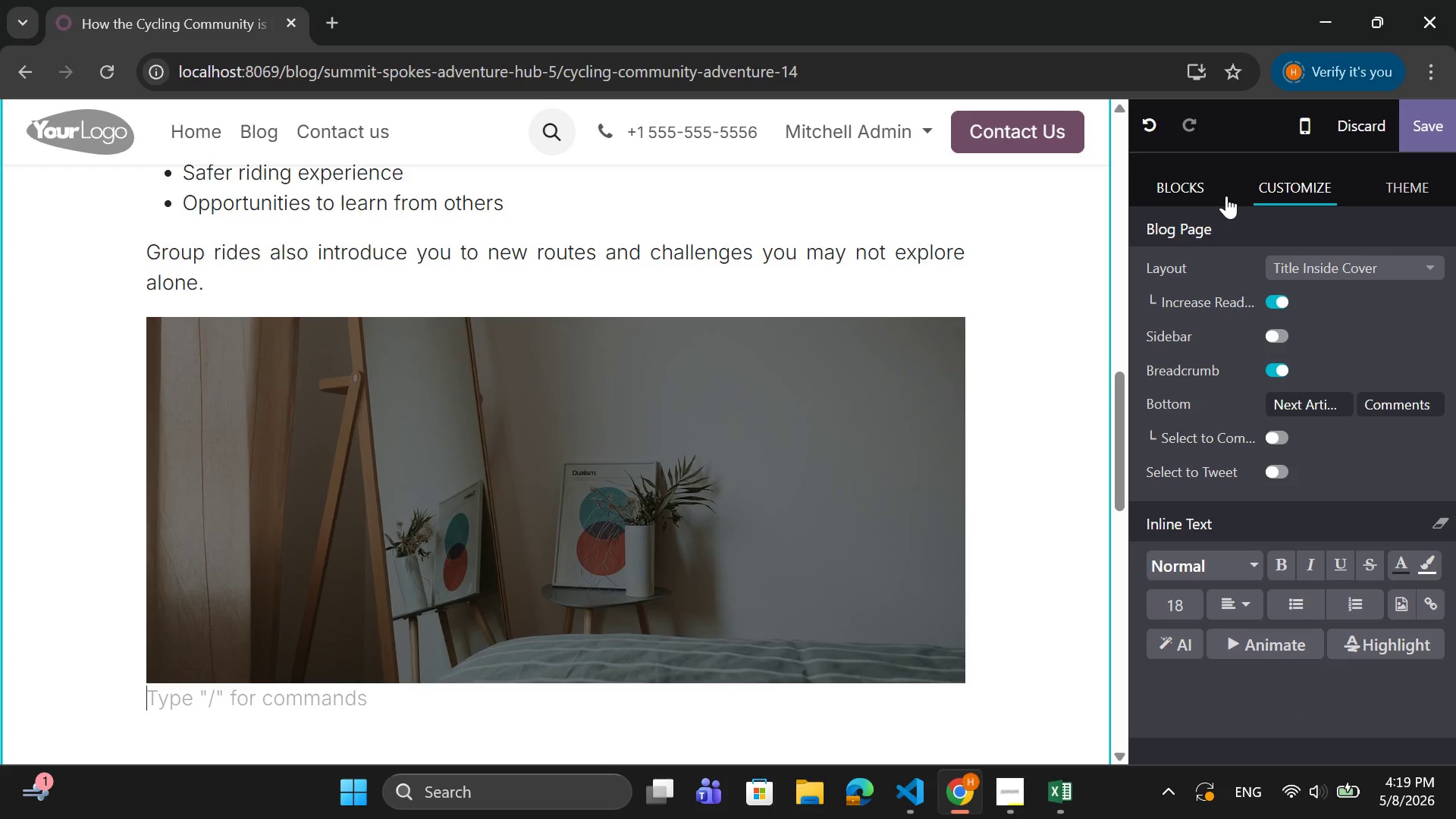 
left_click([1222, 196])
 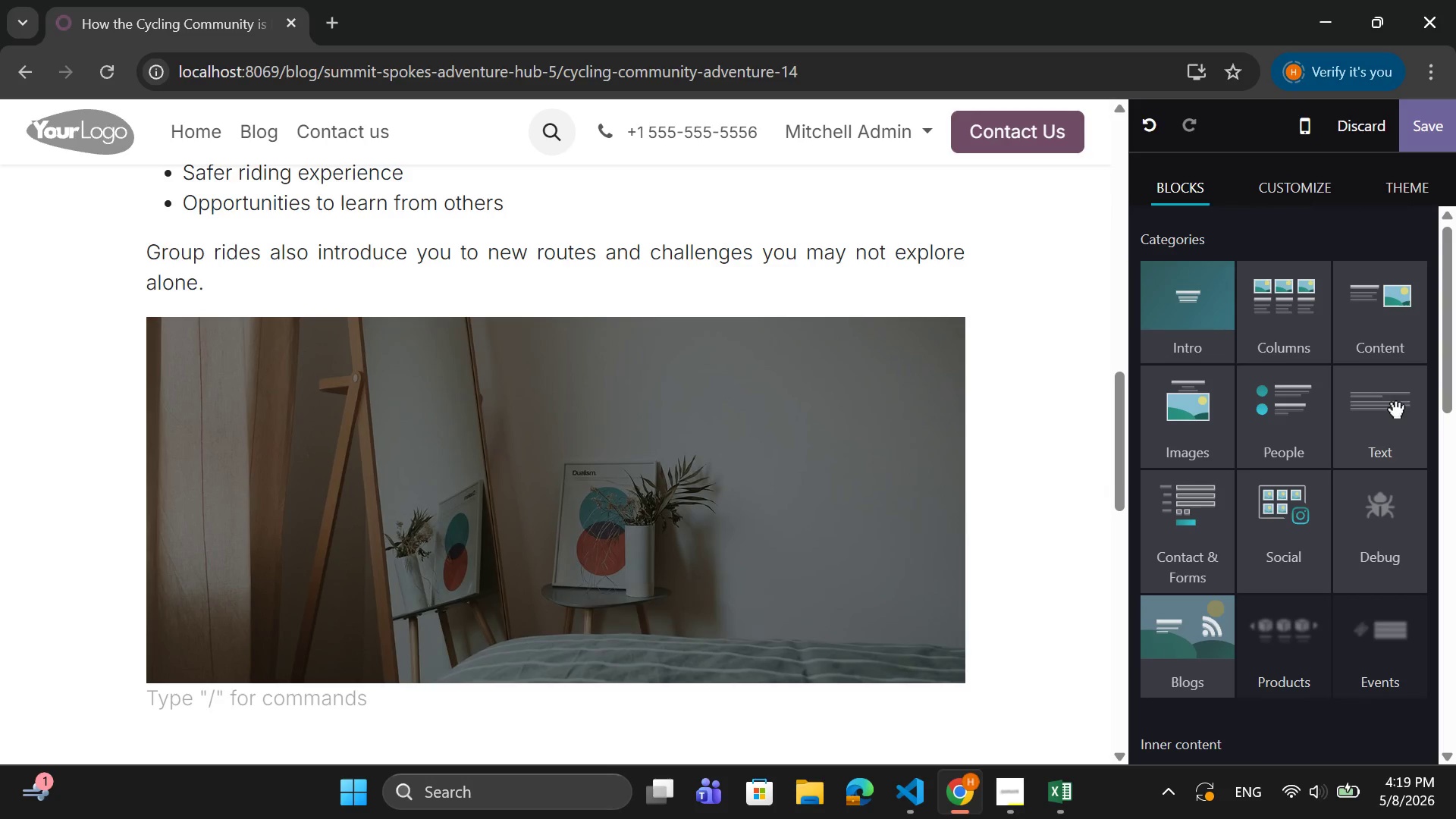 
left_click([1395, 406])
 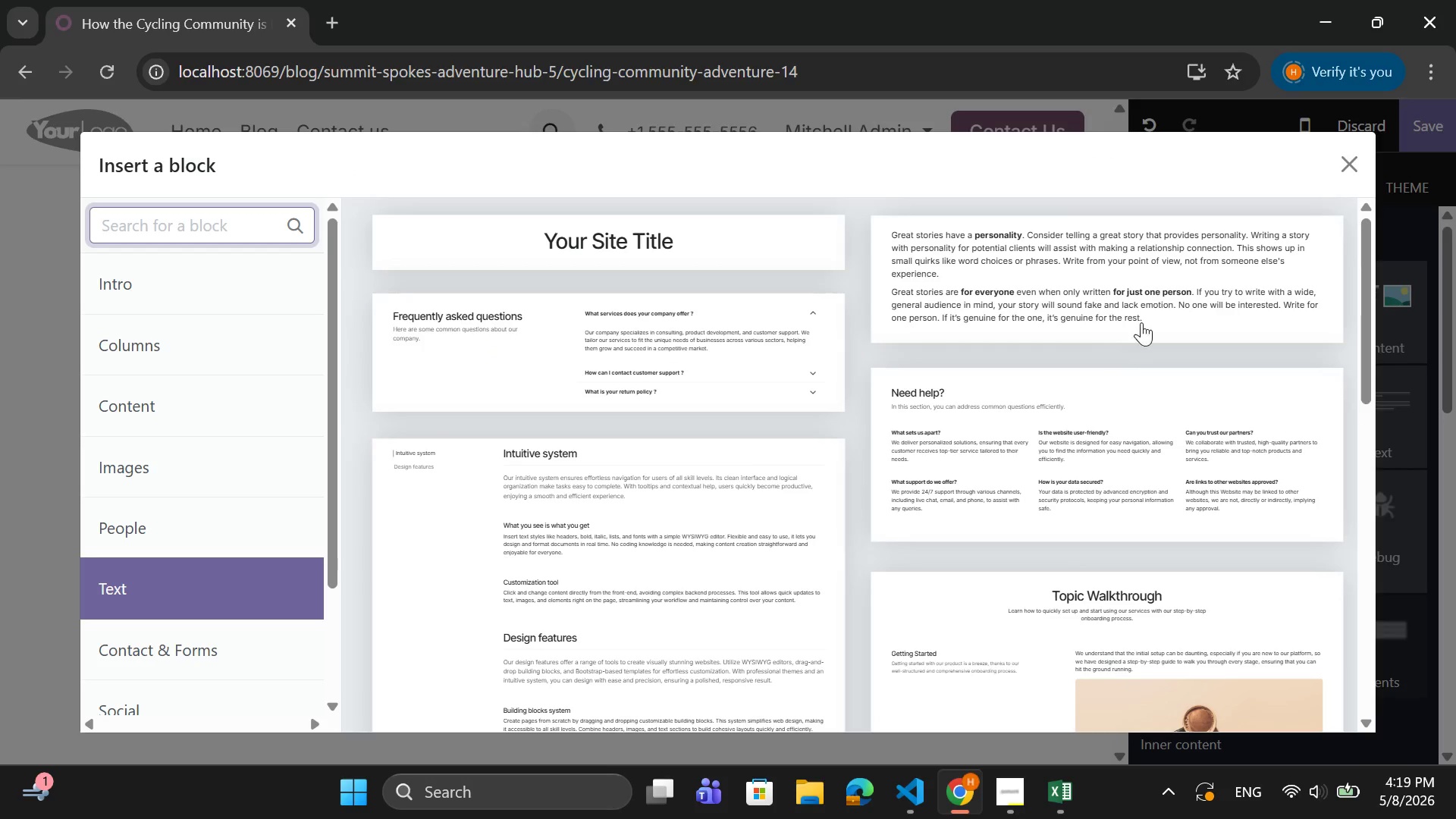 
left_click([1166, 266])
 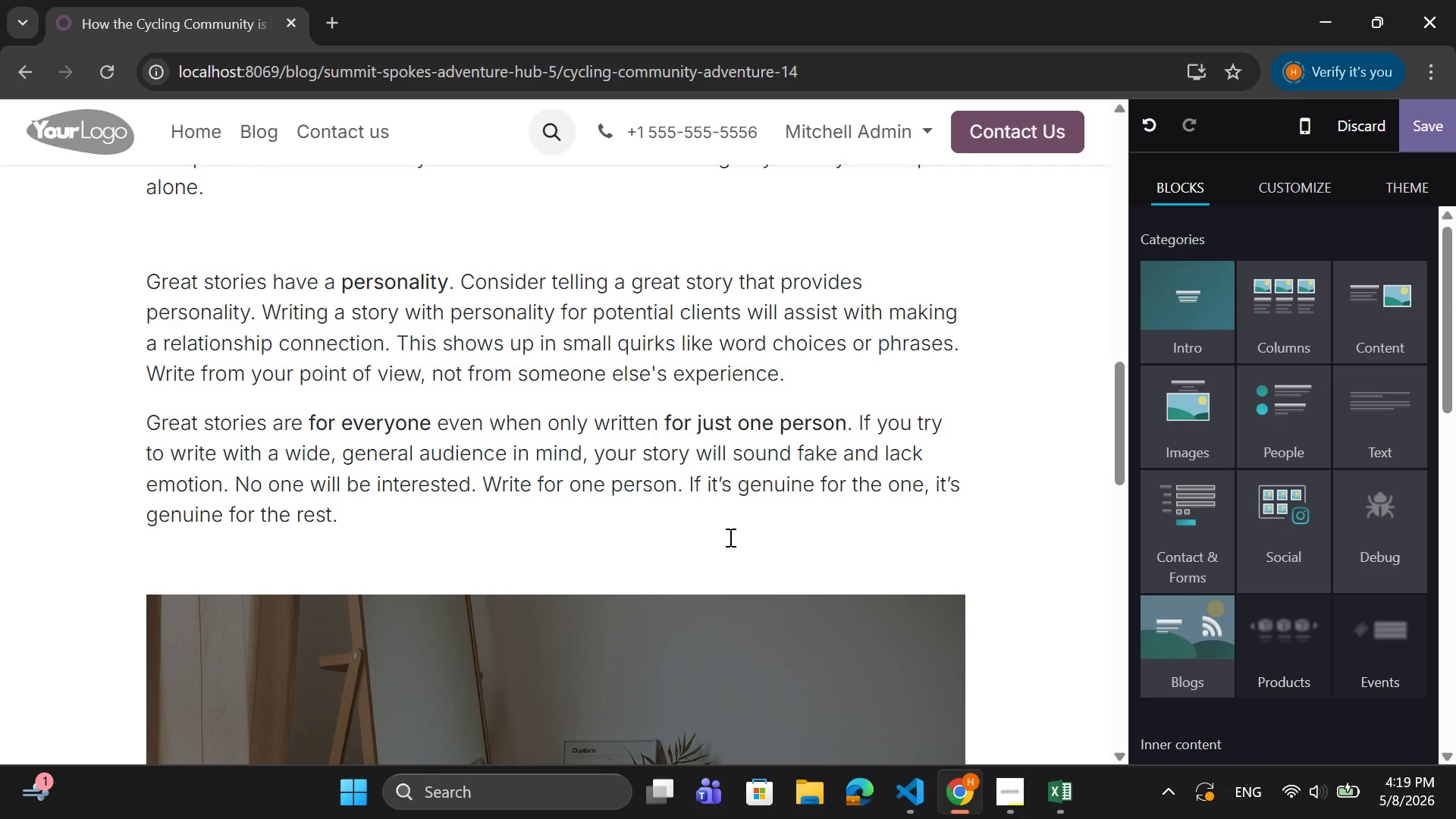 
scroll: coordinate [739, 511], scroll_direction: up, amount: 2.0
 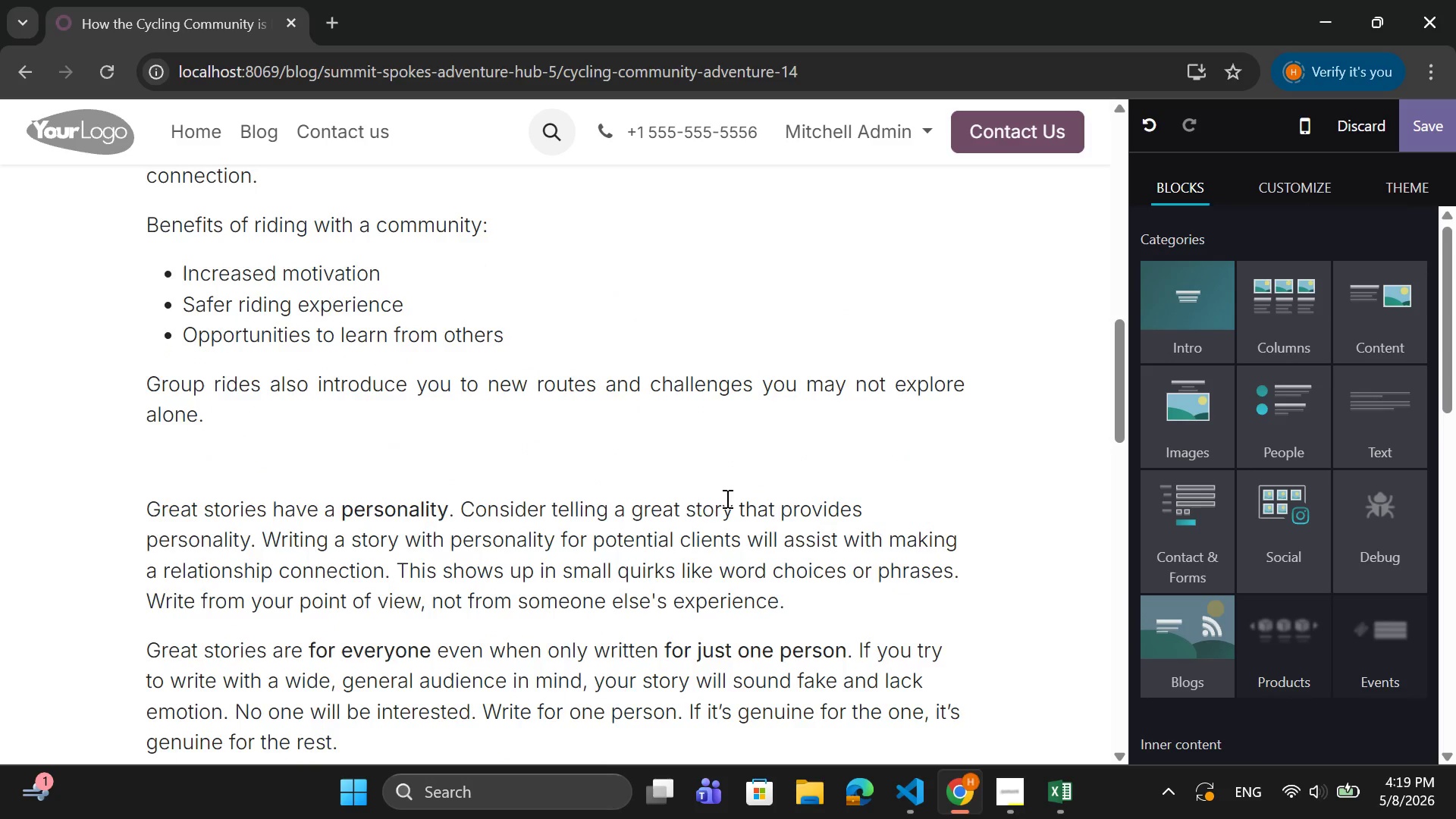 
scroll: coordinate [726, 498], scroll_direction: down, amount: 3.0
 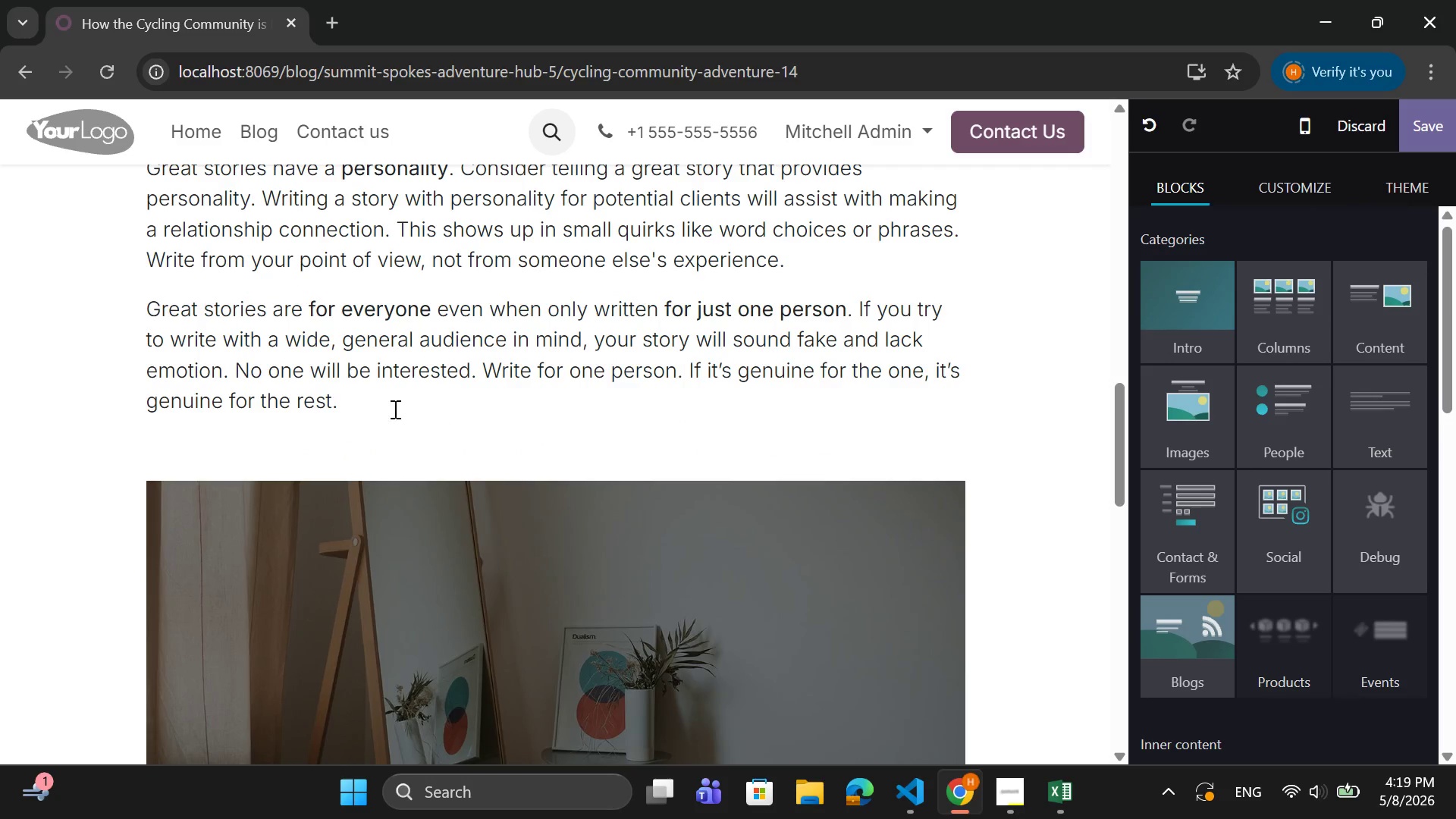 
left_click_drag(start_coordinate=[388, 406], to_coordinate=[146, 167])
 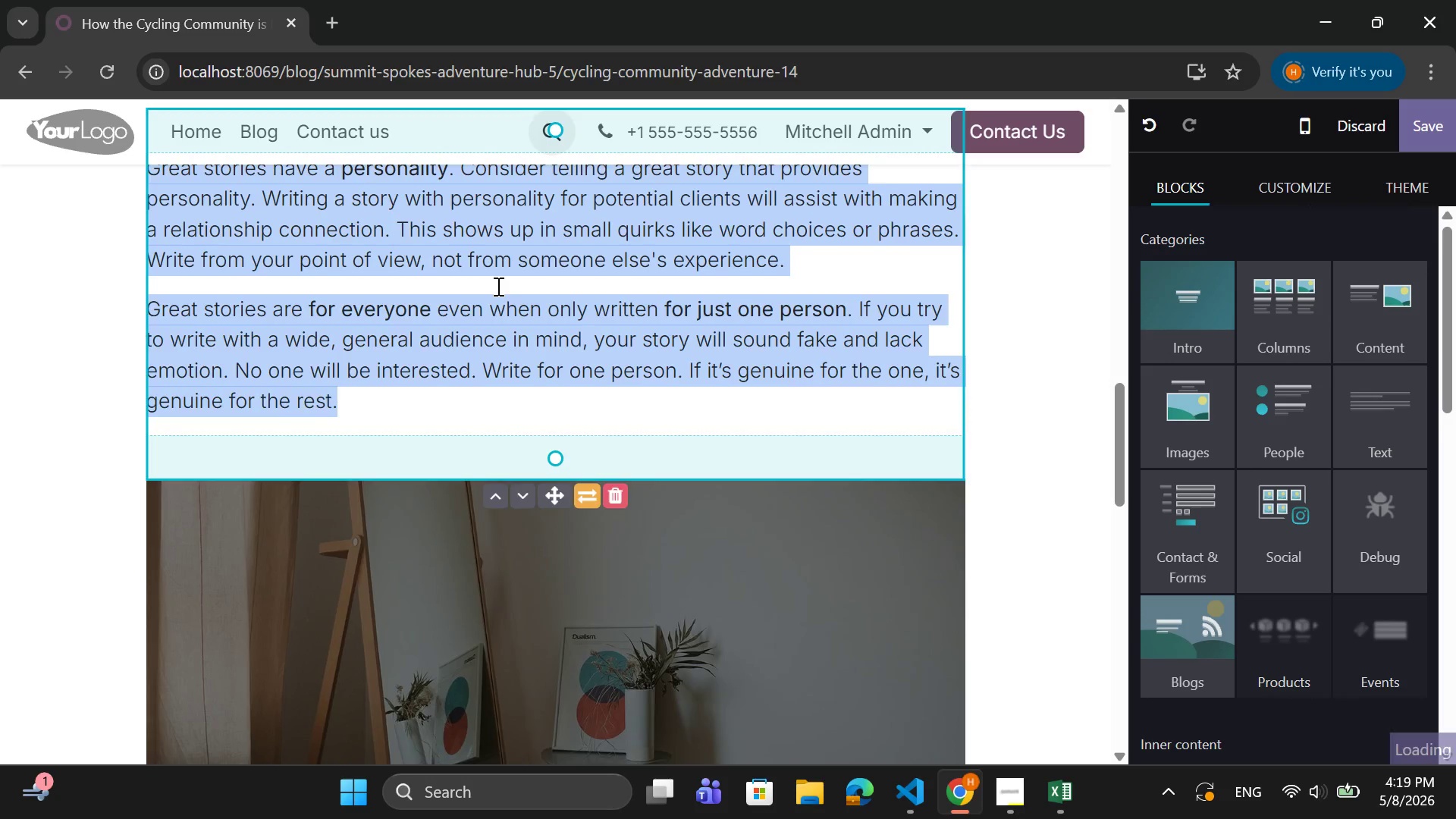 
scroll: coordinate [497, 286], scroll_direction: up, amount: 2.0
 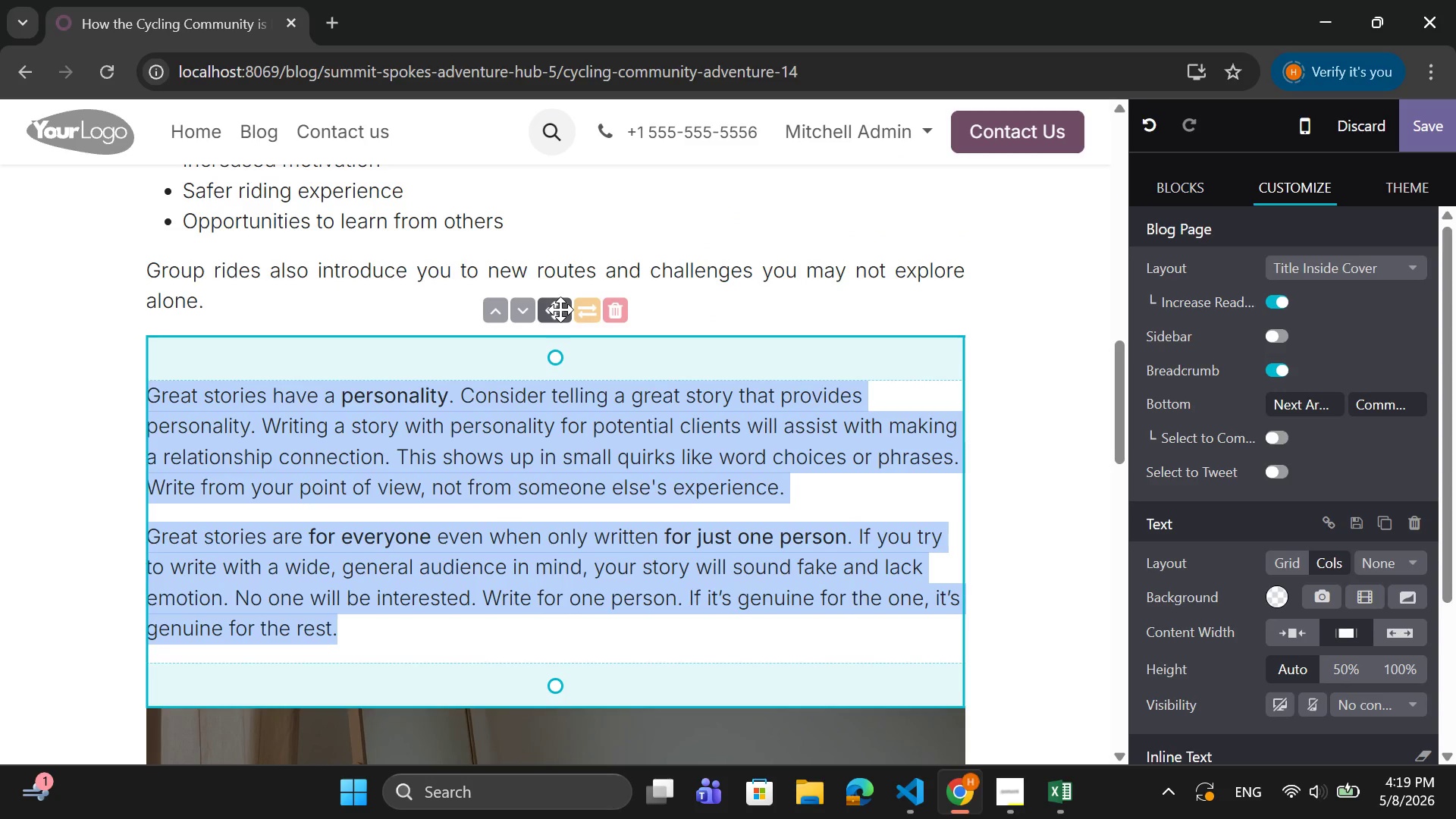 
key(Backspace)
 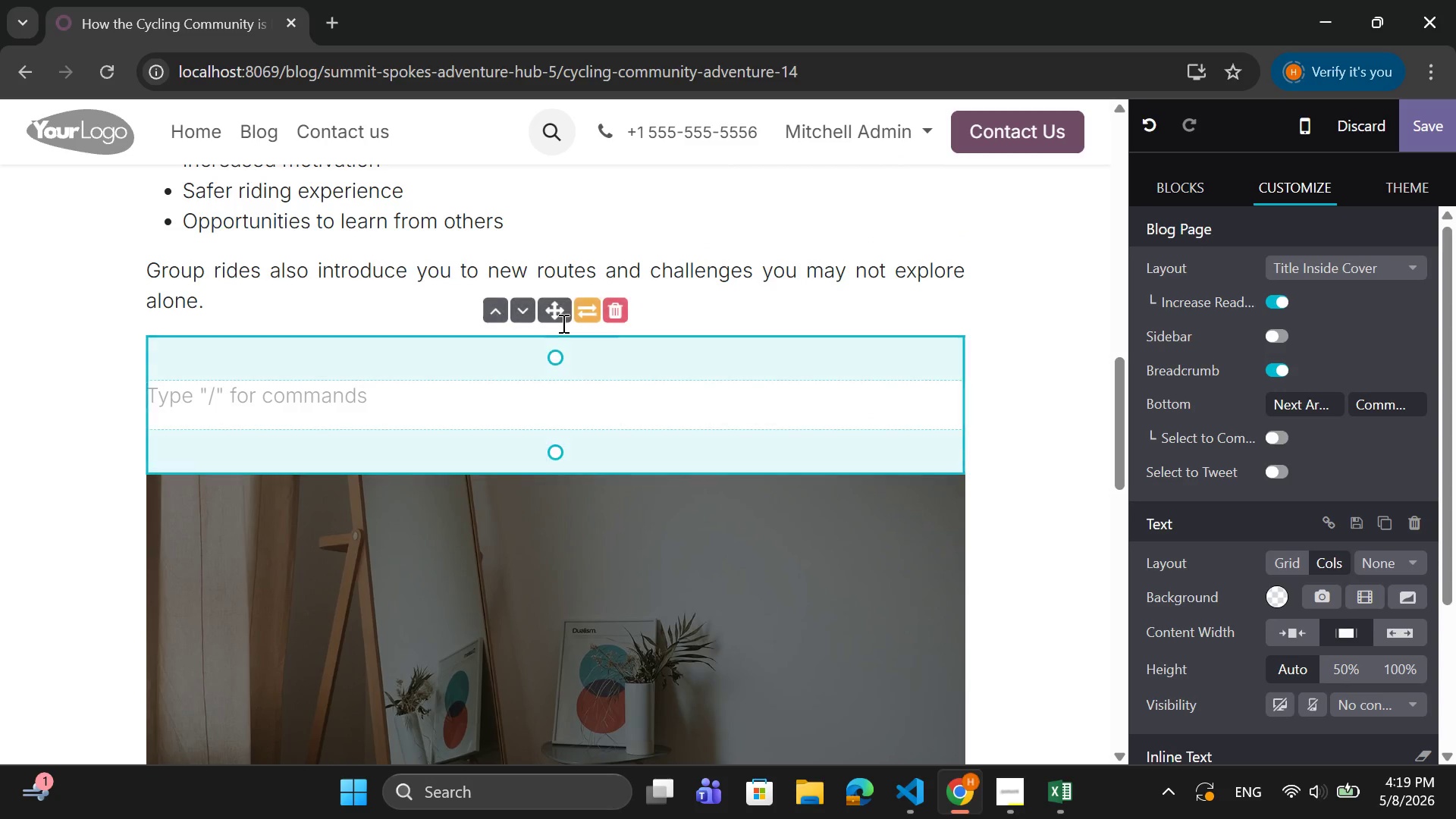 
key(Backspace)
 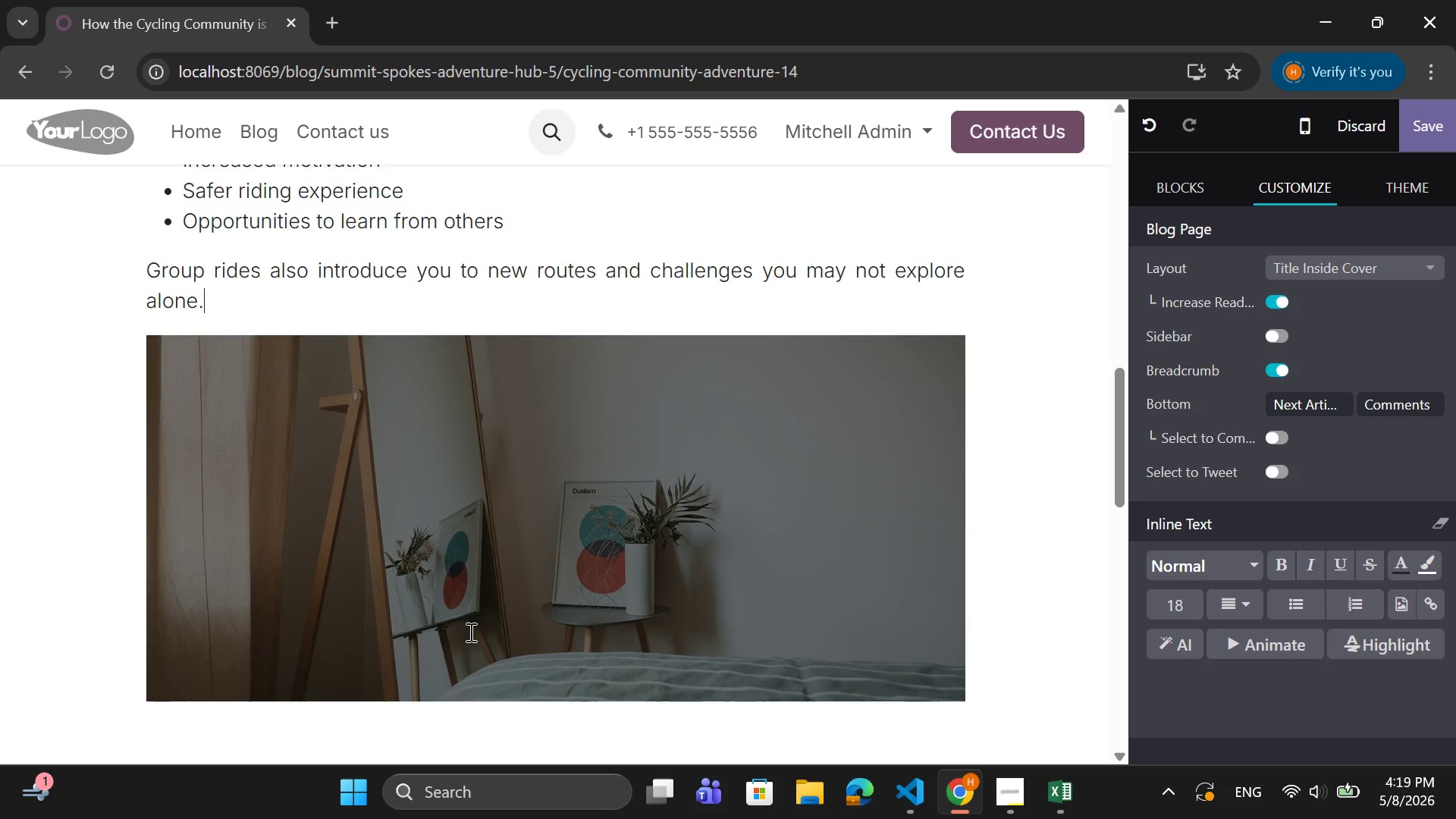 
left_click([431, 727])
 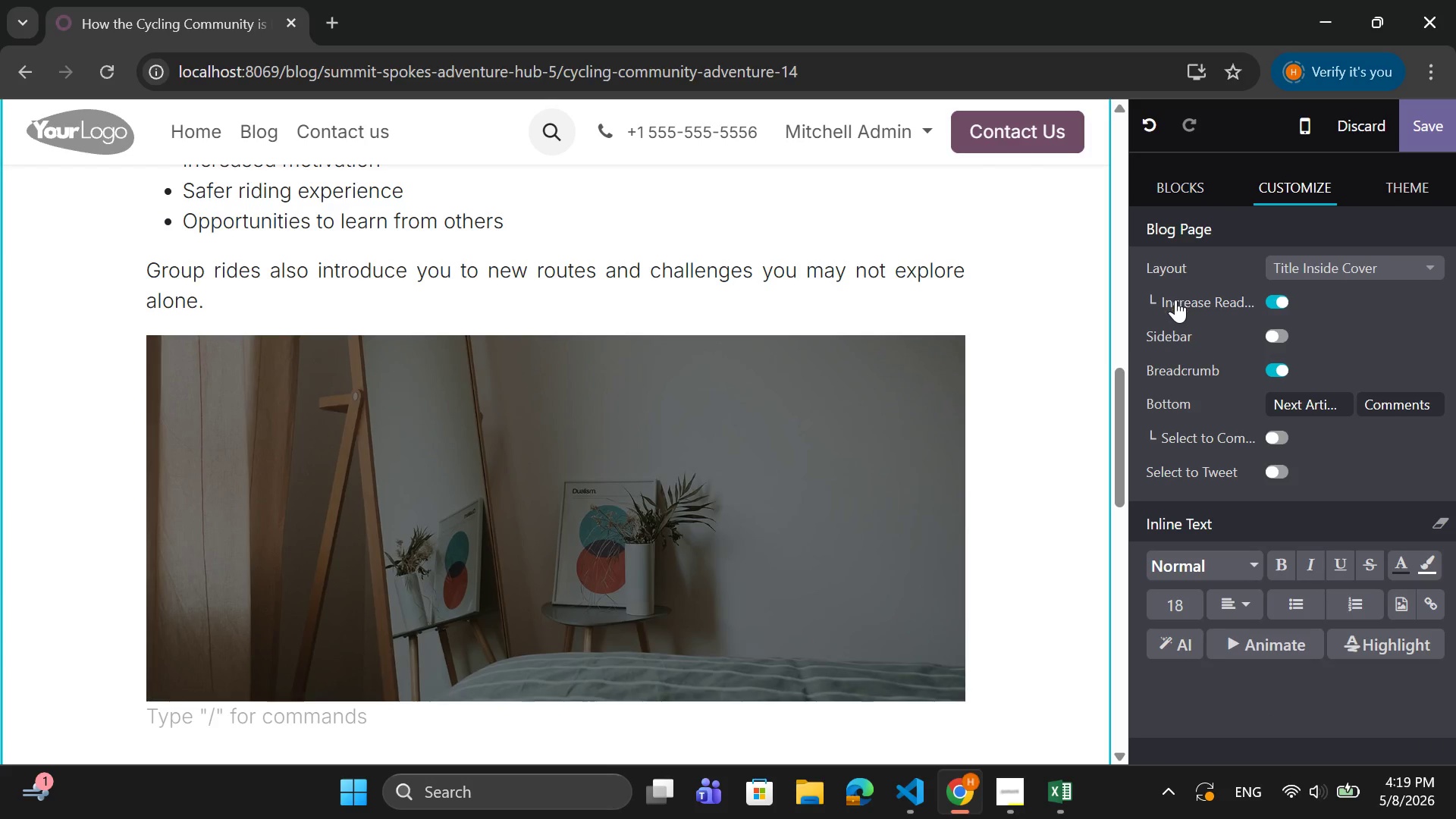 
key(Enter)
 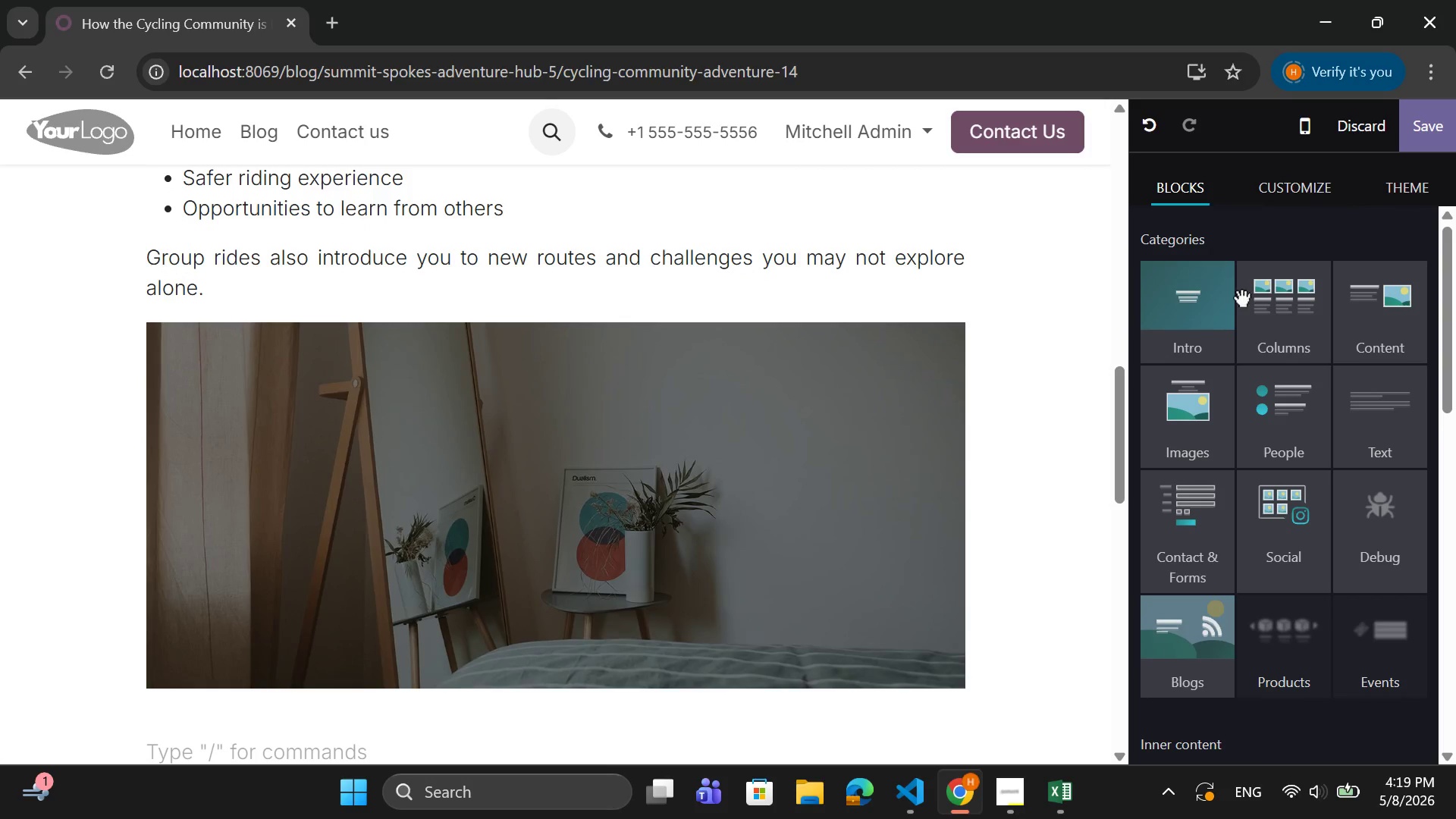 
left_click([1385, 416])
 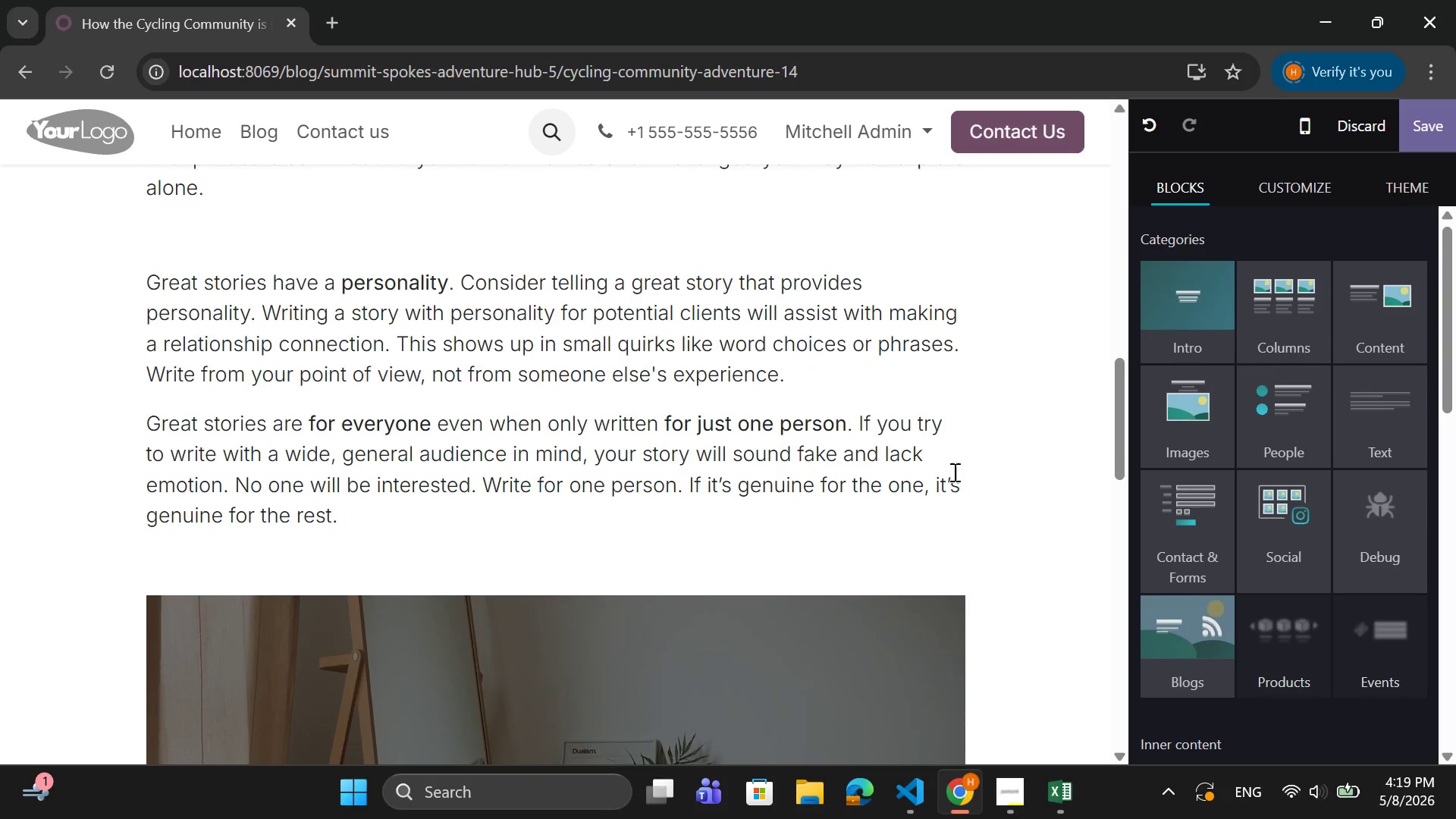 
scroll: coordinate [890, 486], scroll_direction: down, amount: 2.0
 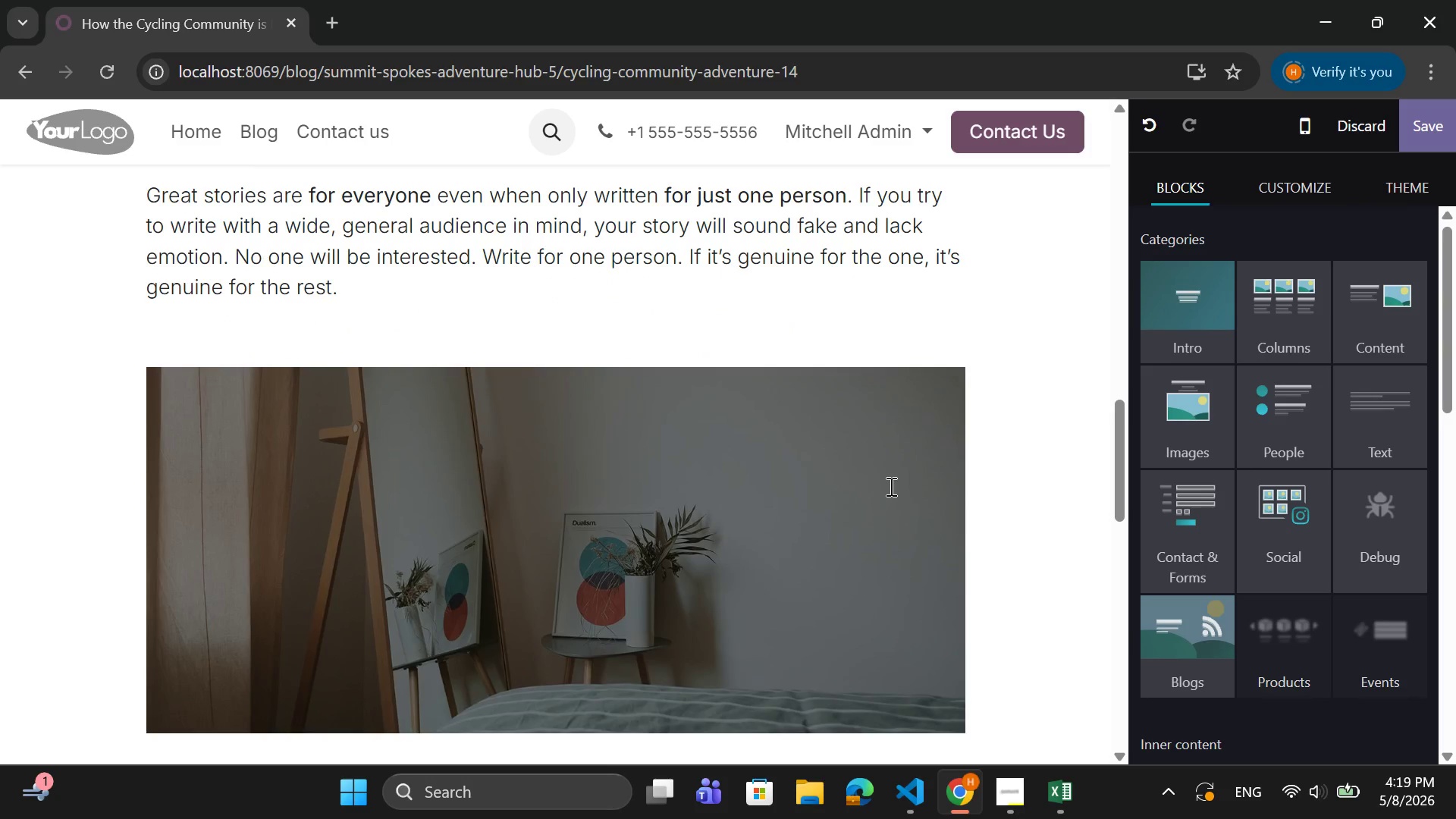 
scroll: coordinate [890, 486], scroll_direction: up, amount: 4.0
 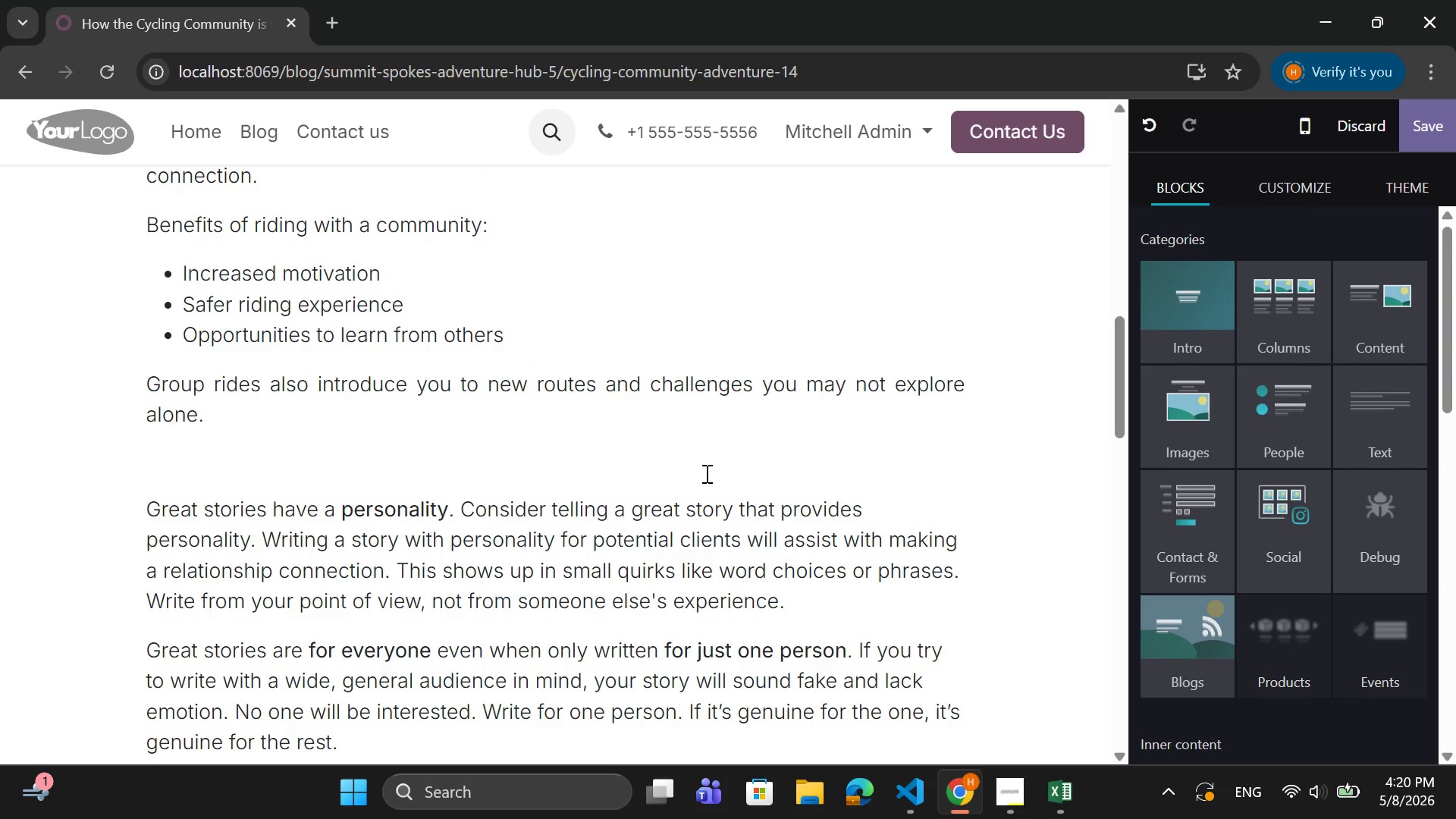 
scroll: coordinate [499, 608], scroll_direction: down, amount: 1.0
 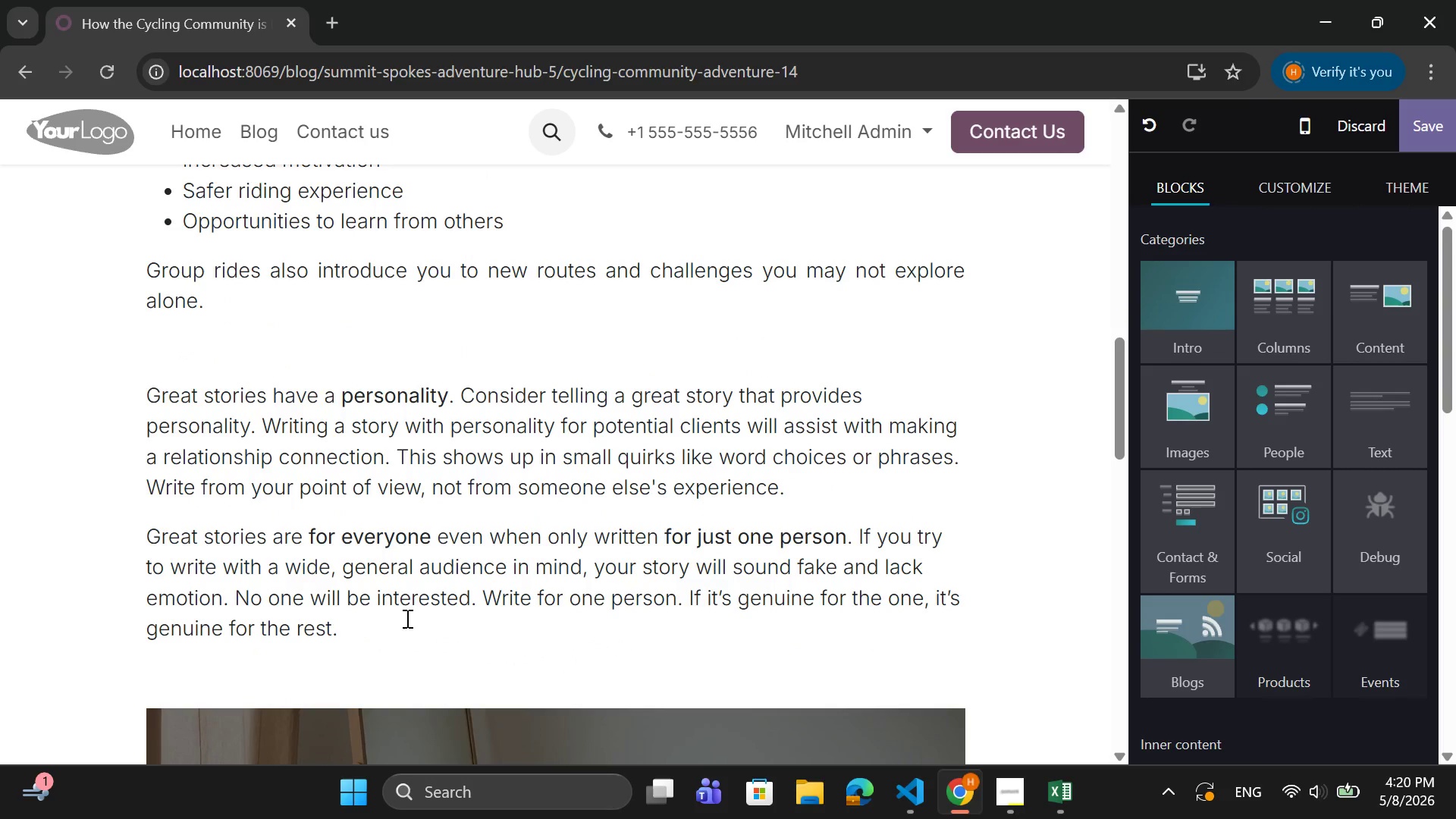 
left_click_drag(start_coordinate=[403, 621], to_coordinate=[138, 374])
 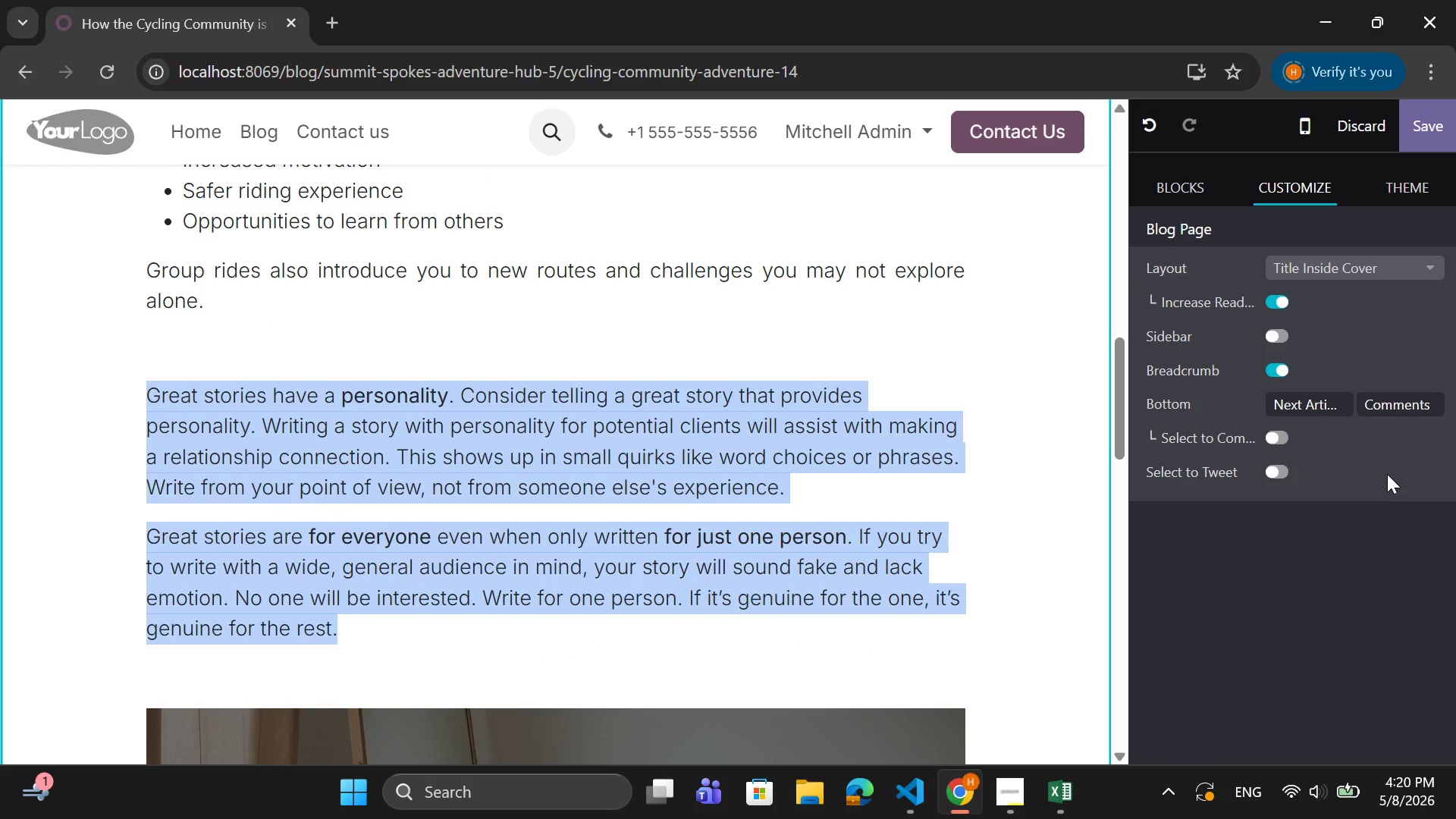 
key(Delete)
 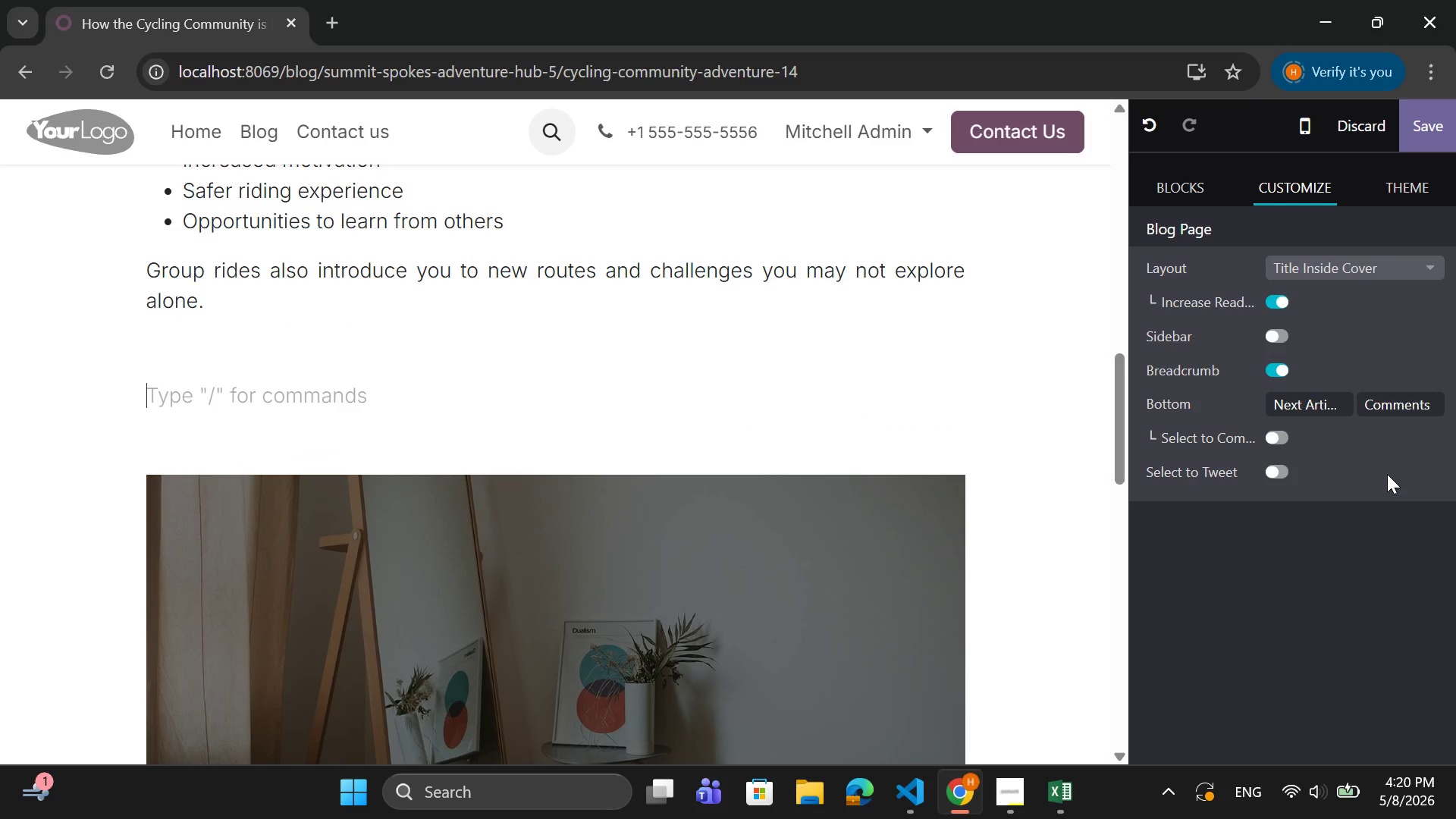 
key(Delete)
 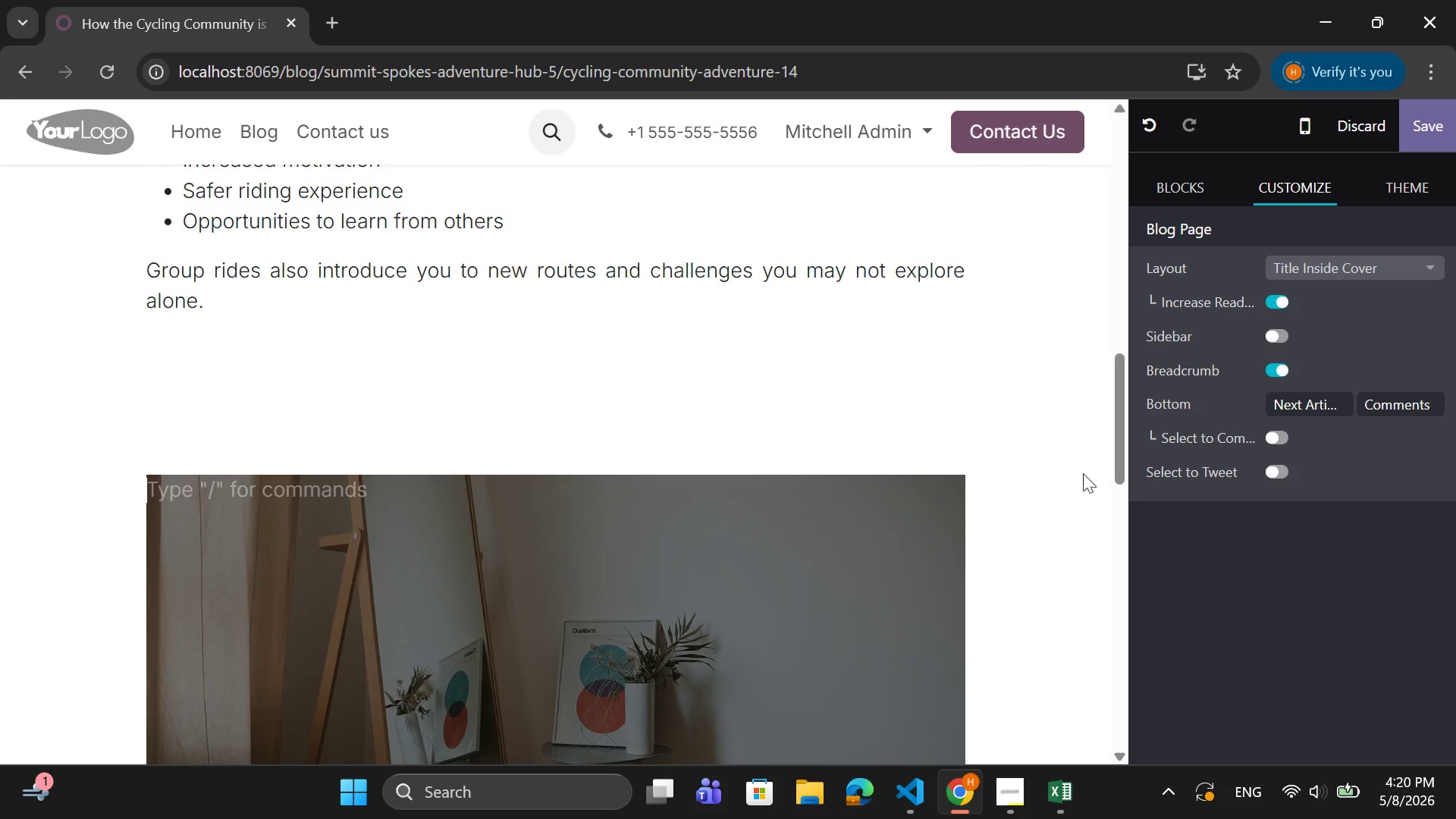 
mouse_move([582, 373])
 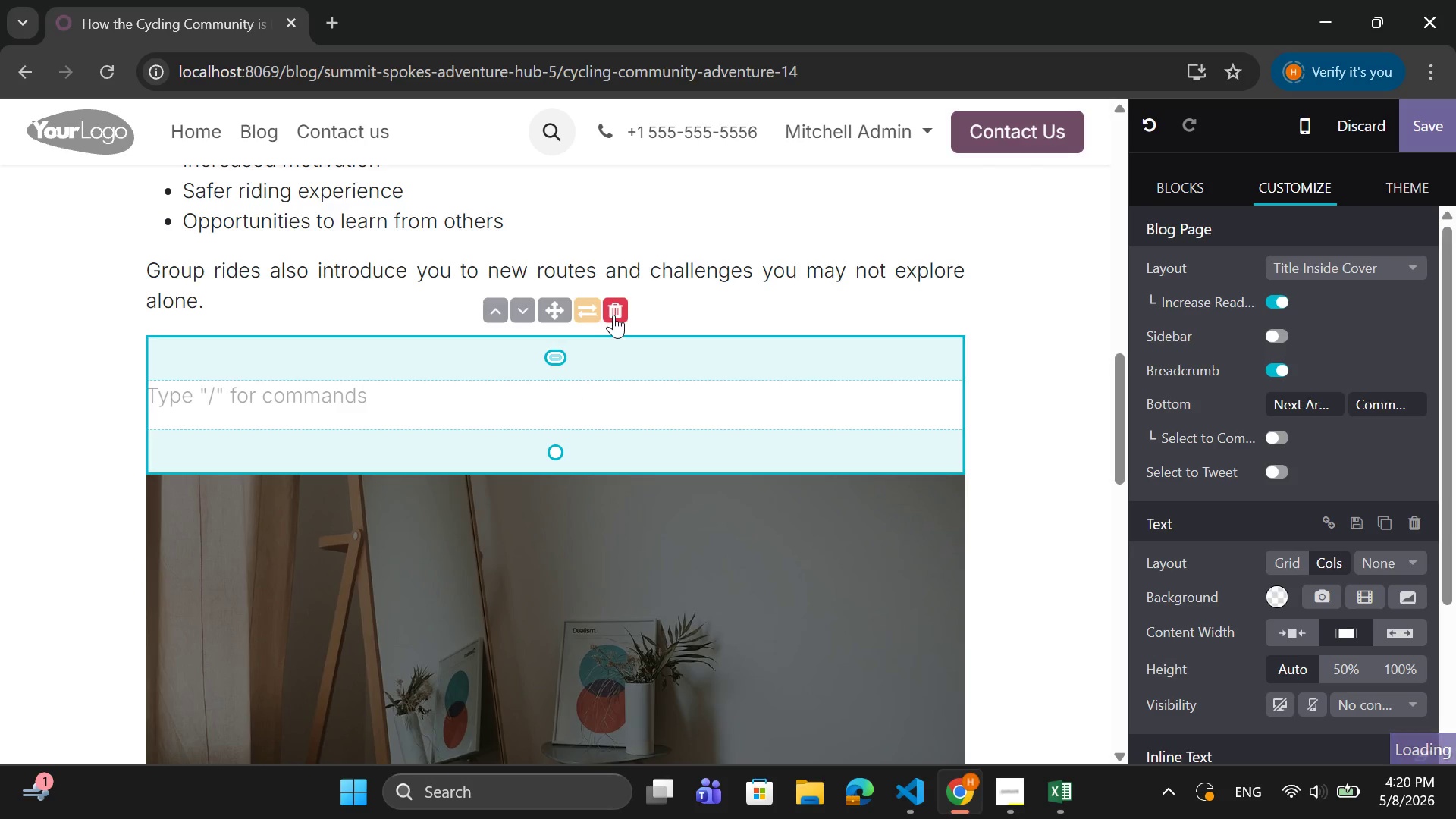 
left_click([613, 315])
 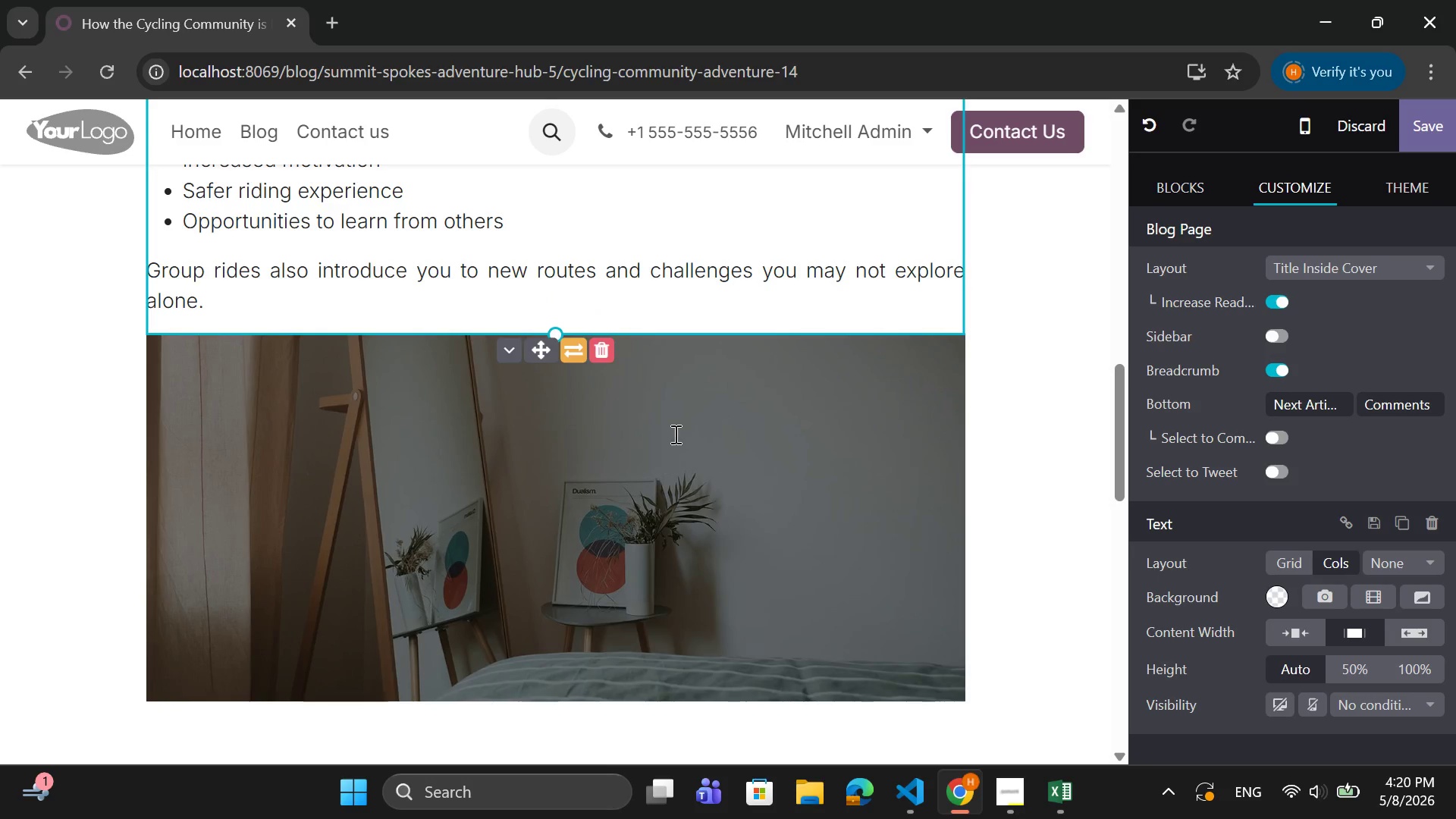 
left_click_drag(start_coordinate=[682, 328], to_coordinate=[688, 288])
 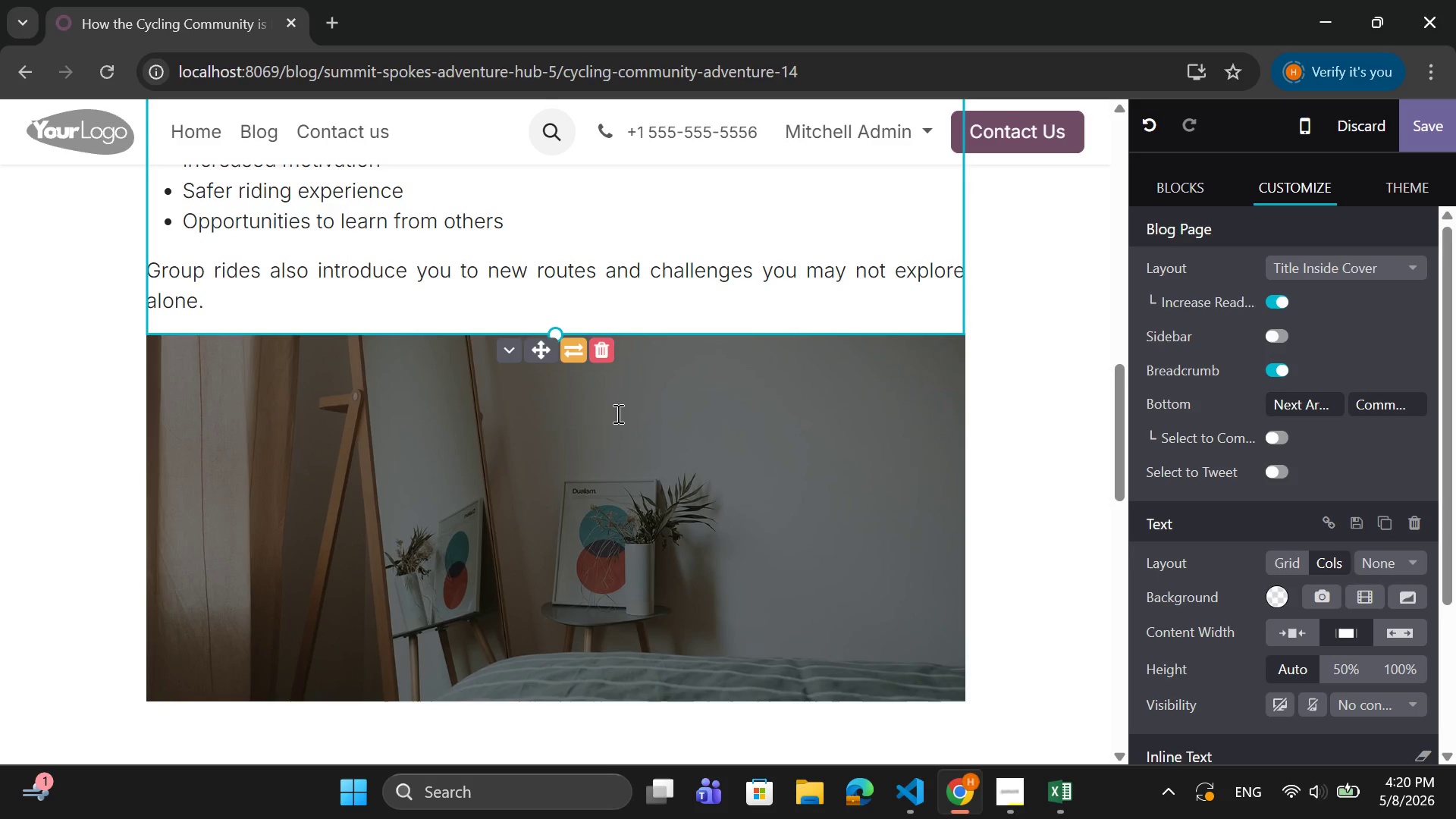 
left_click([699, 438])
 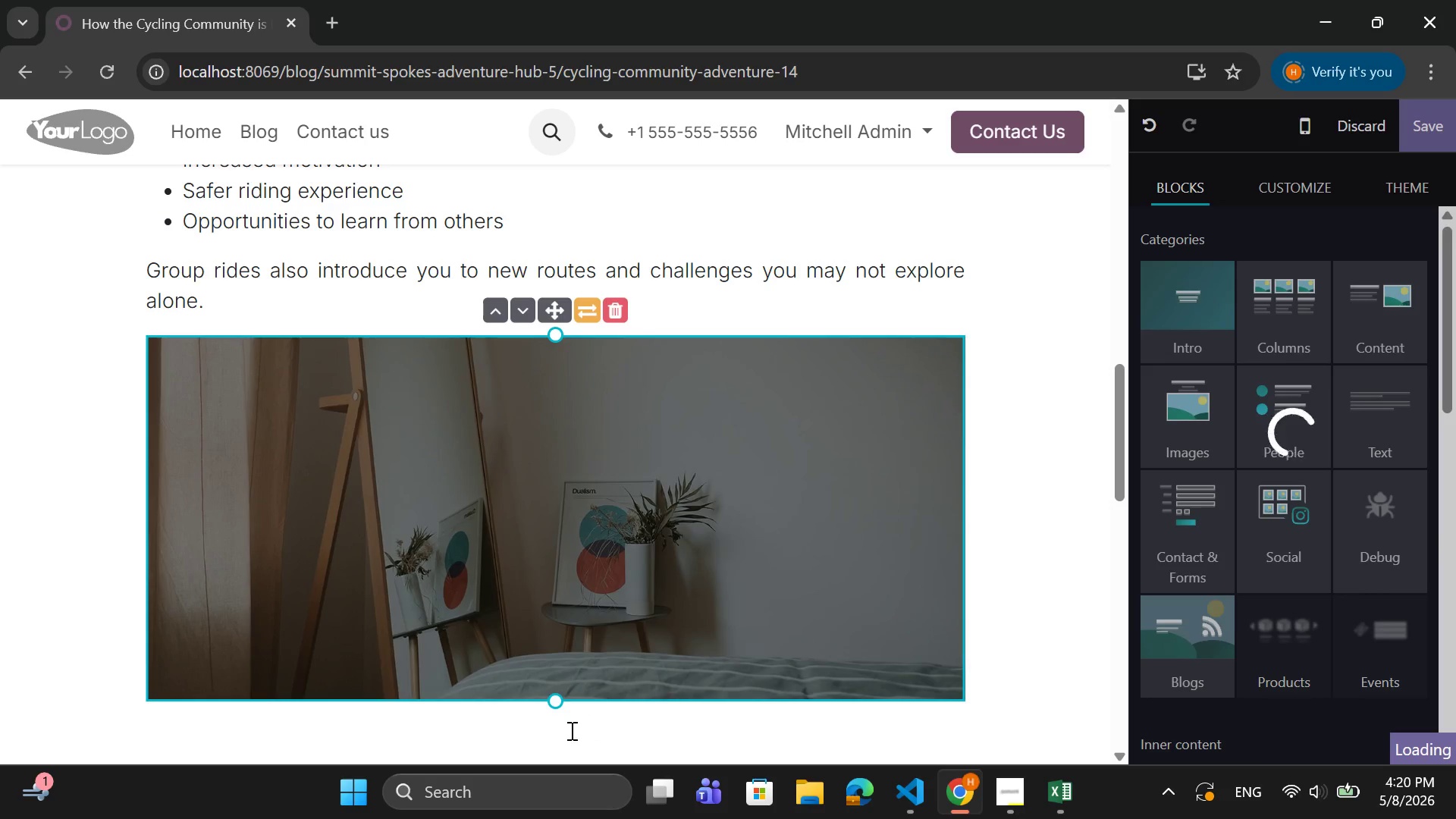 
left_click([567, 730])
 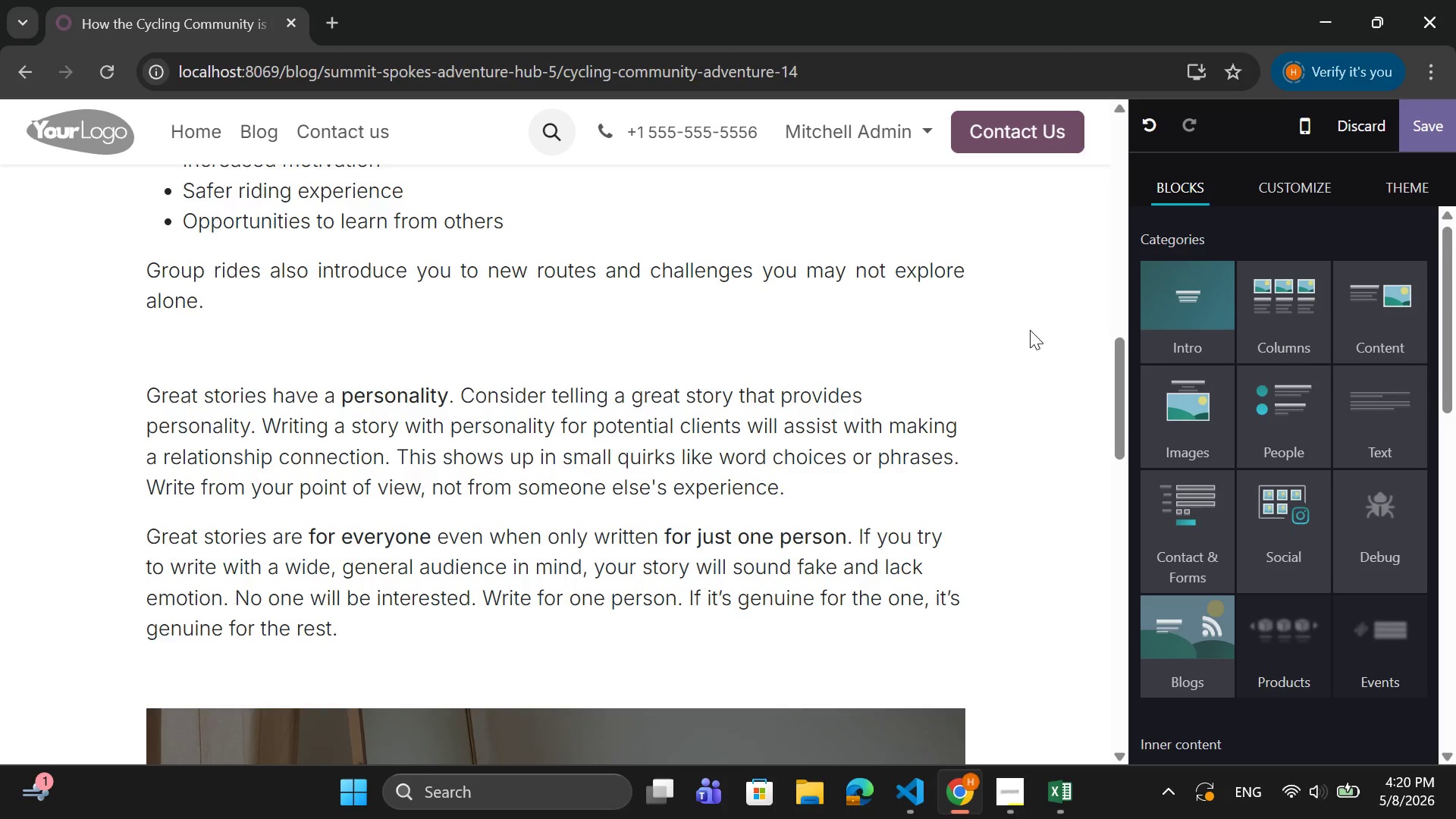 
wait(6.2)
 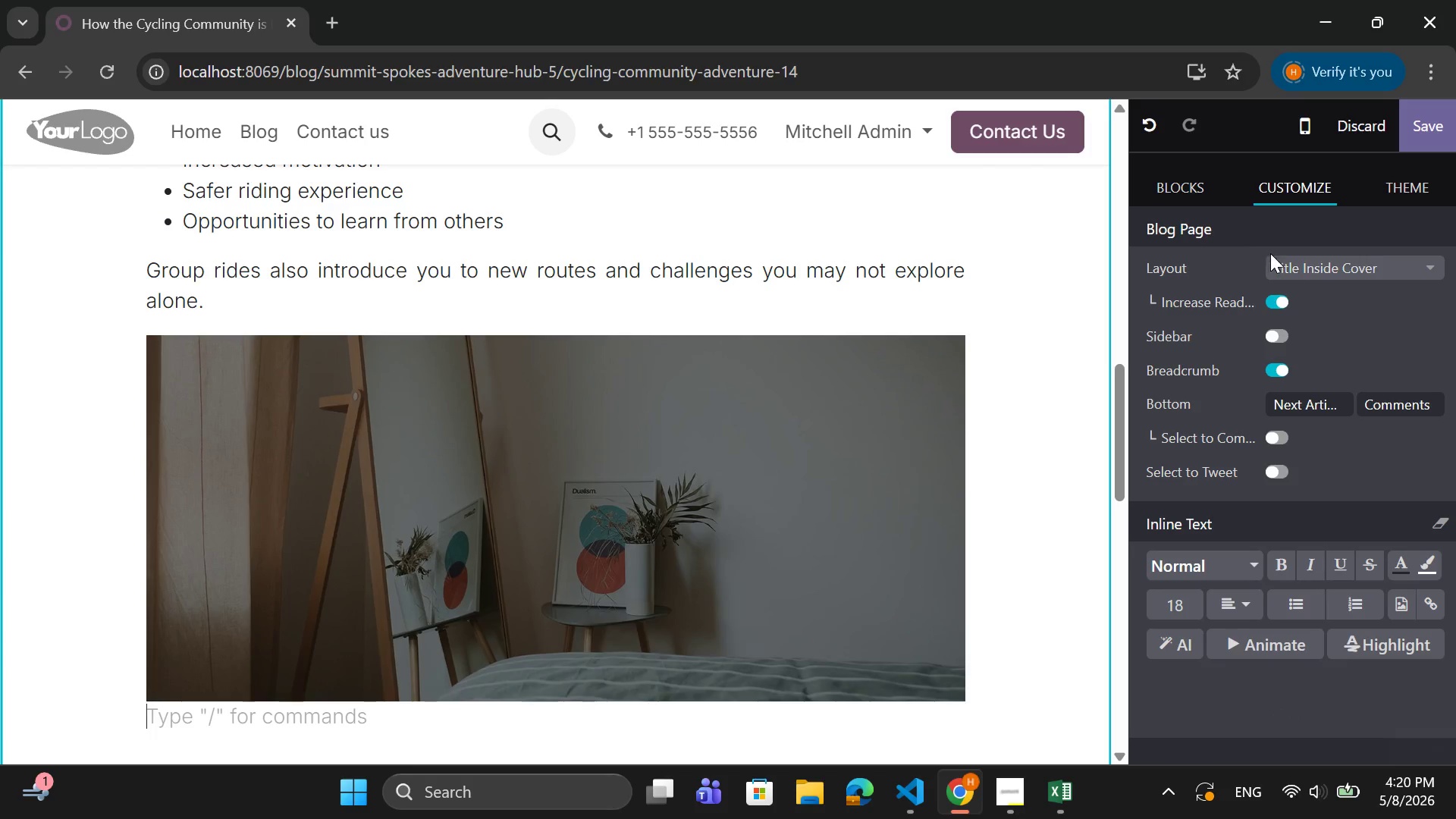 
left_click([619, 642])
 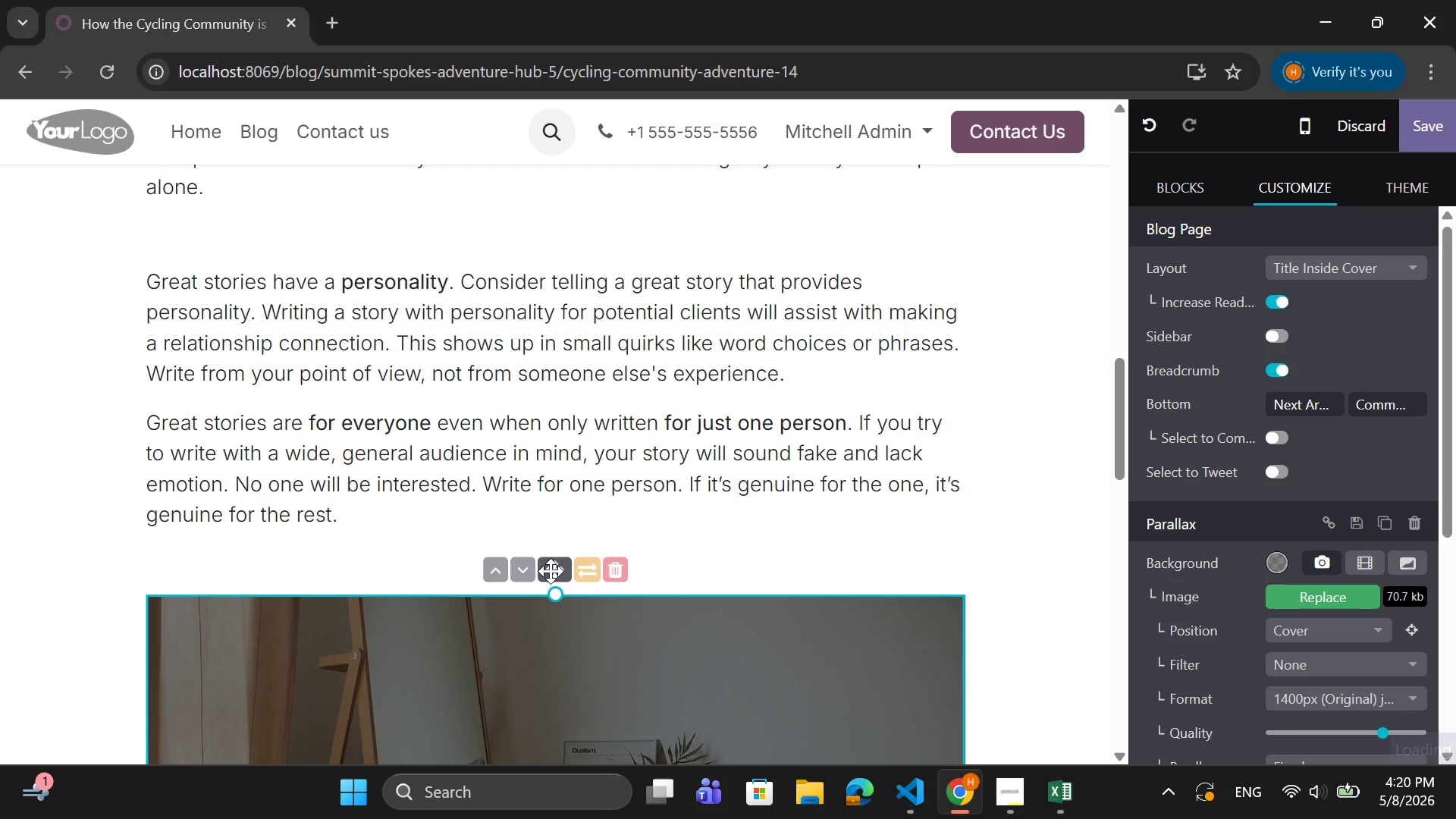 
left_click_drag(start_coordinate=[551, 571], to_coordinate=[563, 237])
 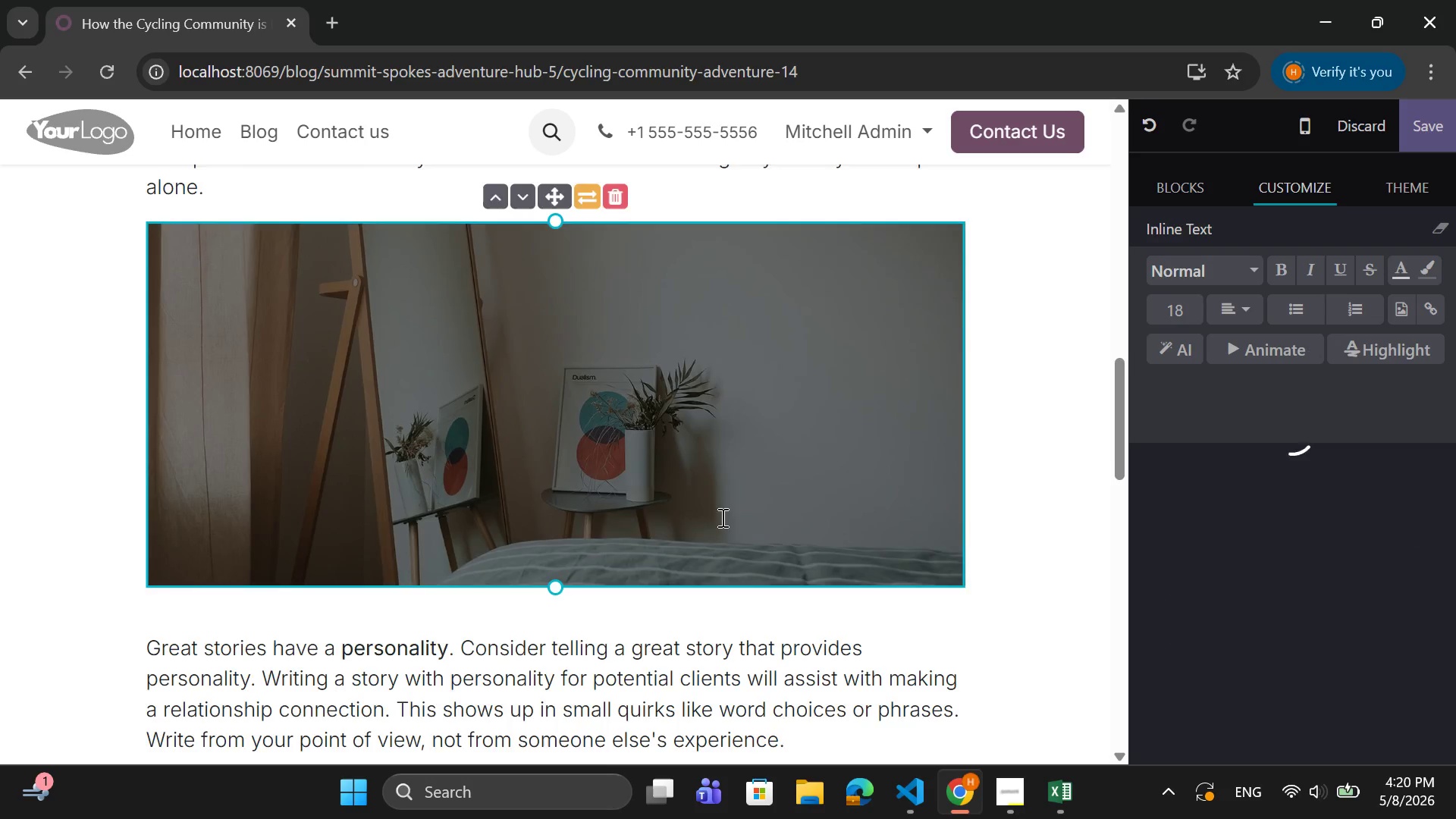 
scroll: coordinate [721, 522], scroll_direction: down, amount: 2.0
 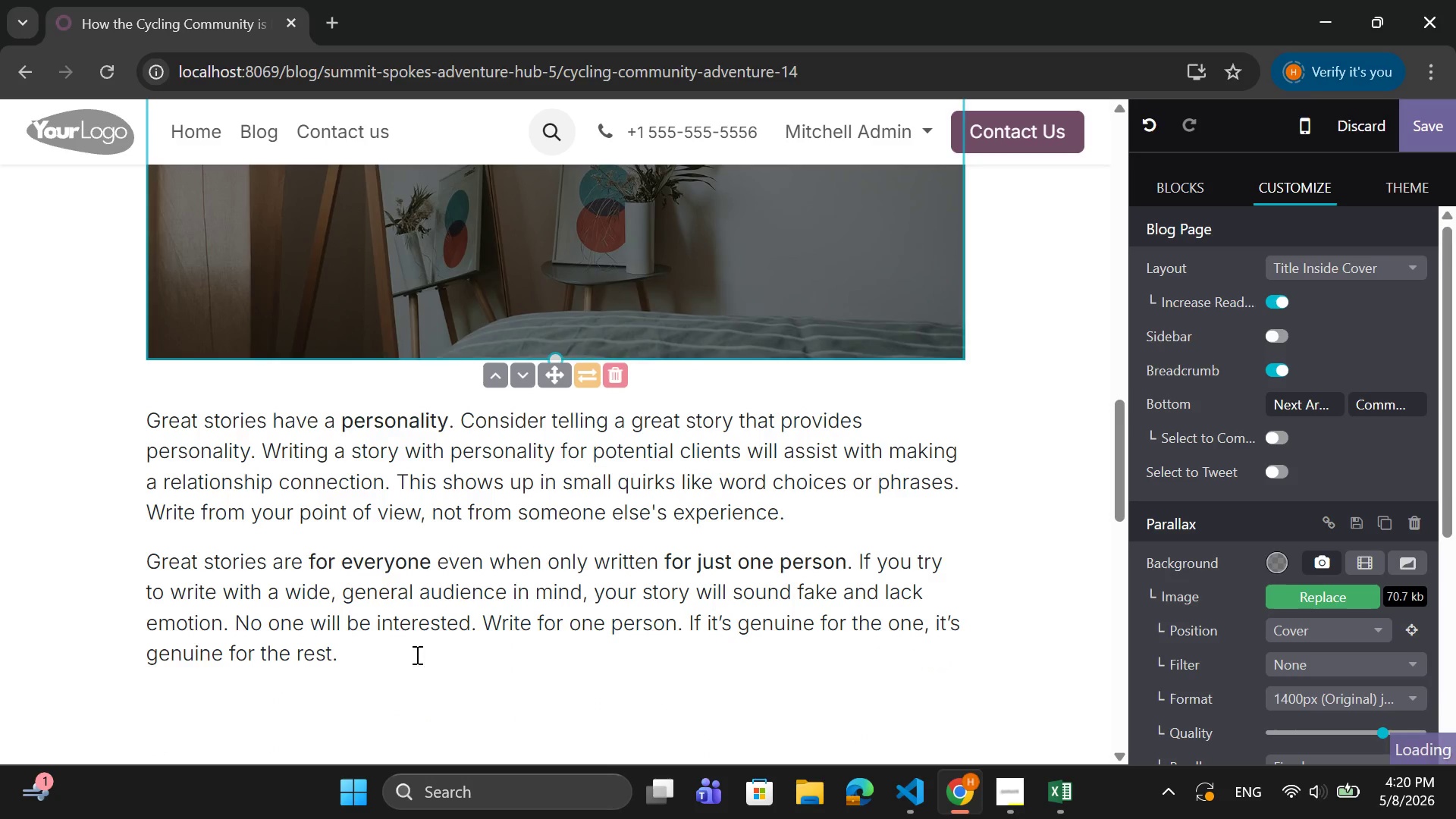 
left_click_drag(start_coordinate=[401, 656], to_coordinate=[151, 428])
 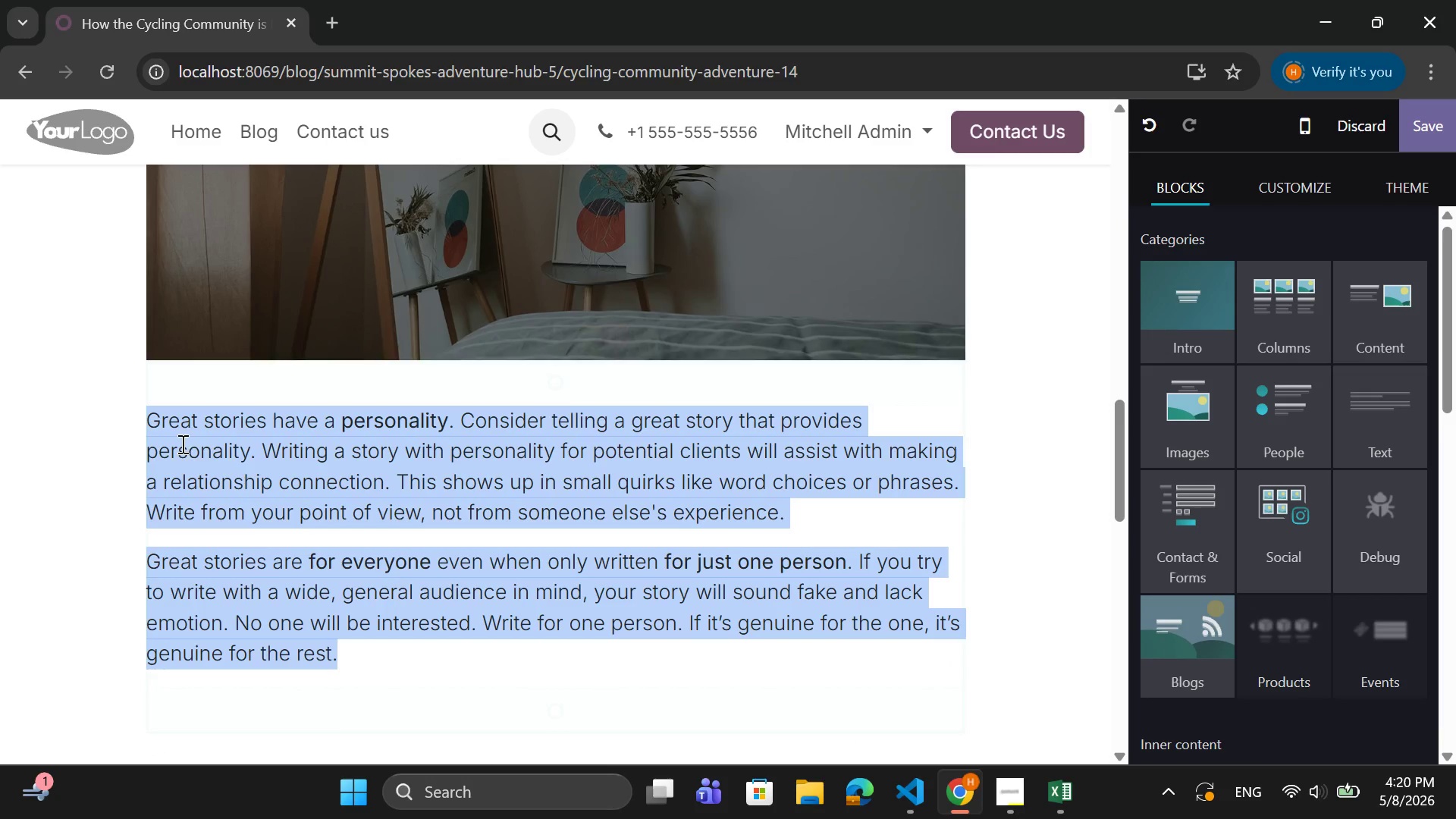 
key(Control+V)
 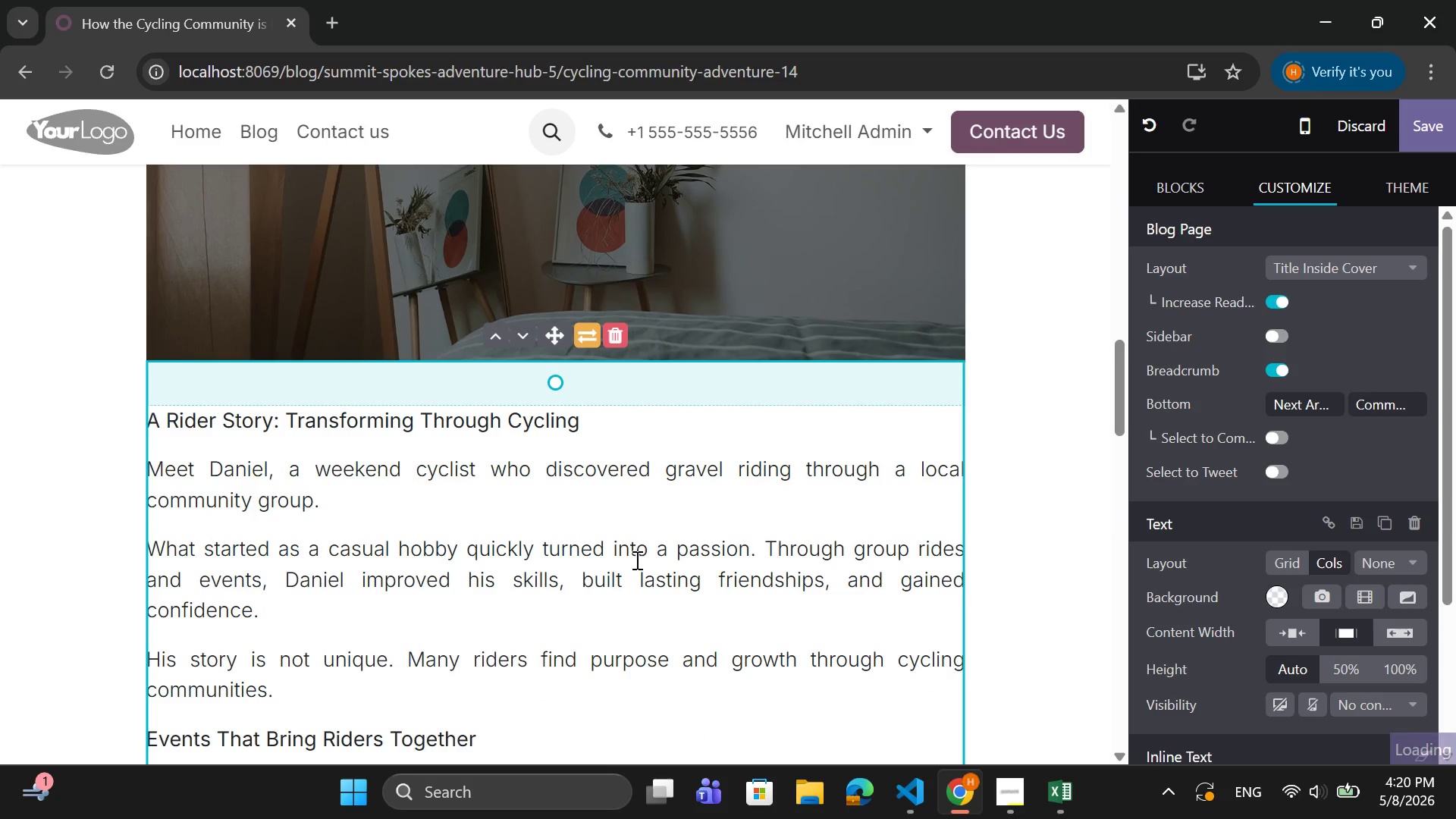 
left_click([632, 537])
 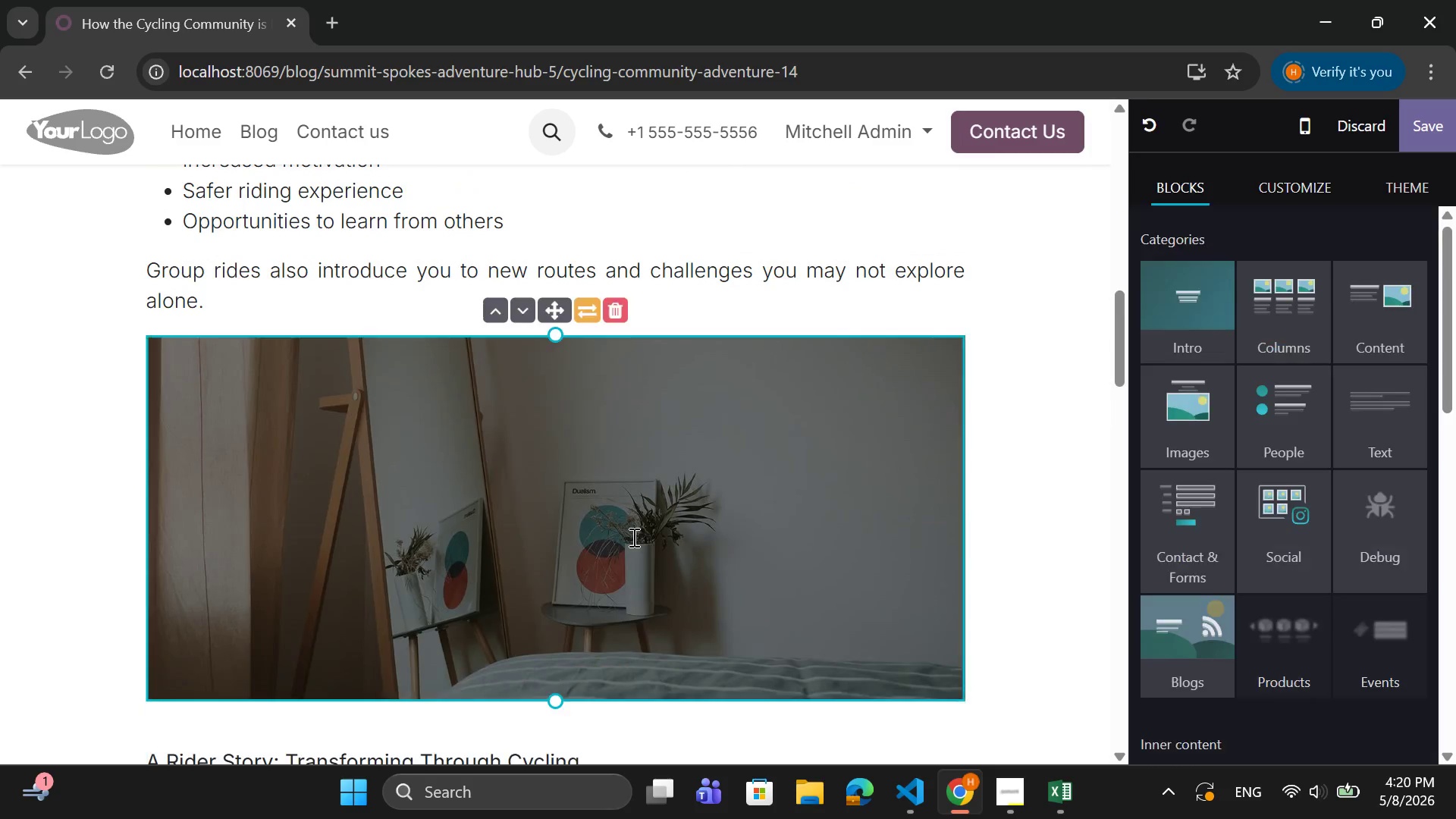 
scroll: coordinate [635, 560], scroll_direction: up, amount: 3.0
 